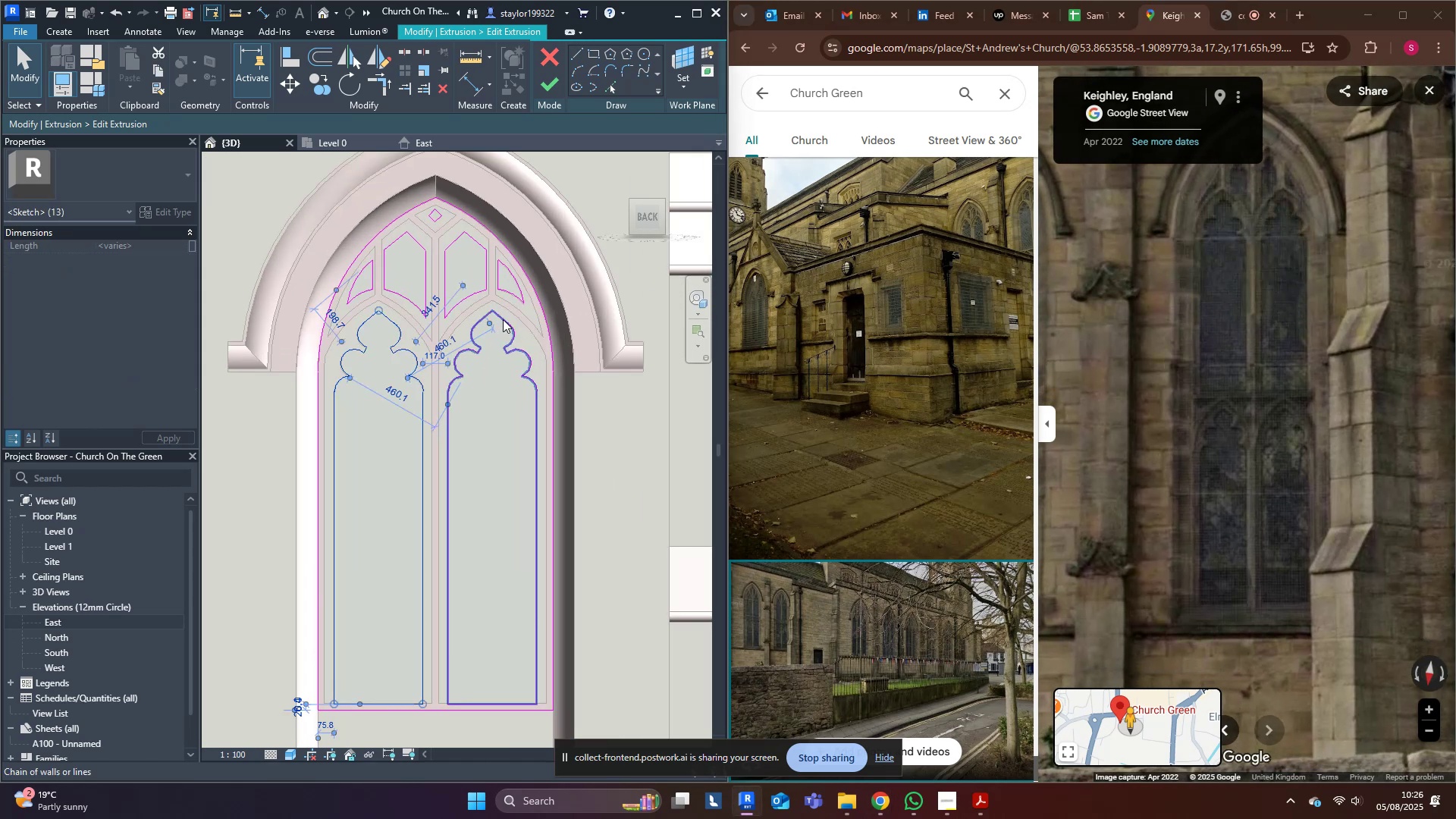 
hold_key(key=ControlLeft, duration=0.44)
left_click([503, 319])
 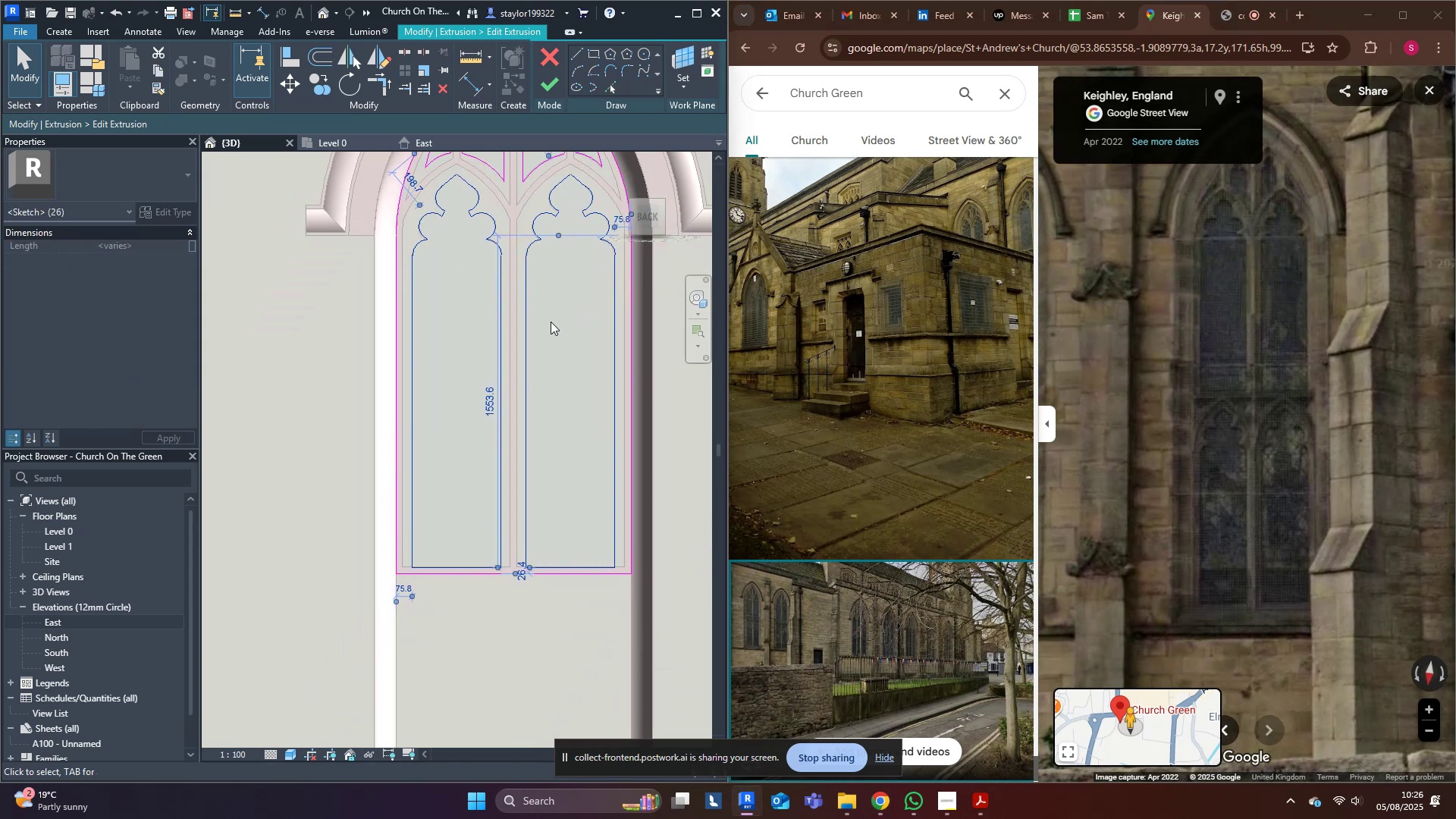 
type(mv)
 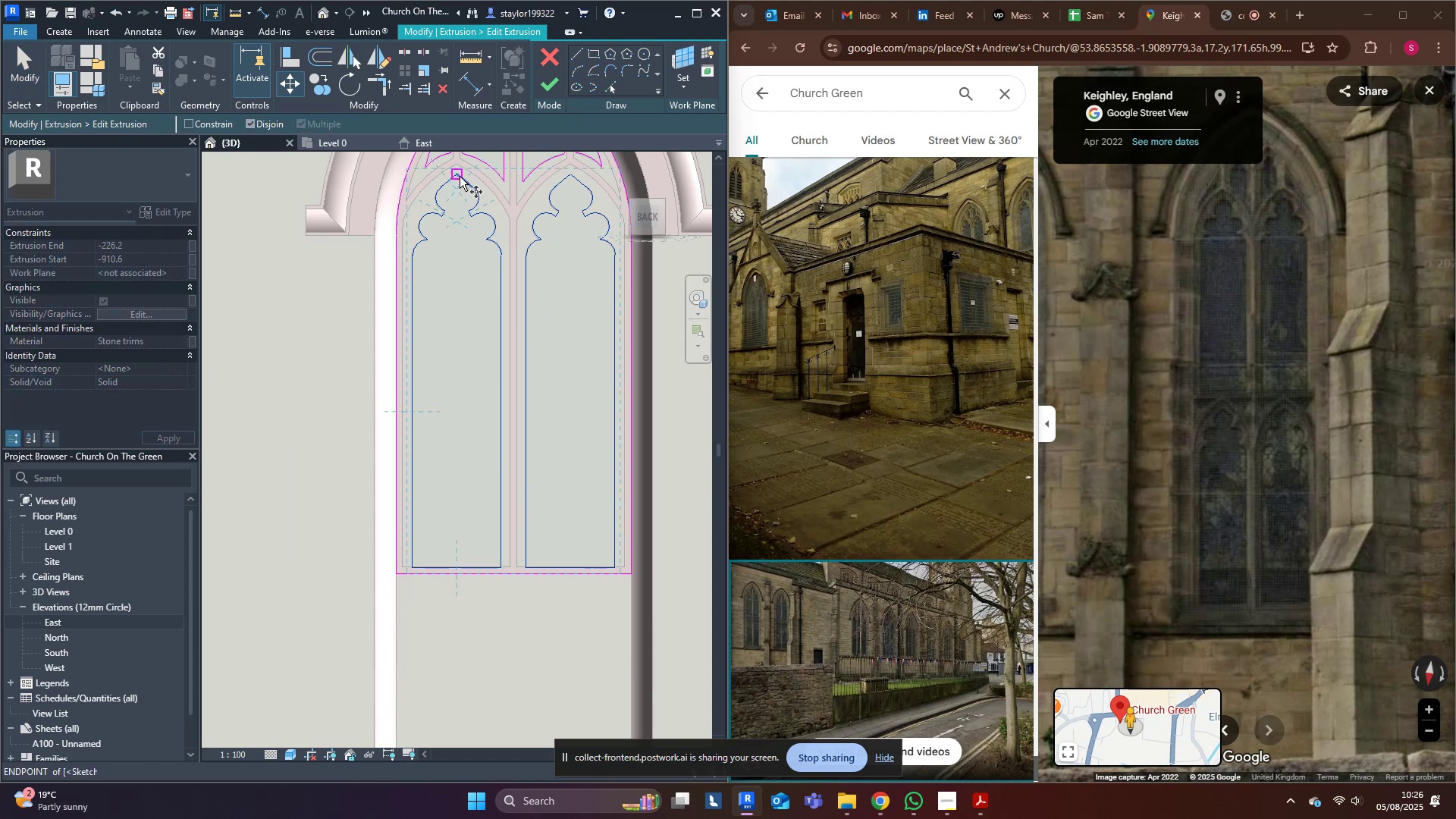 
hold_key(key=ControlLeft, duration=3.64)
 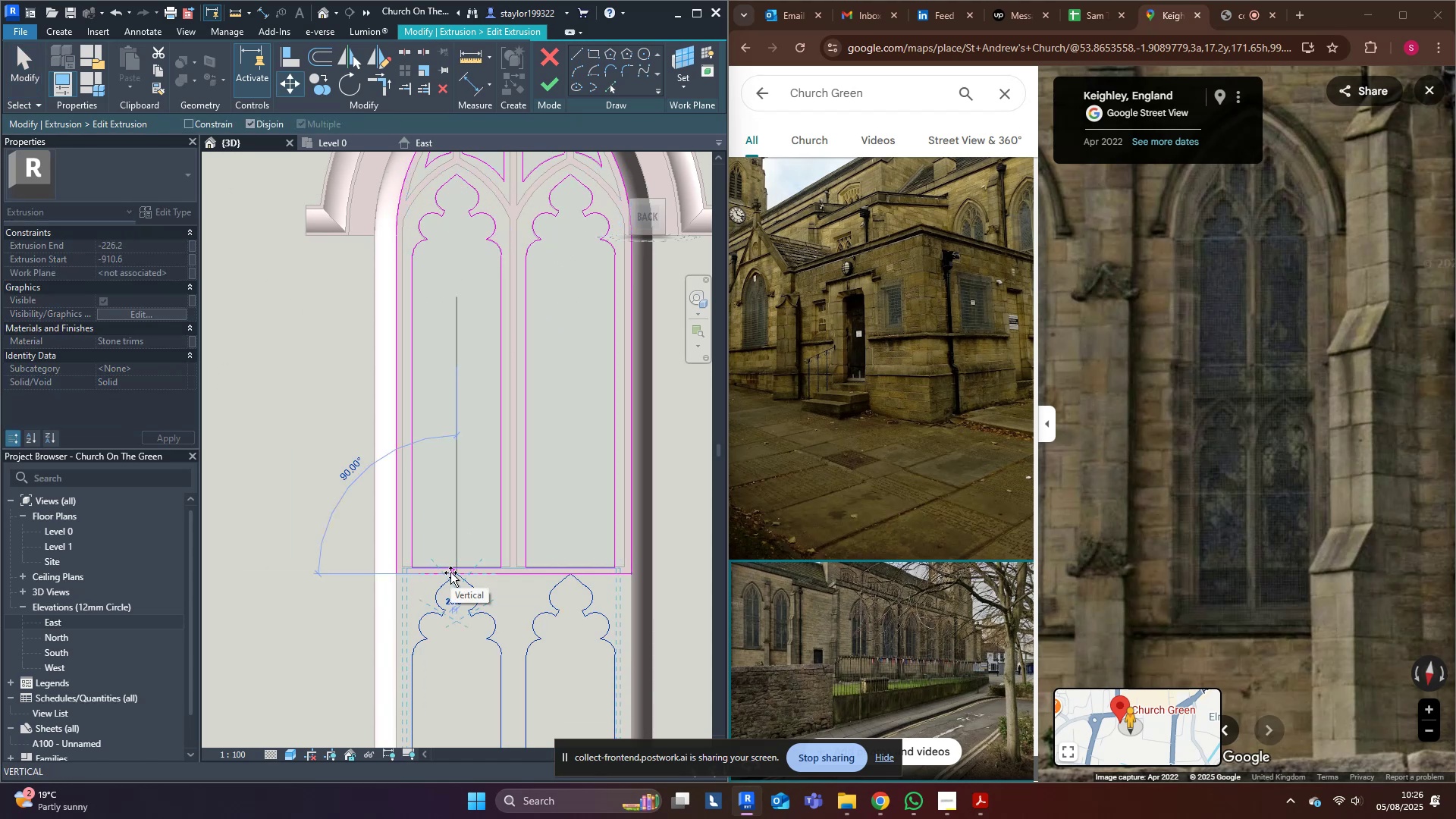 
hold_key(key=ShiftLeft, duration=1.5)
 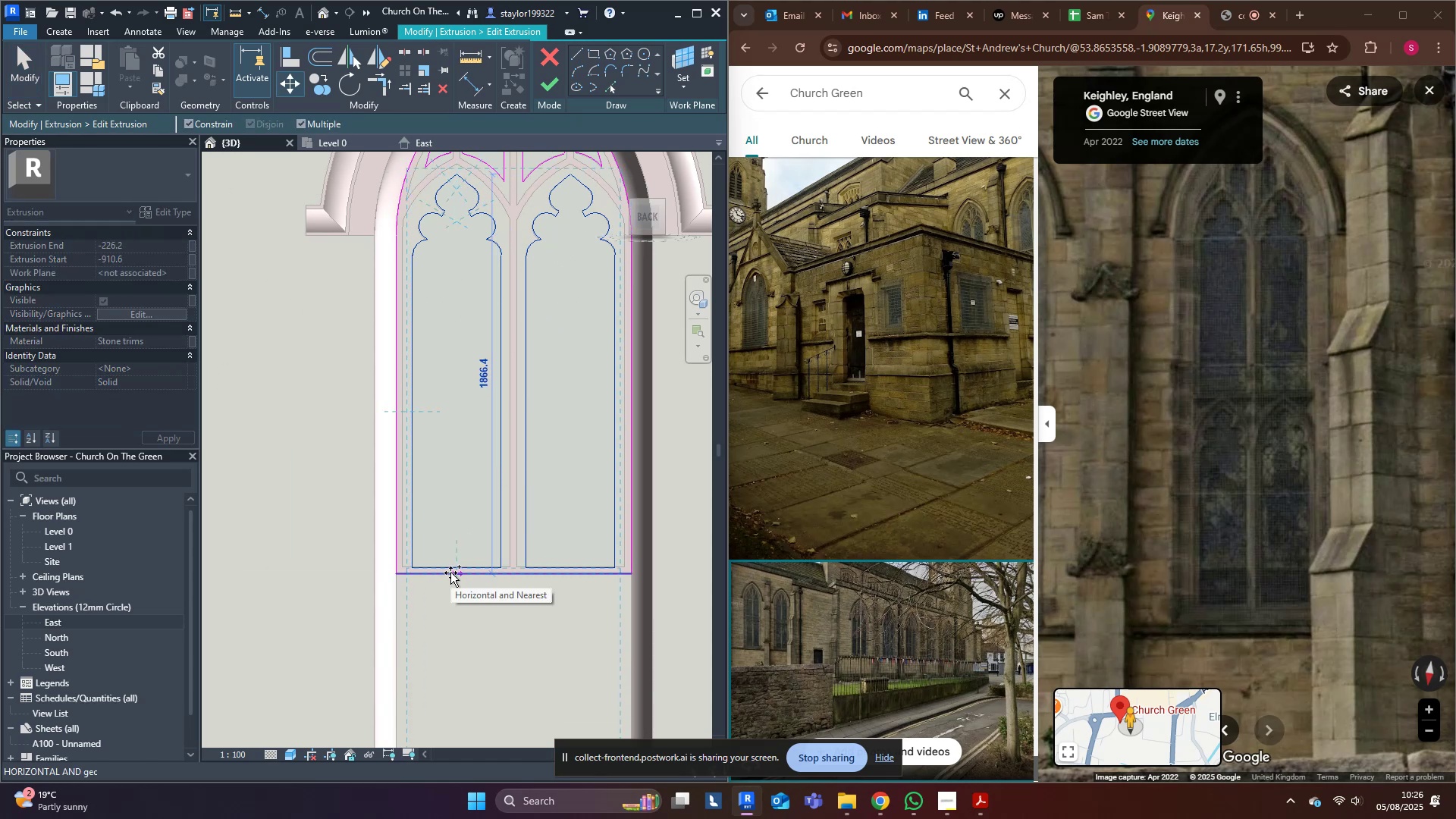 
hold_key(key=ShiftLeft, duration=1.52)
 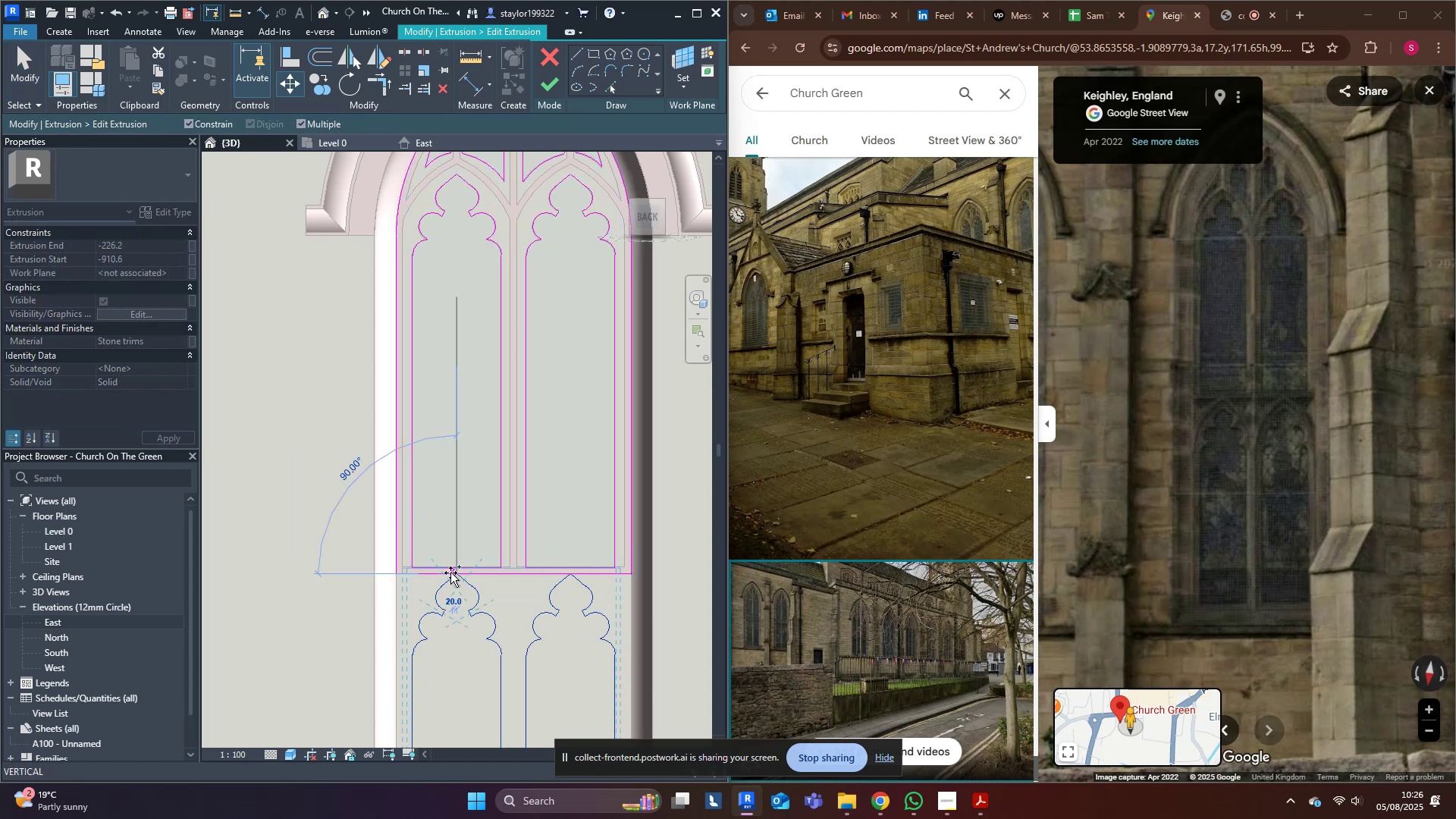 
hold_key(key=ShiftLeft, duration=0.5)
left_click([450, 573])
 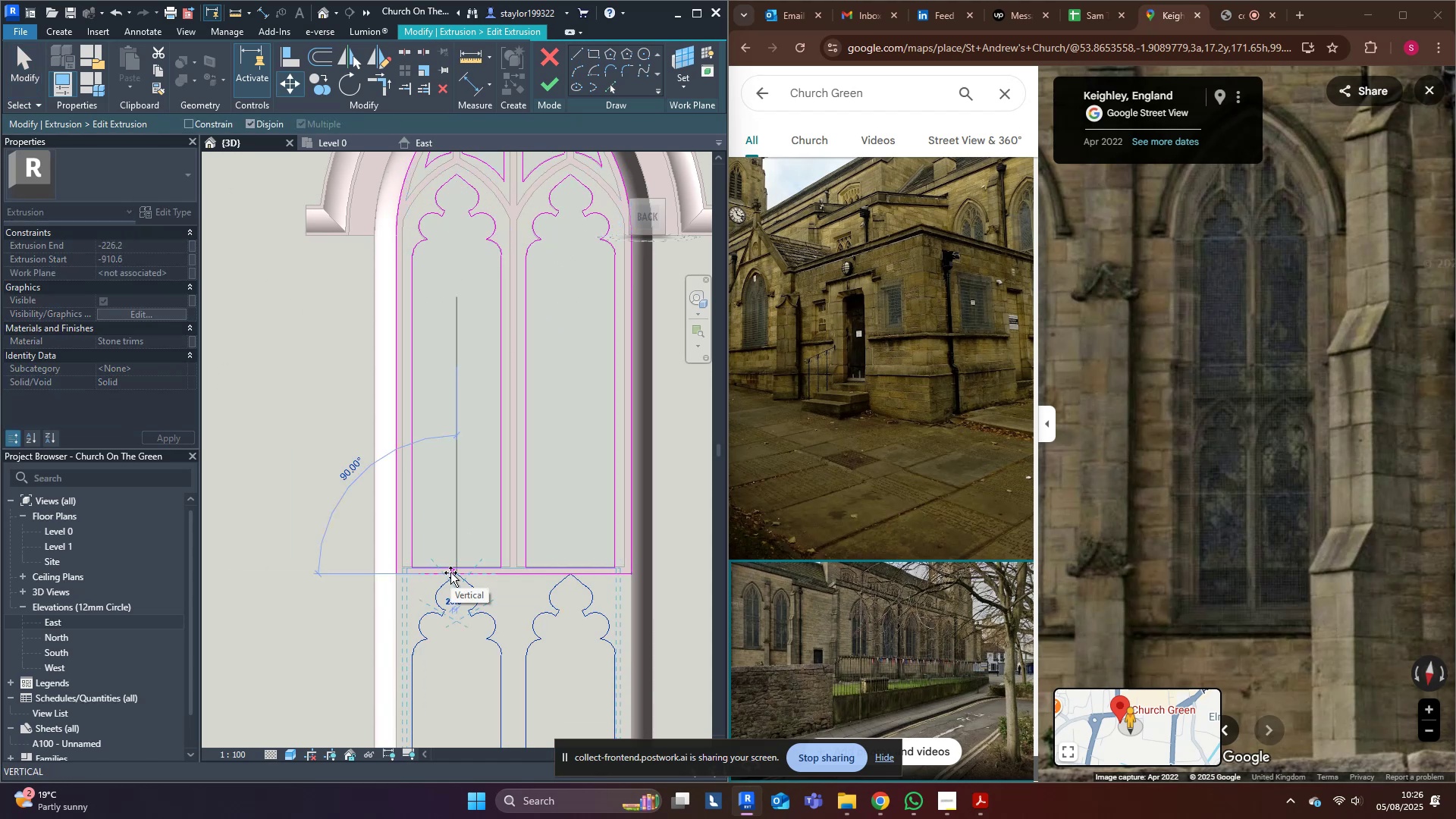 
scroll: coordinate [447, 579], scroll_direction: up, amount: 5.0
 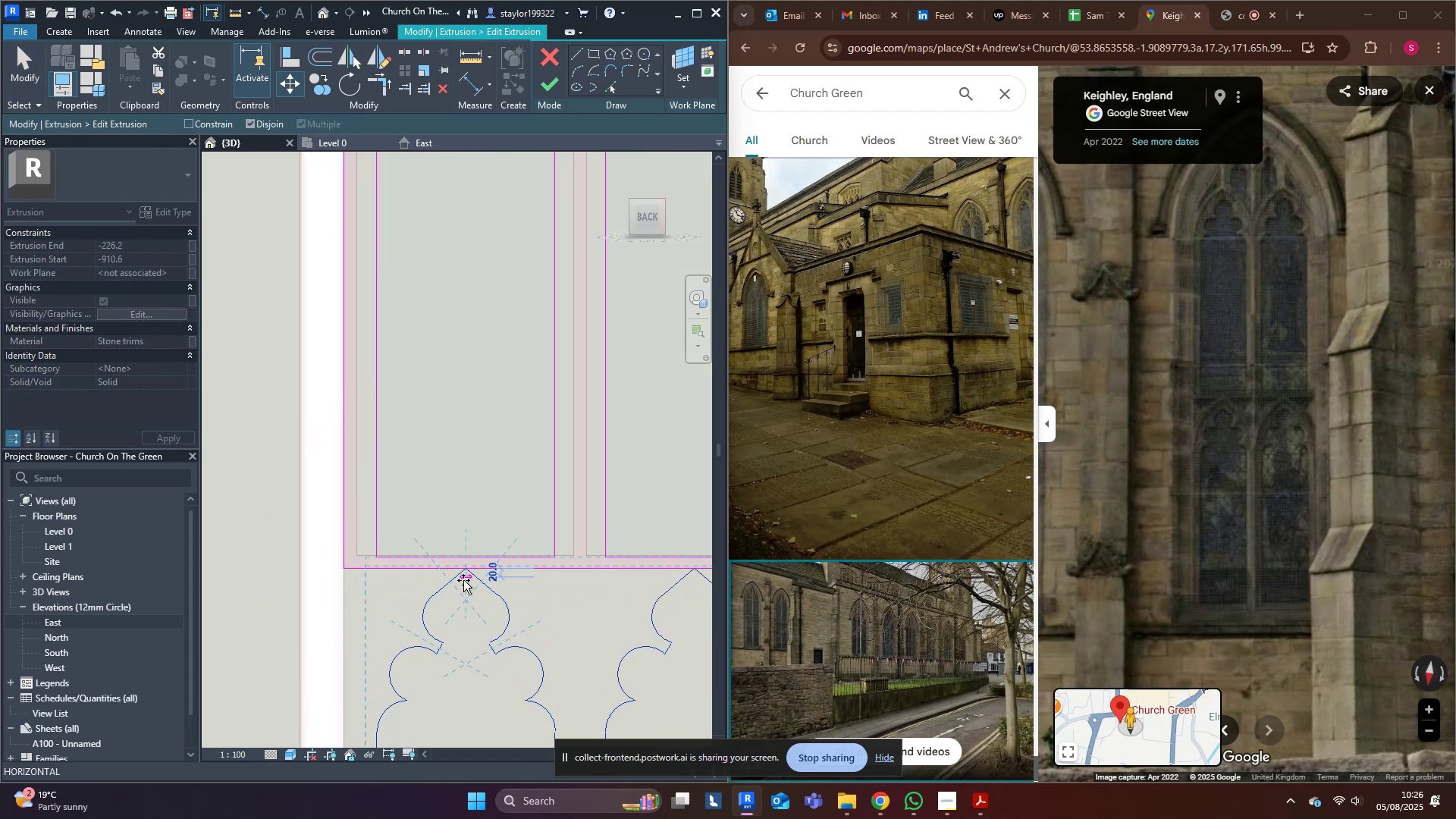 
type(30)
 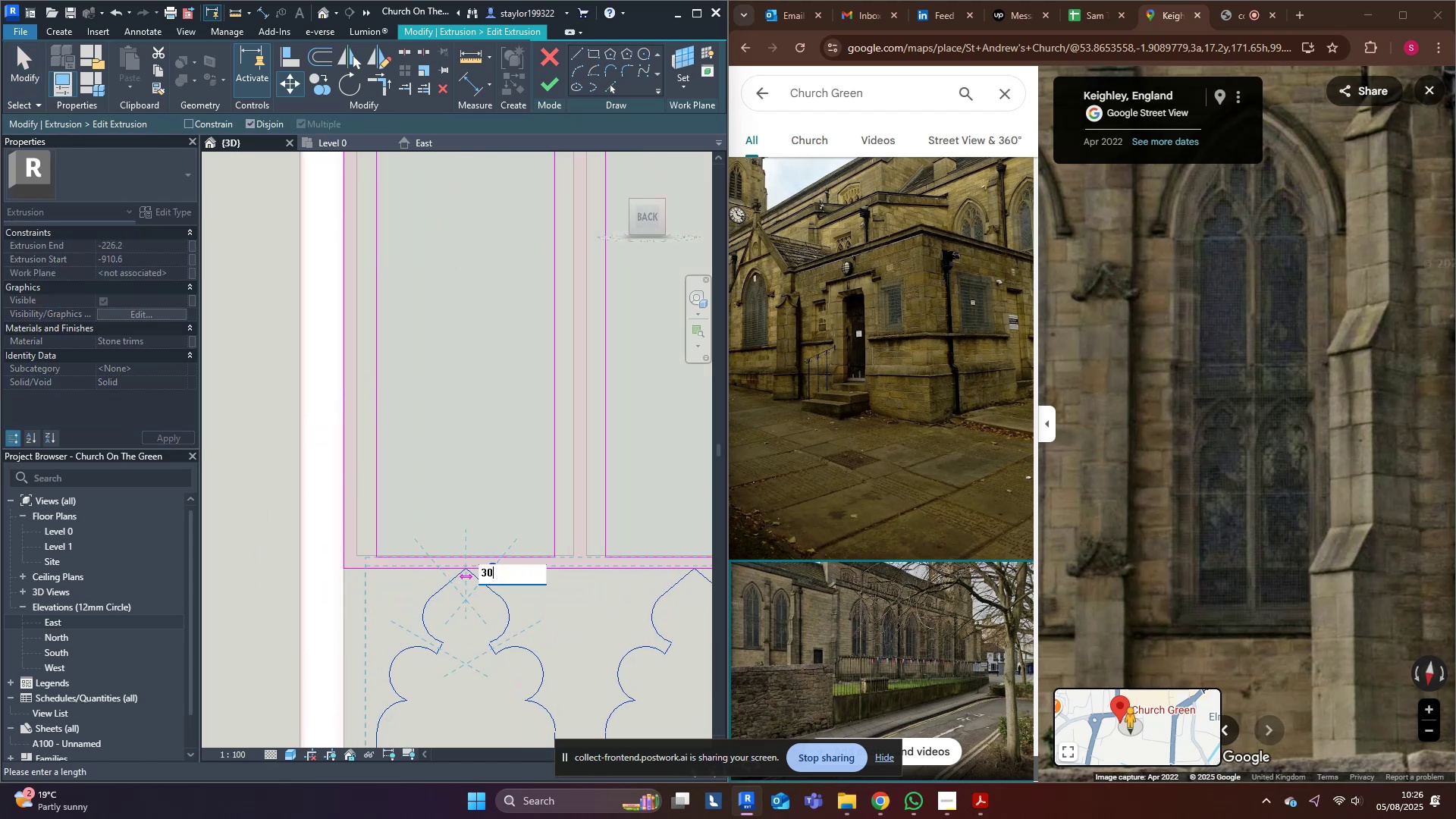 
key(Enter)
 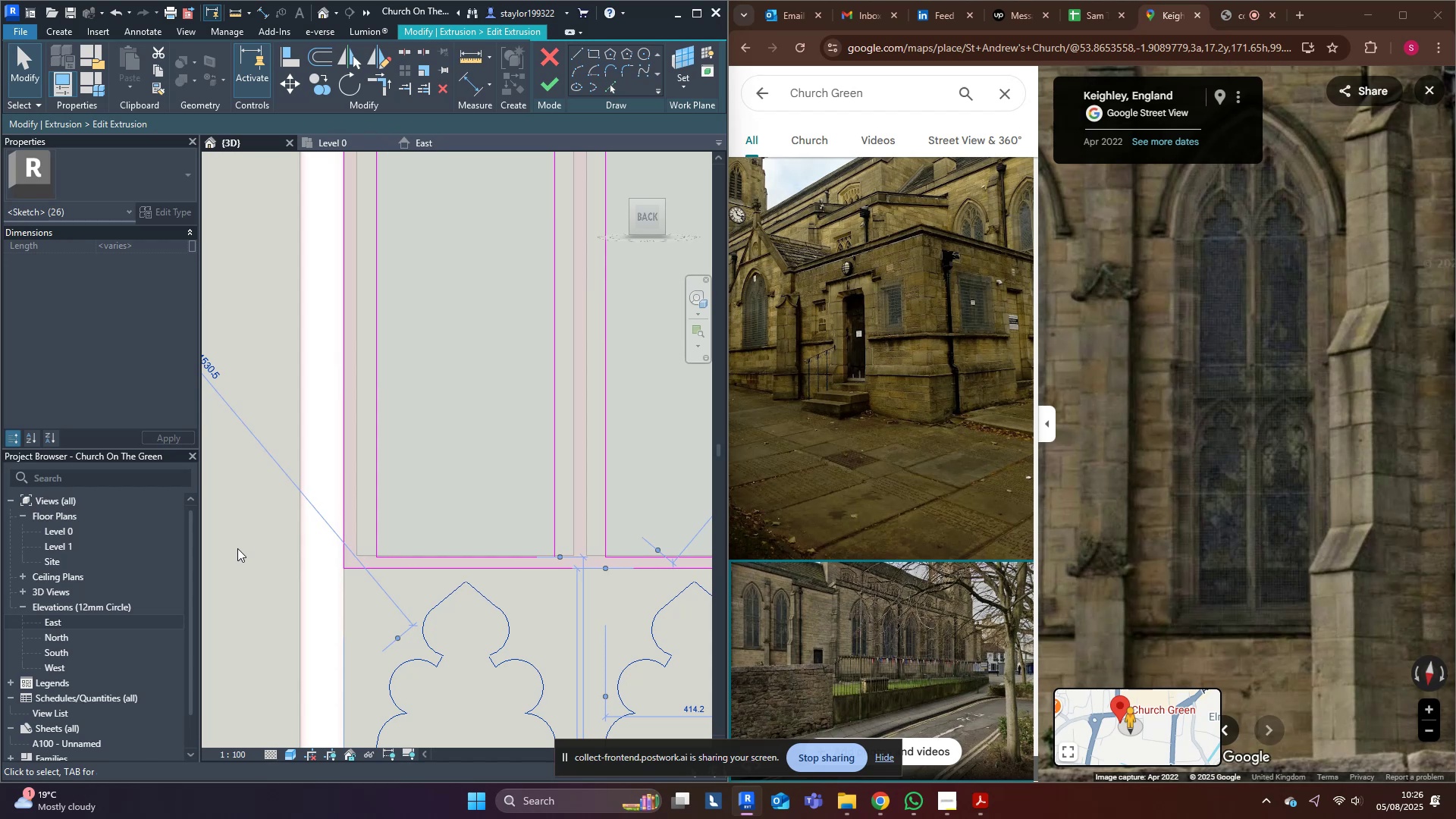 
left_click([228, 548])
 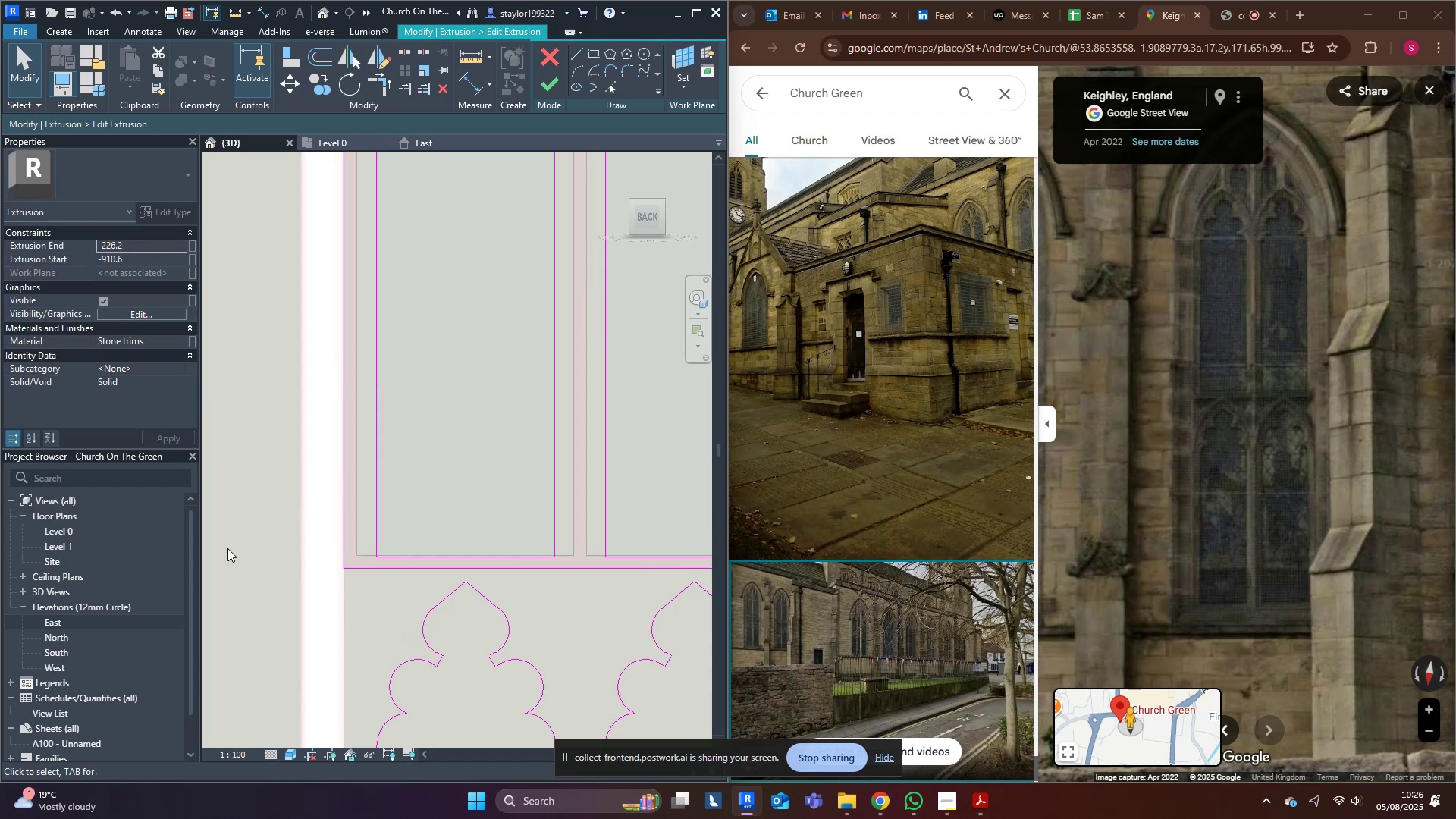 
scroll: coordinate [228, 545], scroll_direction: down, amount: 10.0
 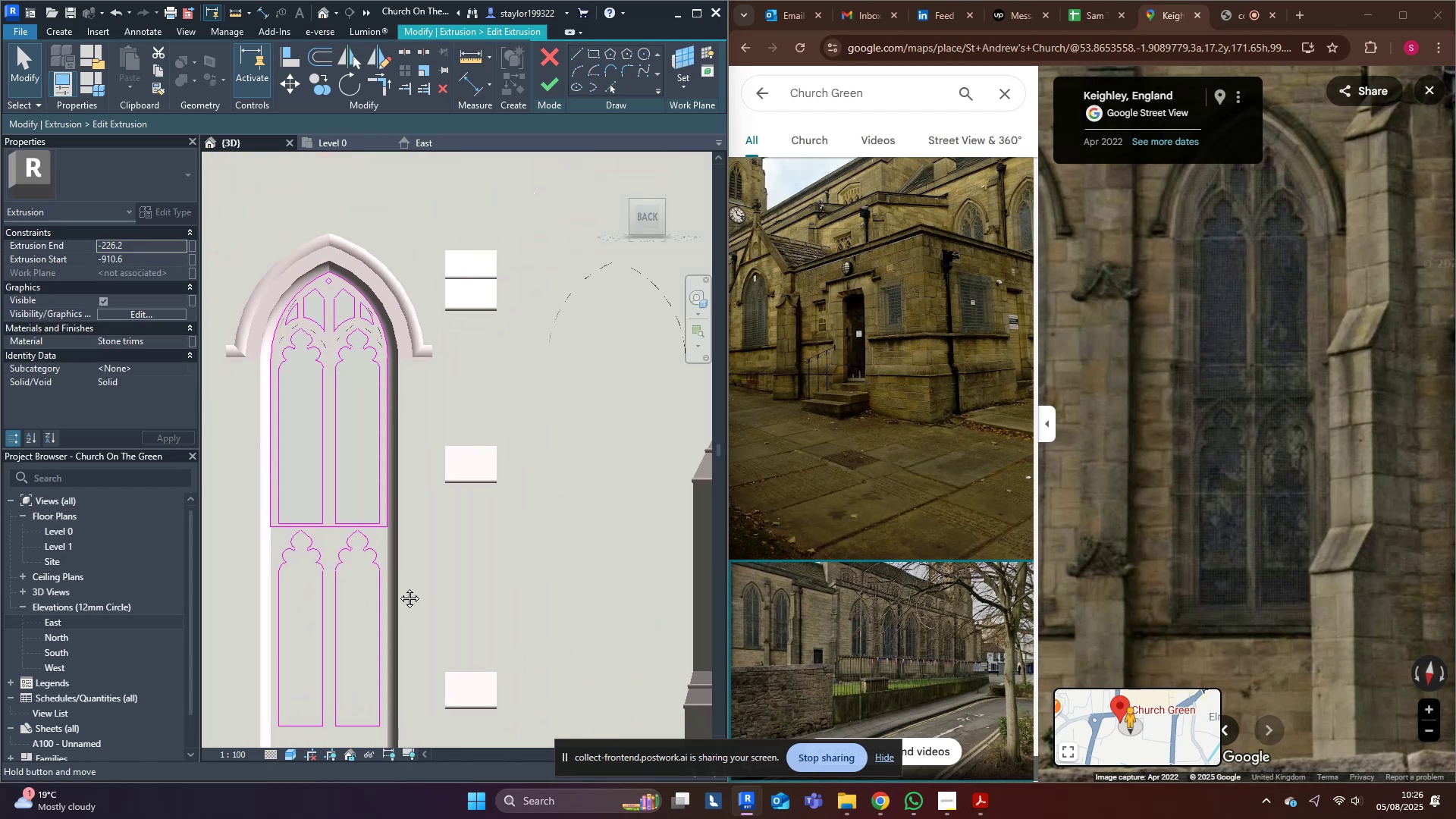 
mouse_move([477, 435])
 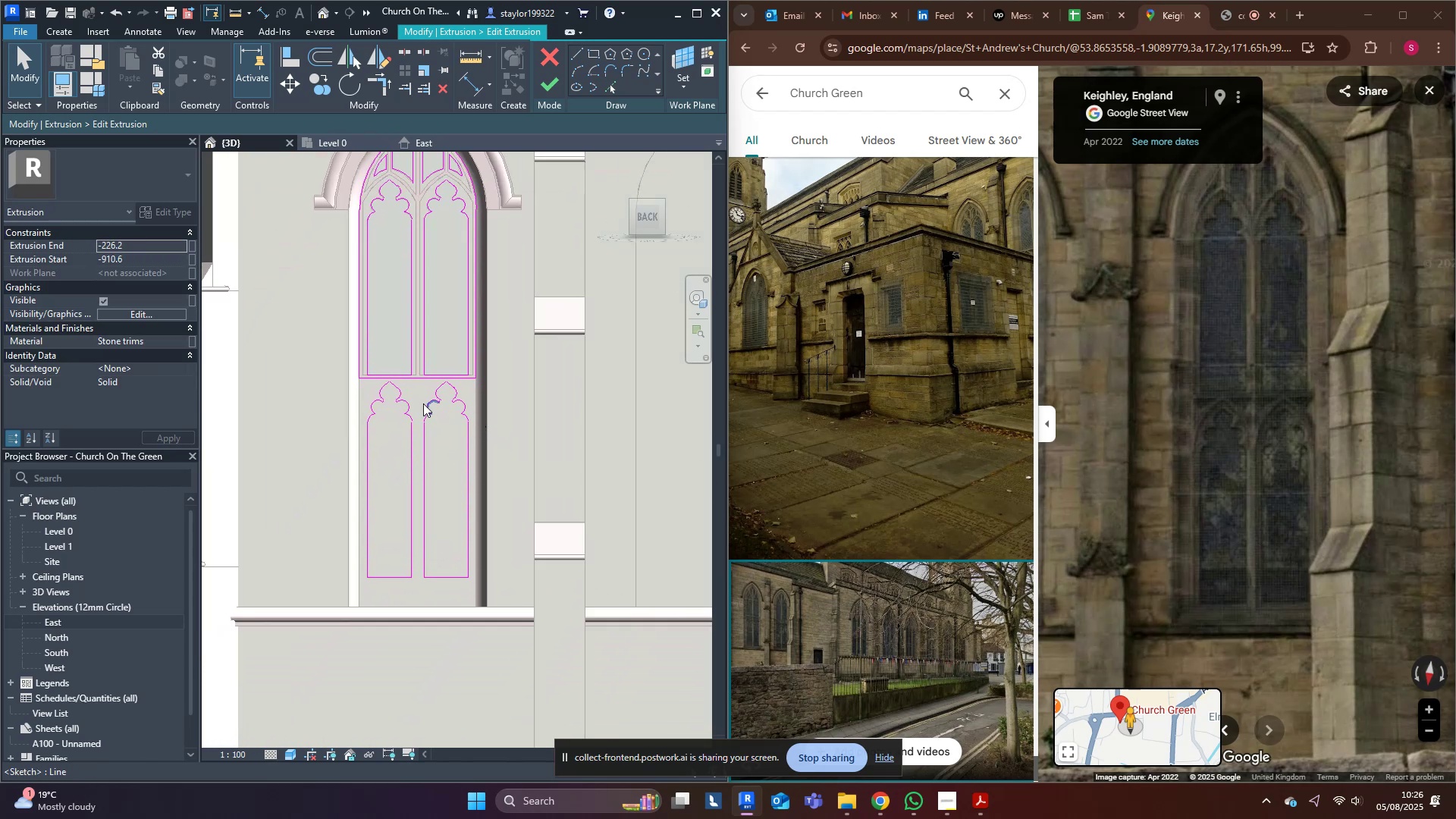 
scroll: coordinate [406, 384], scroll_direction: up, amount: 2.0
 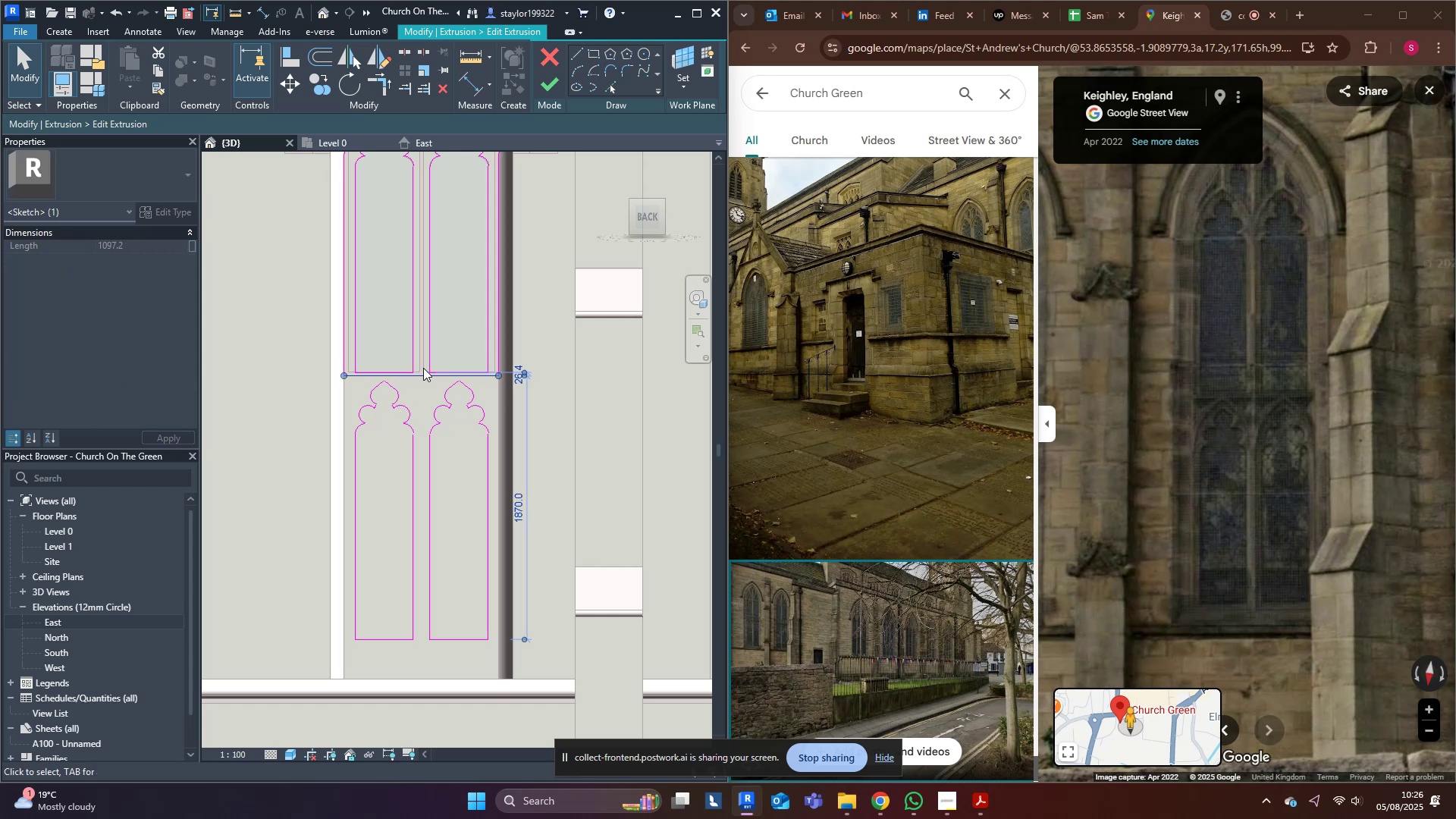 
wait(5.52)
 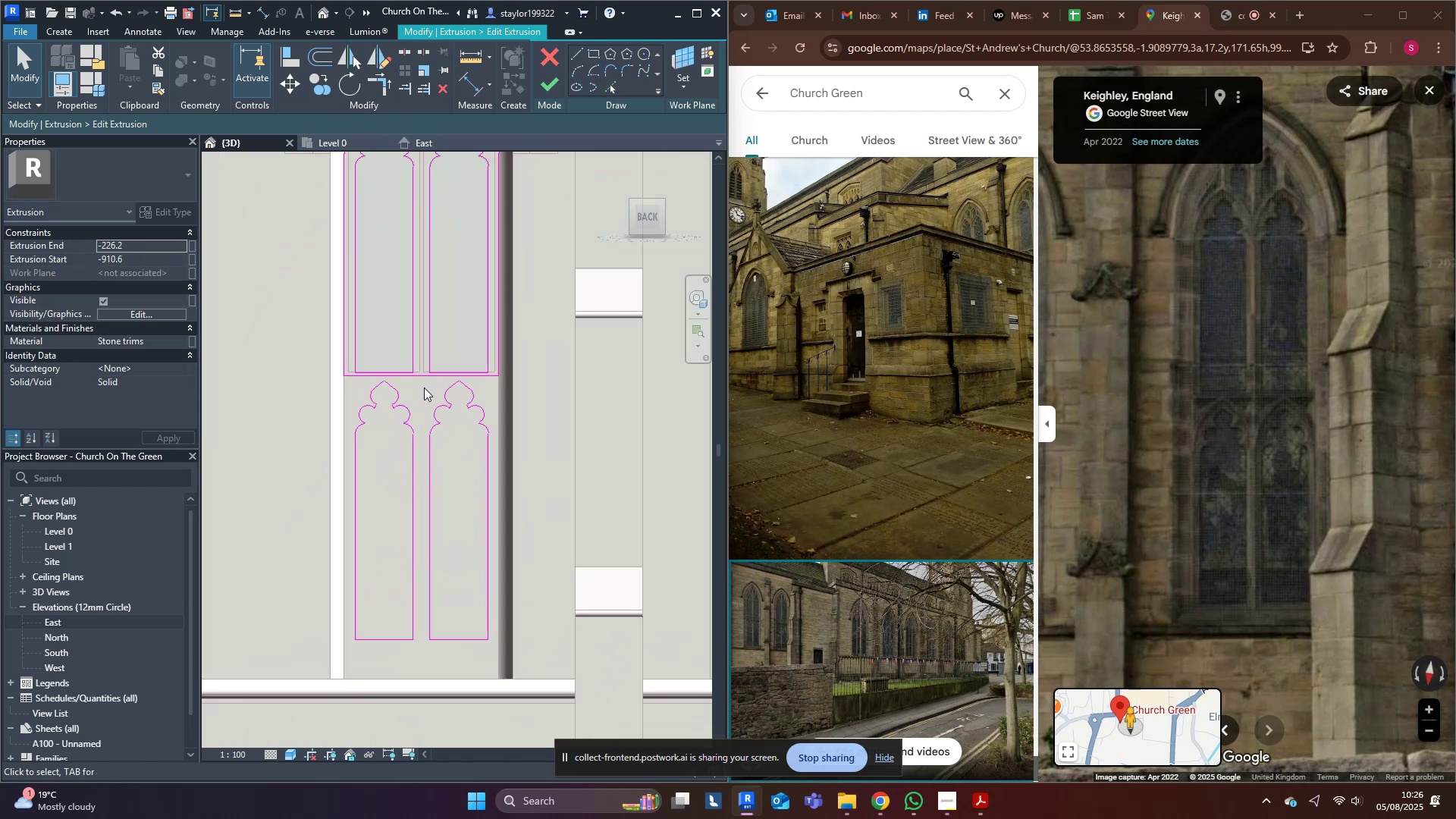 
type(mv)
 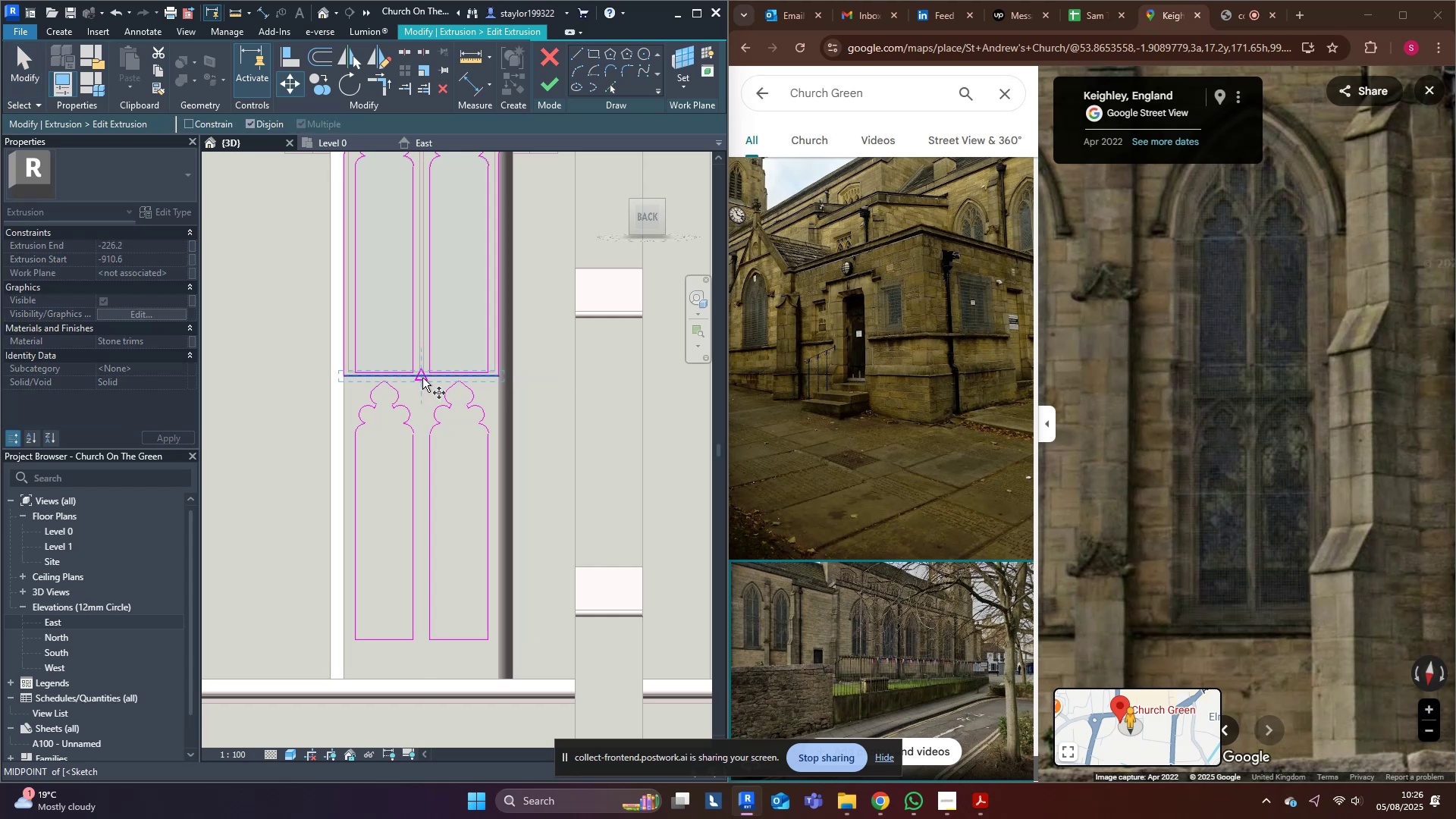 
left_click([422, 378])
 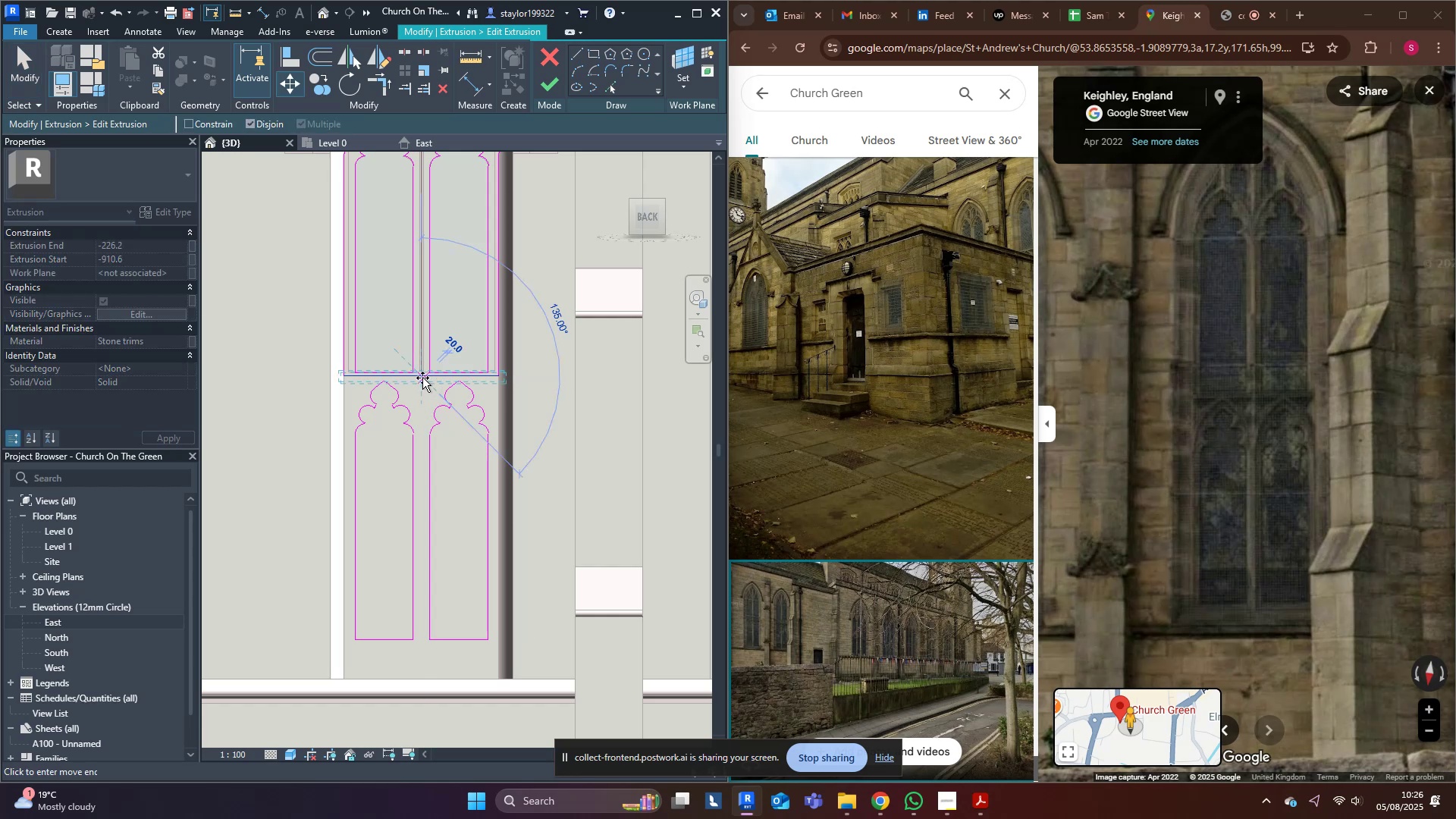 
hold_key(key=ControlLeft, duration=1.46)
hold_key(key=ShiftLeft, duration=1.3)
left_click([416, 676])
 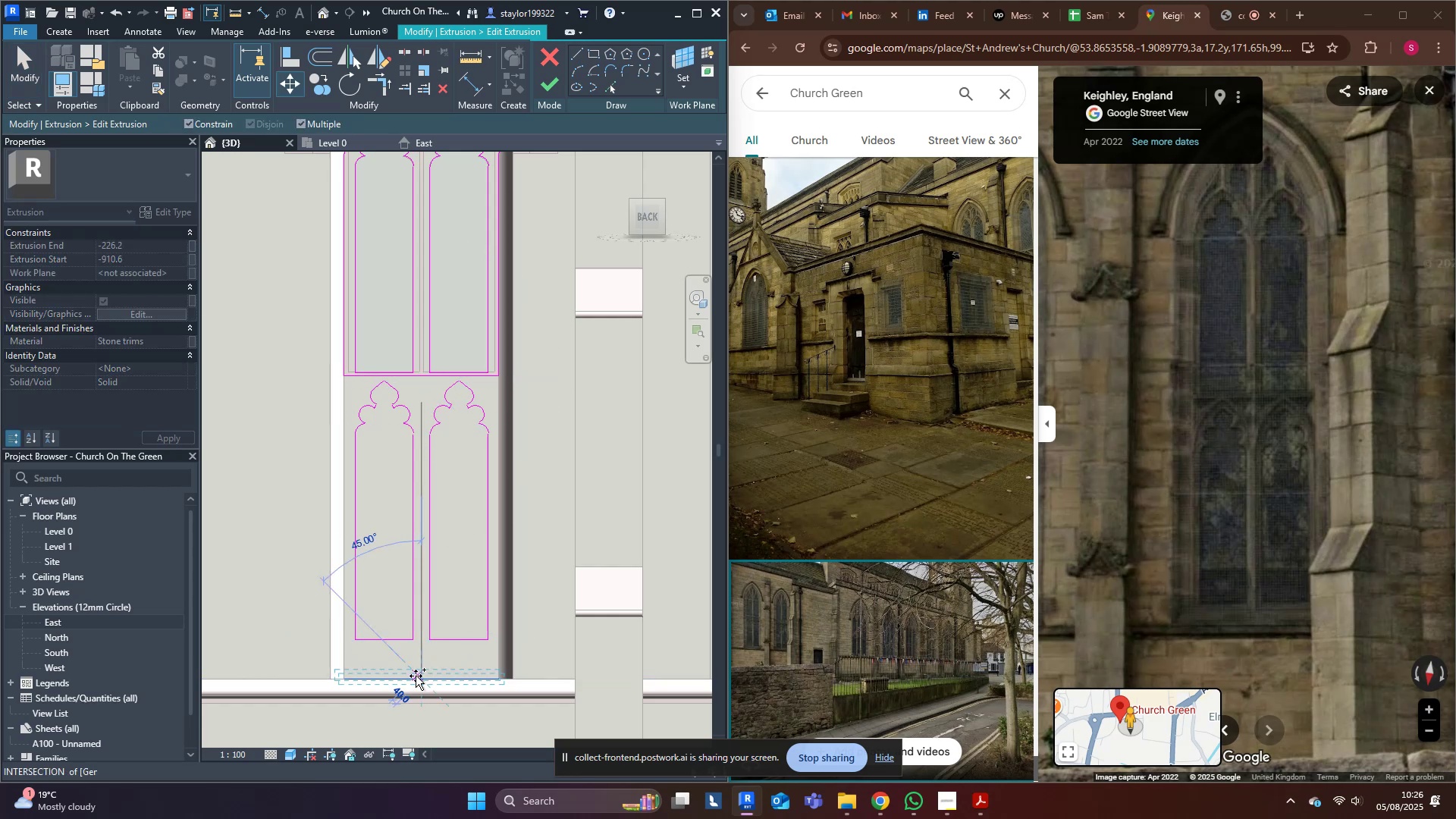 
key(Escape)
key(Escape)
key(Escape)
type(tr)
 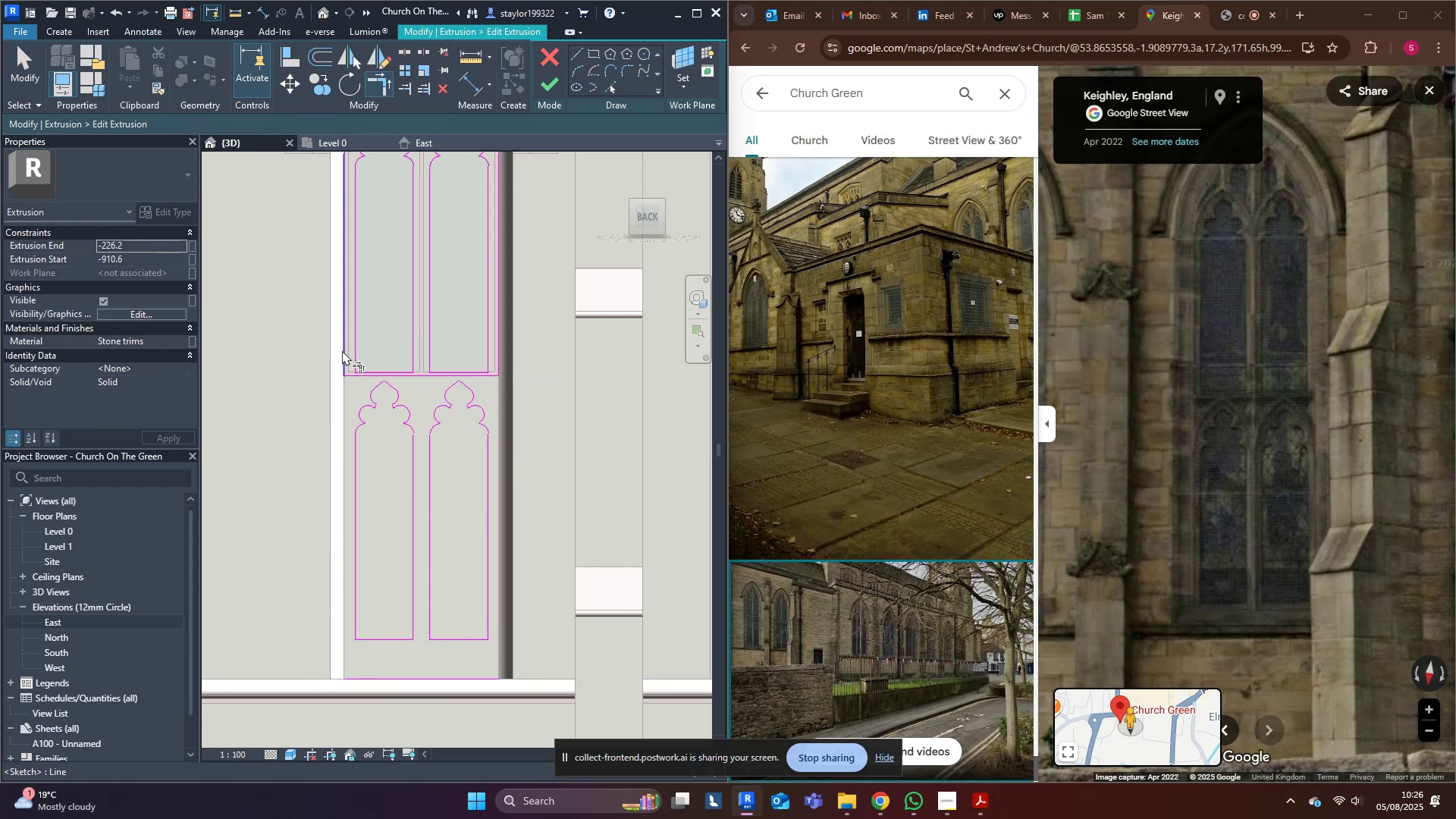 
left_click([342, 350])
 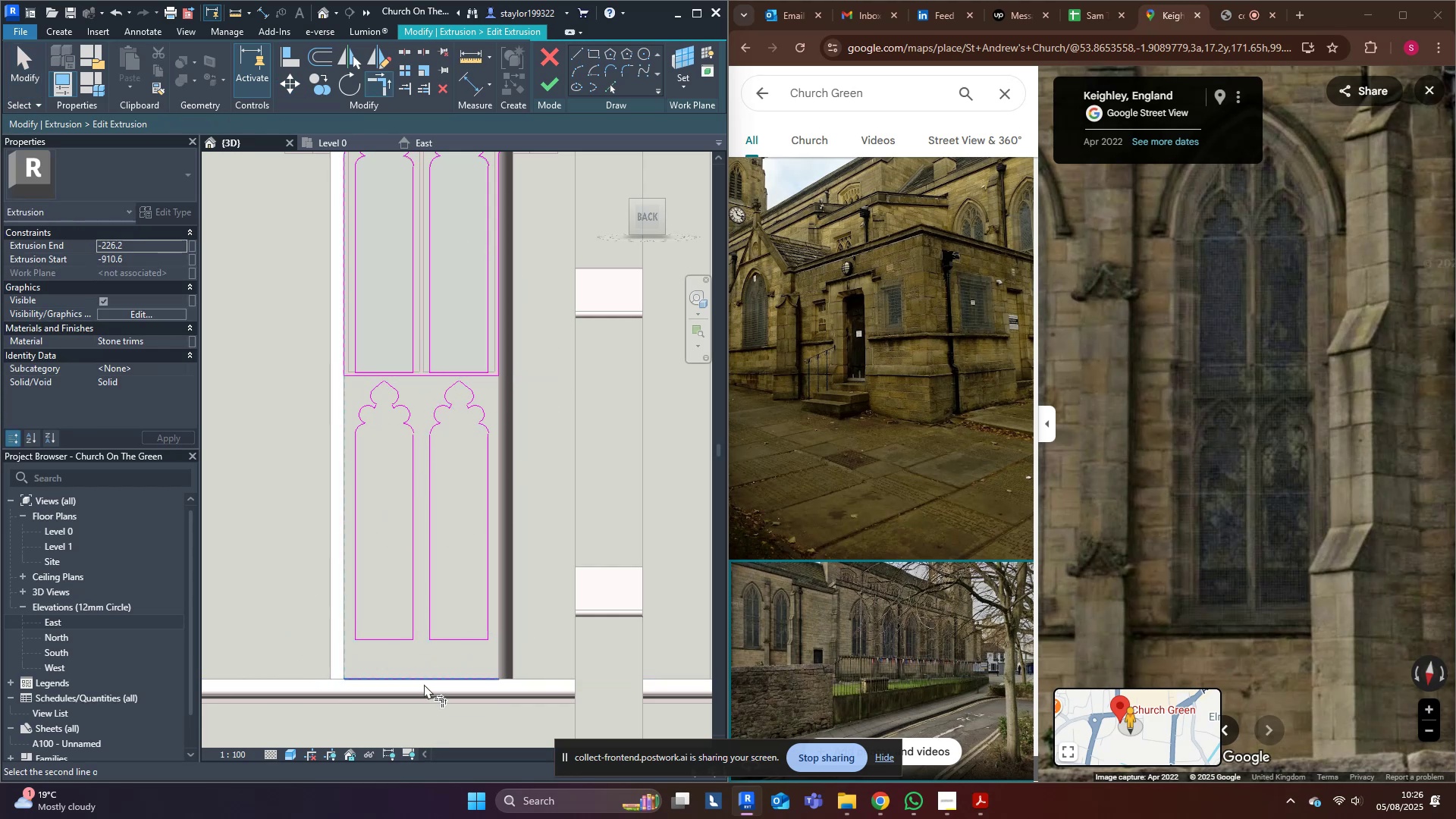 
left_click([425, 682])
 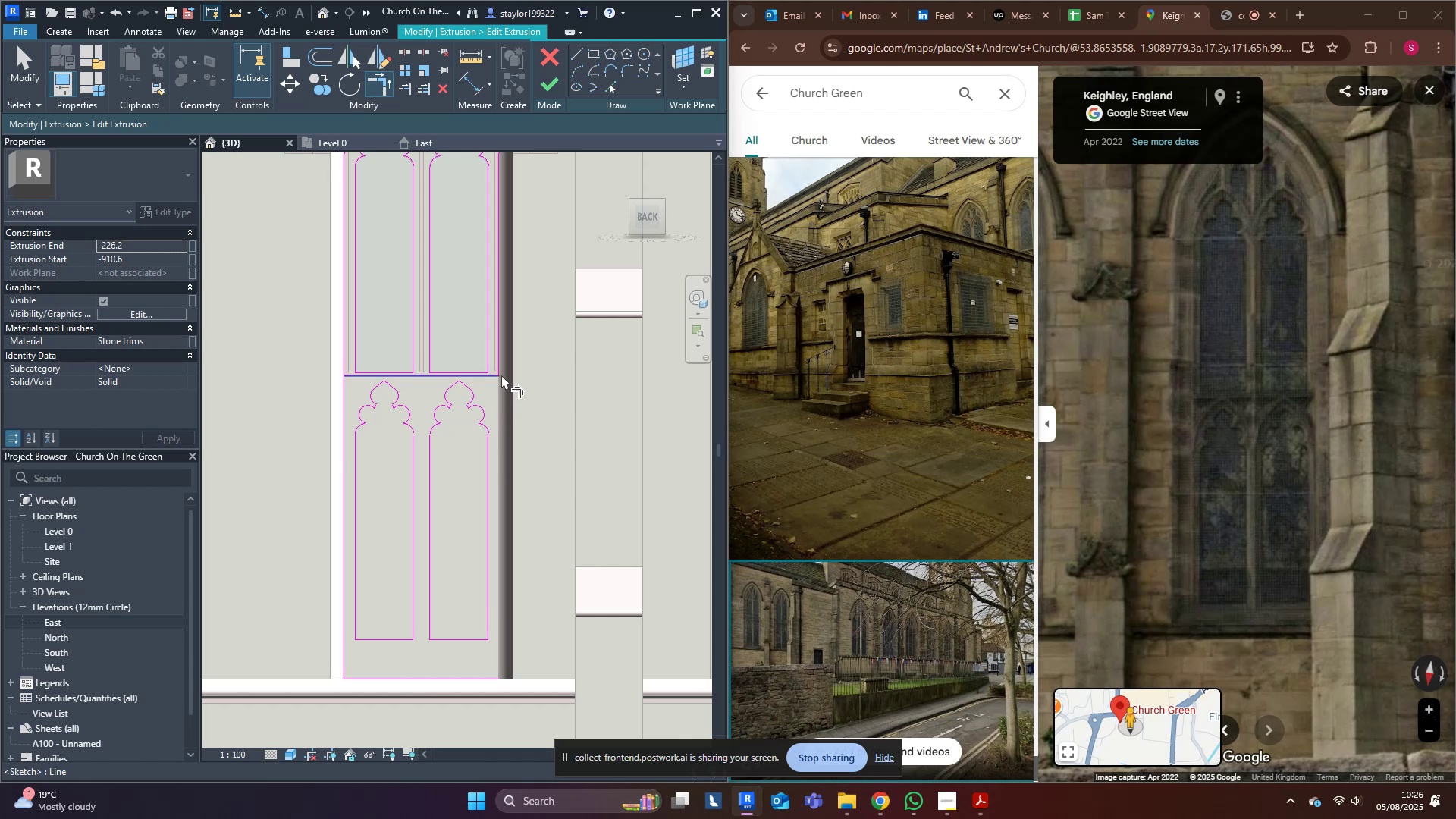 
left_click([502, 372])
 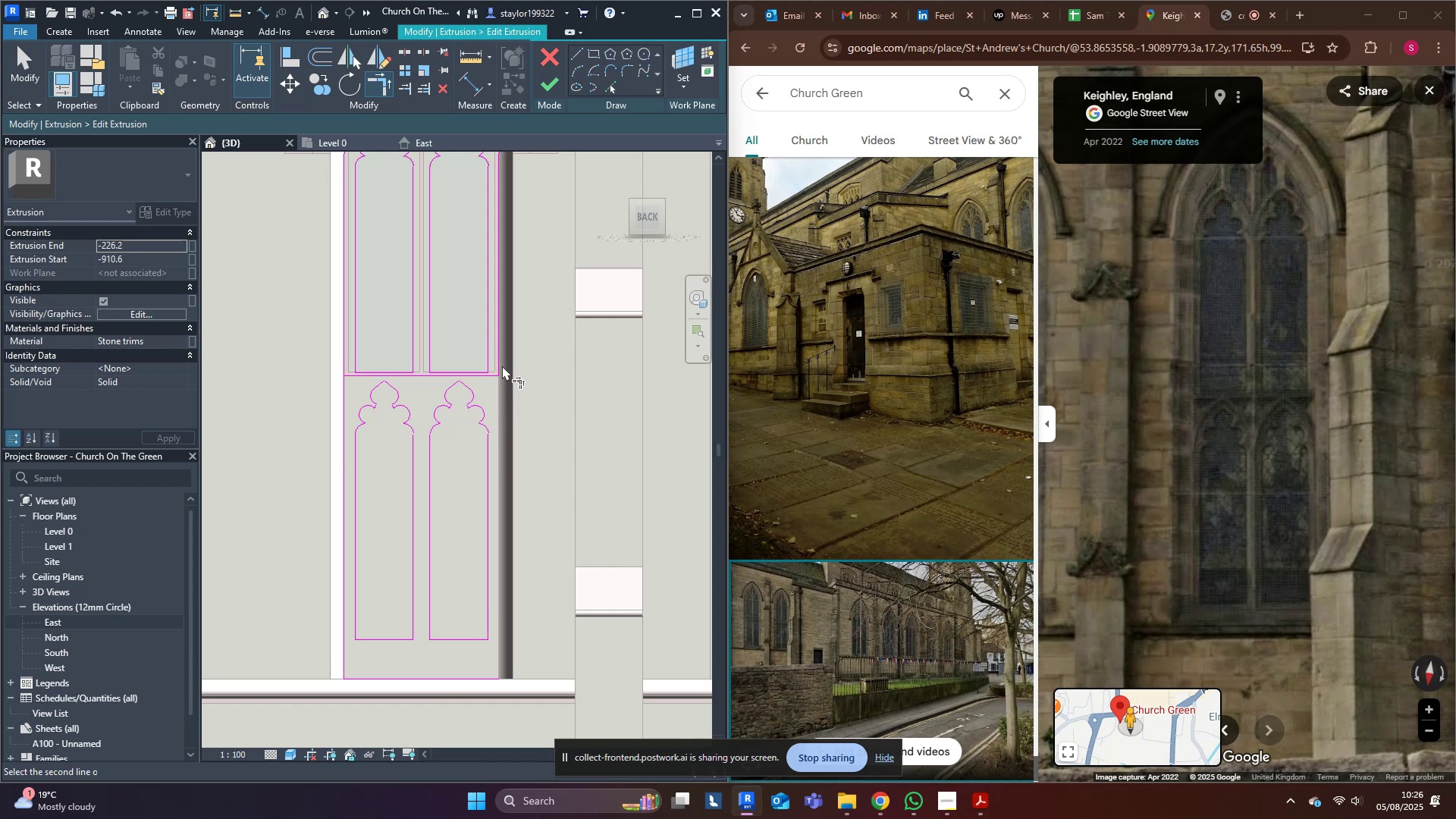 
left_click([502, 365])
 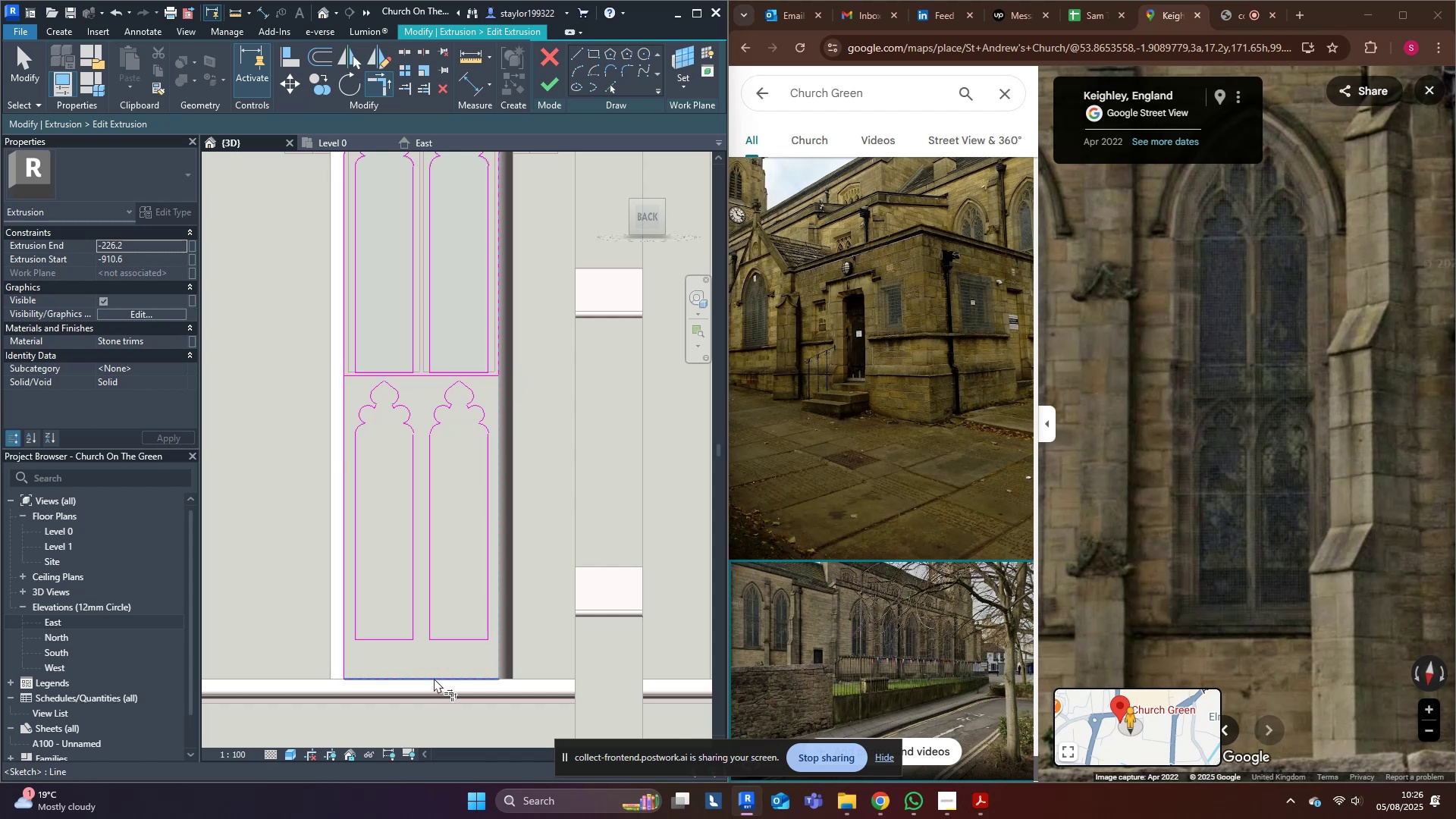 
left_click([434, 678])
 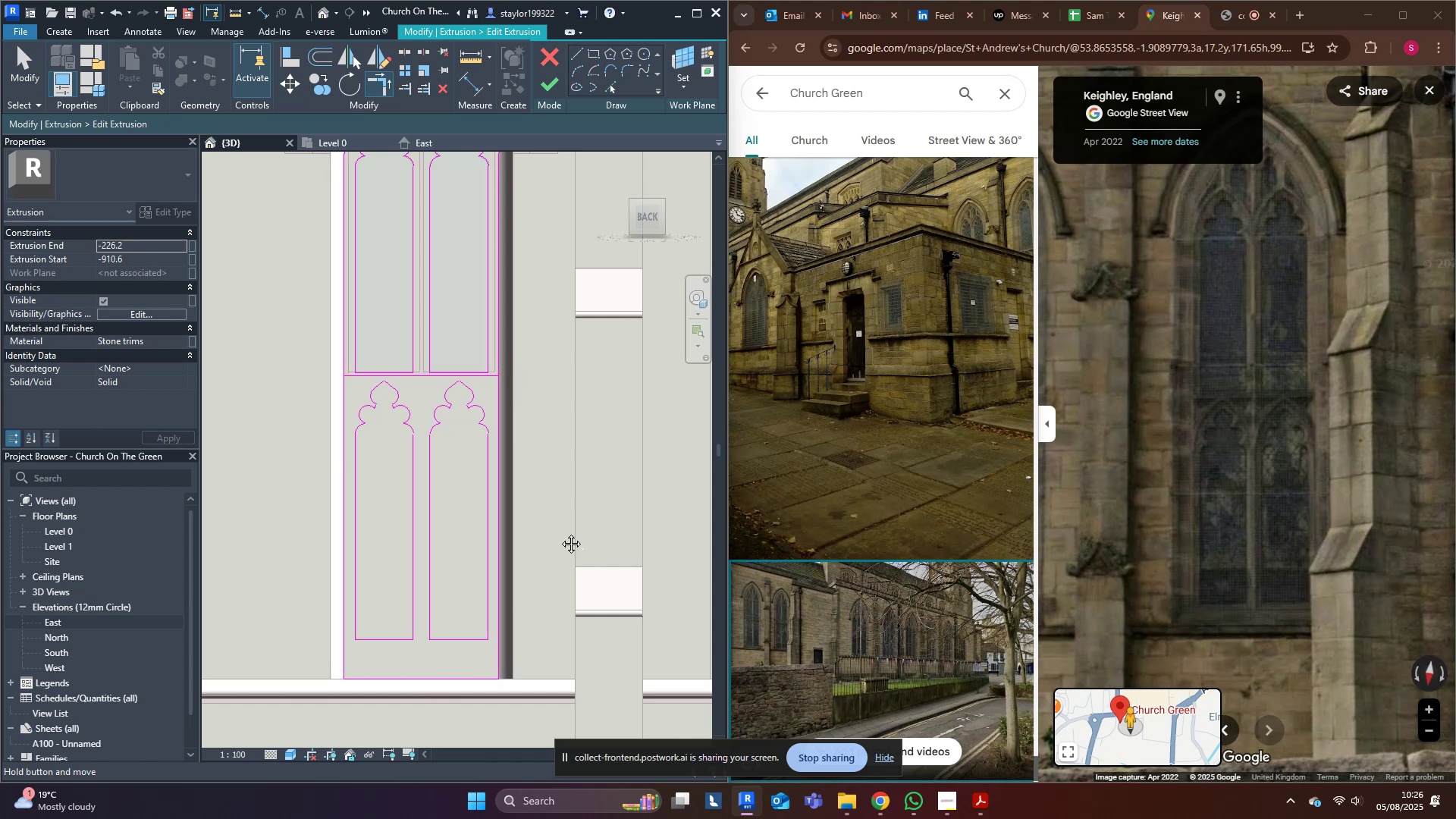 
hold_key(key=M, duration=23.61)
 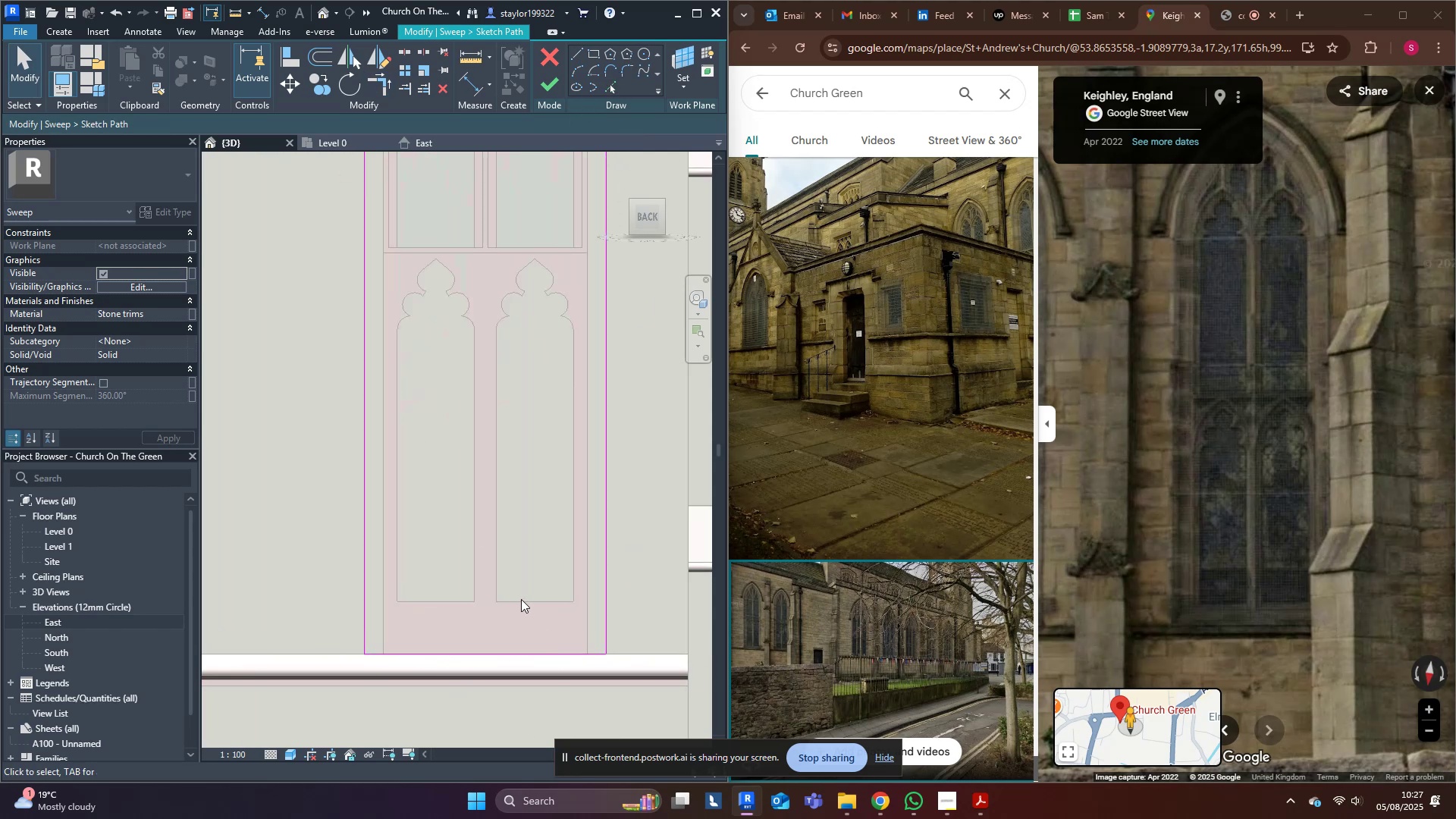 
key(D)
 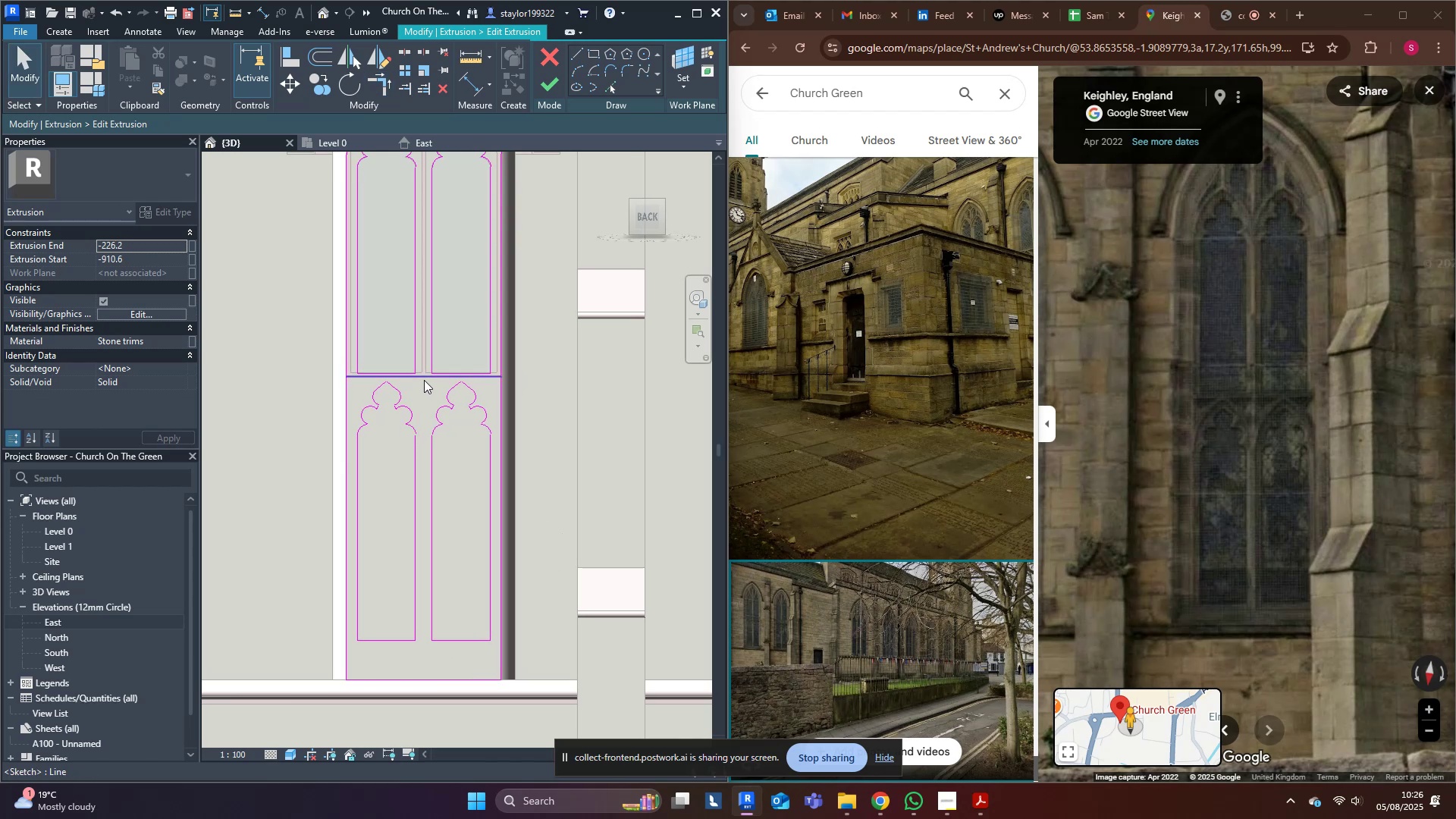 
left_click([419, 381])
 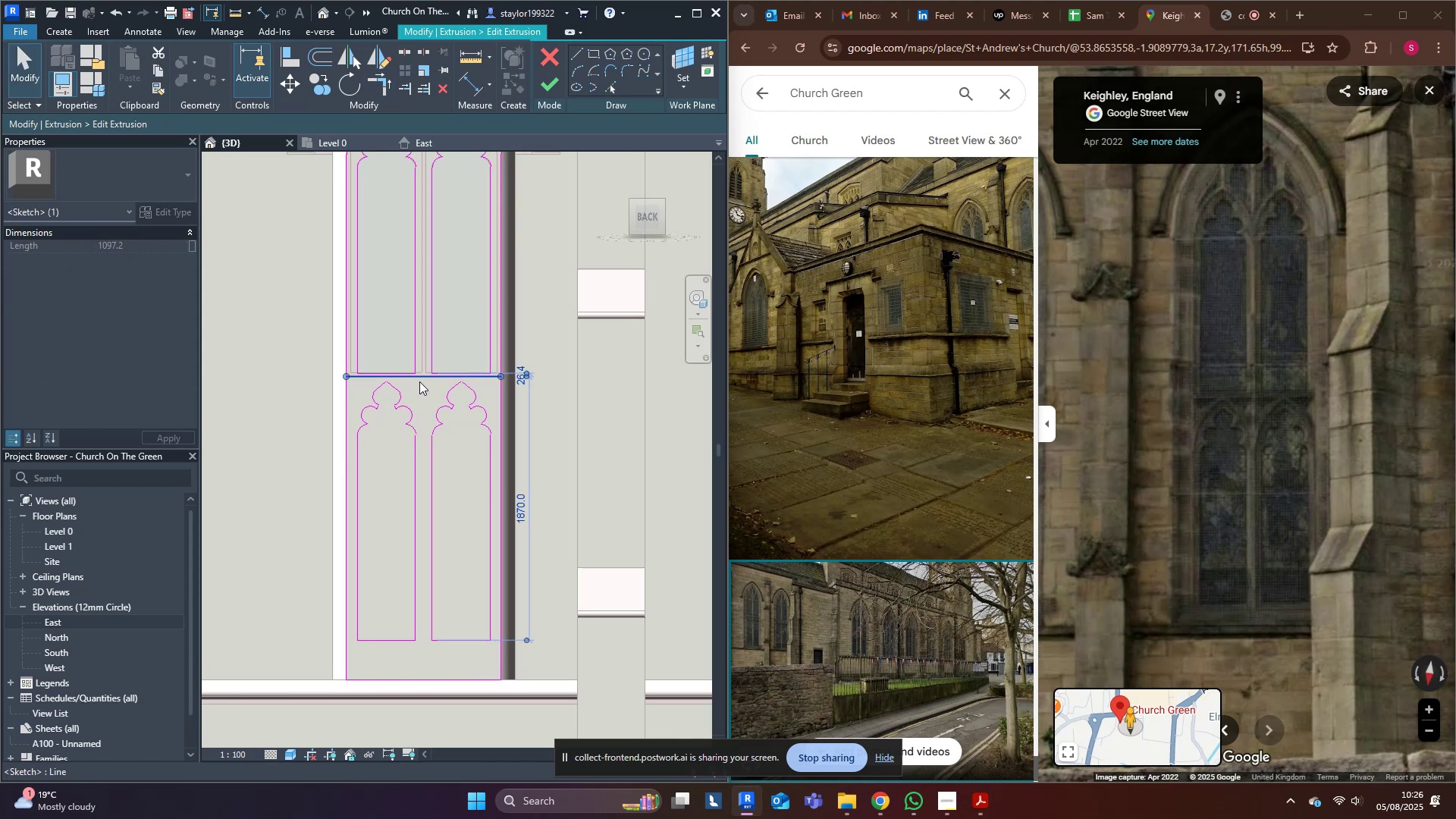 
key(Delete)
 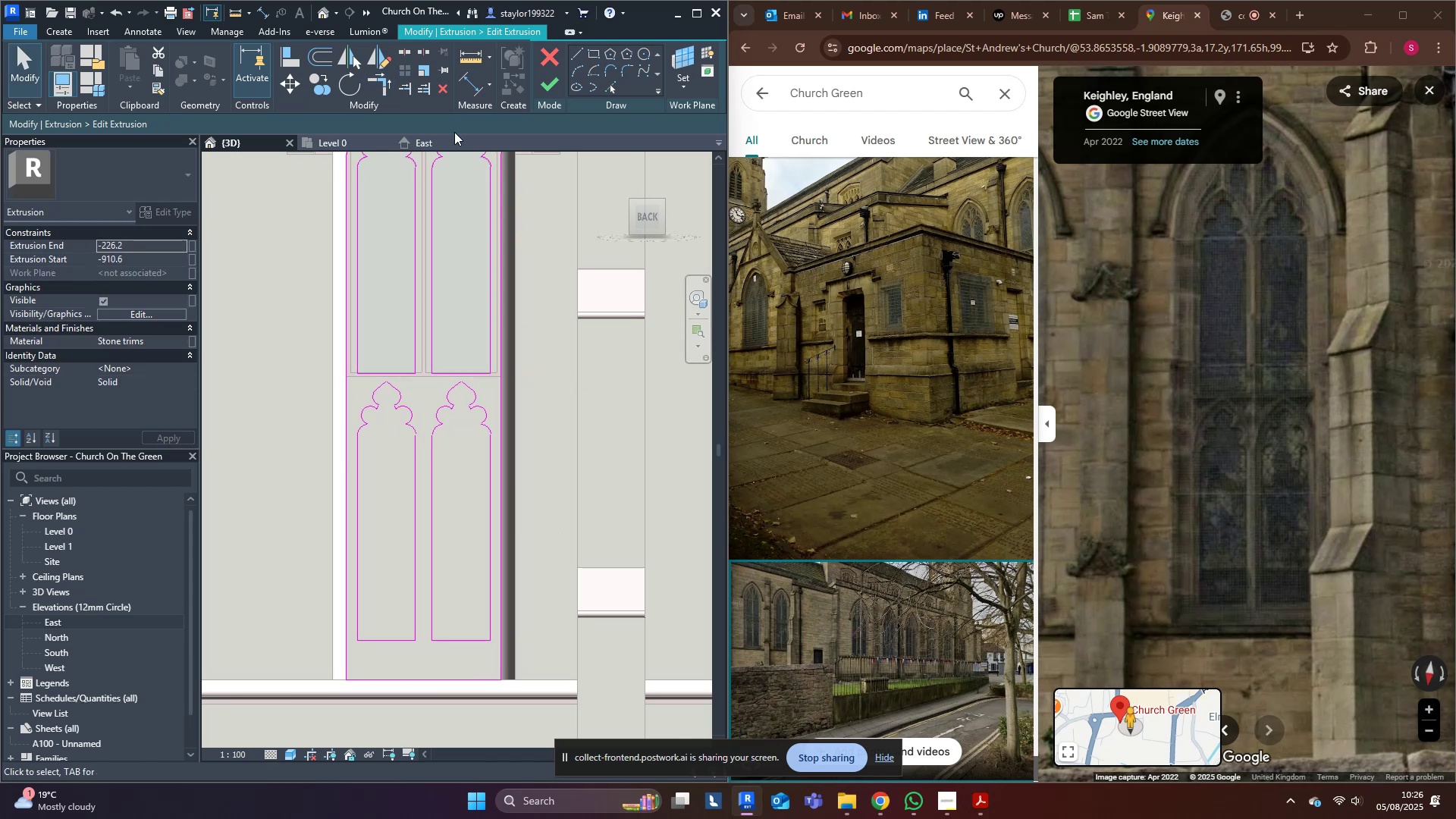 
left_click([551, 77])
 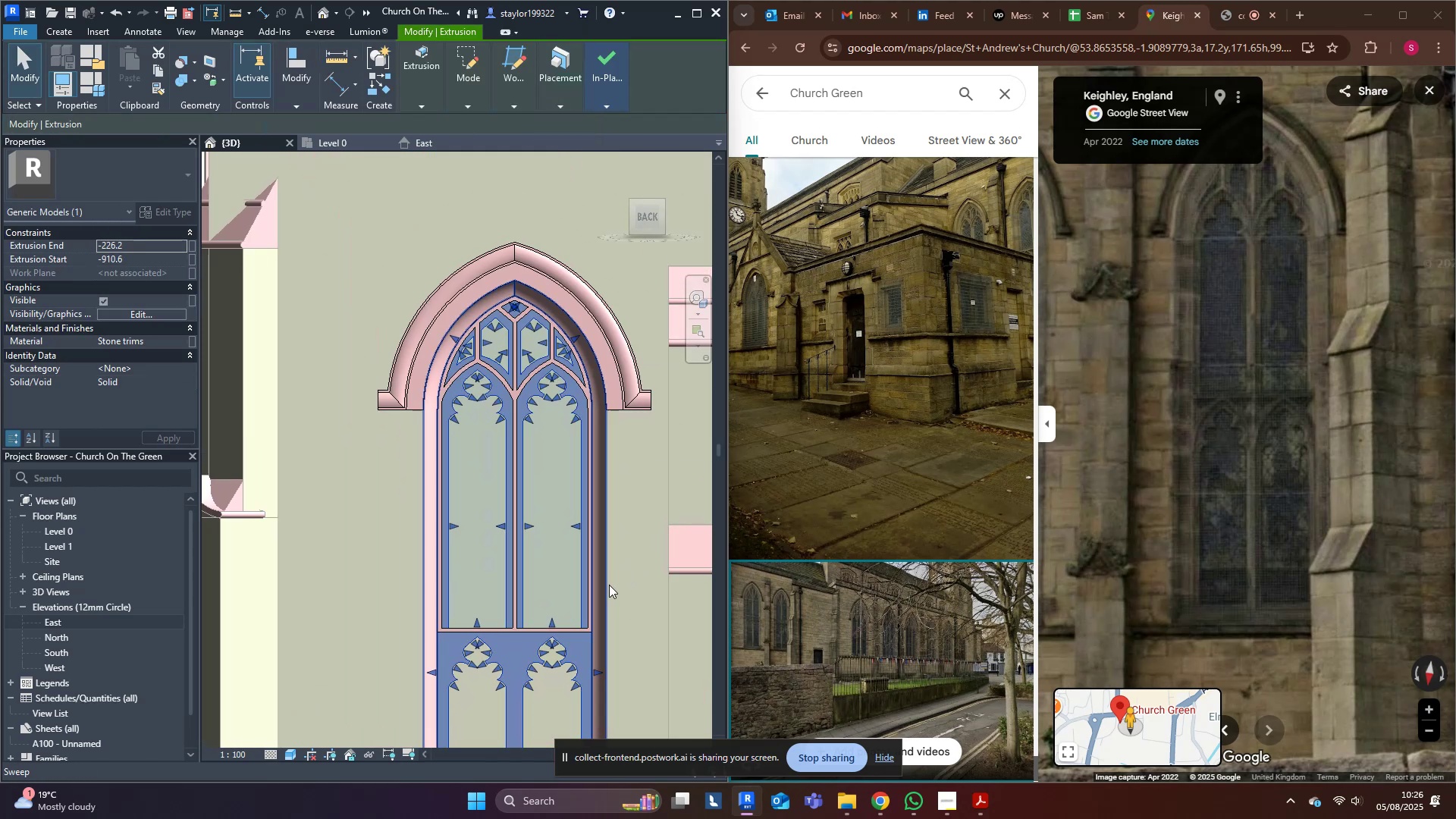 
key(Escape)
 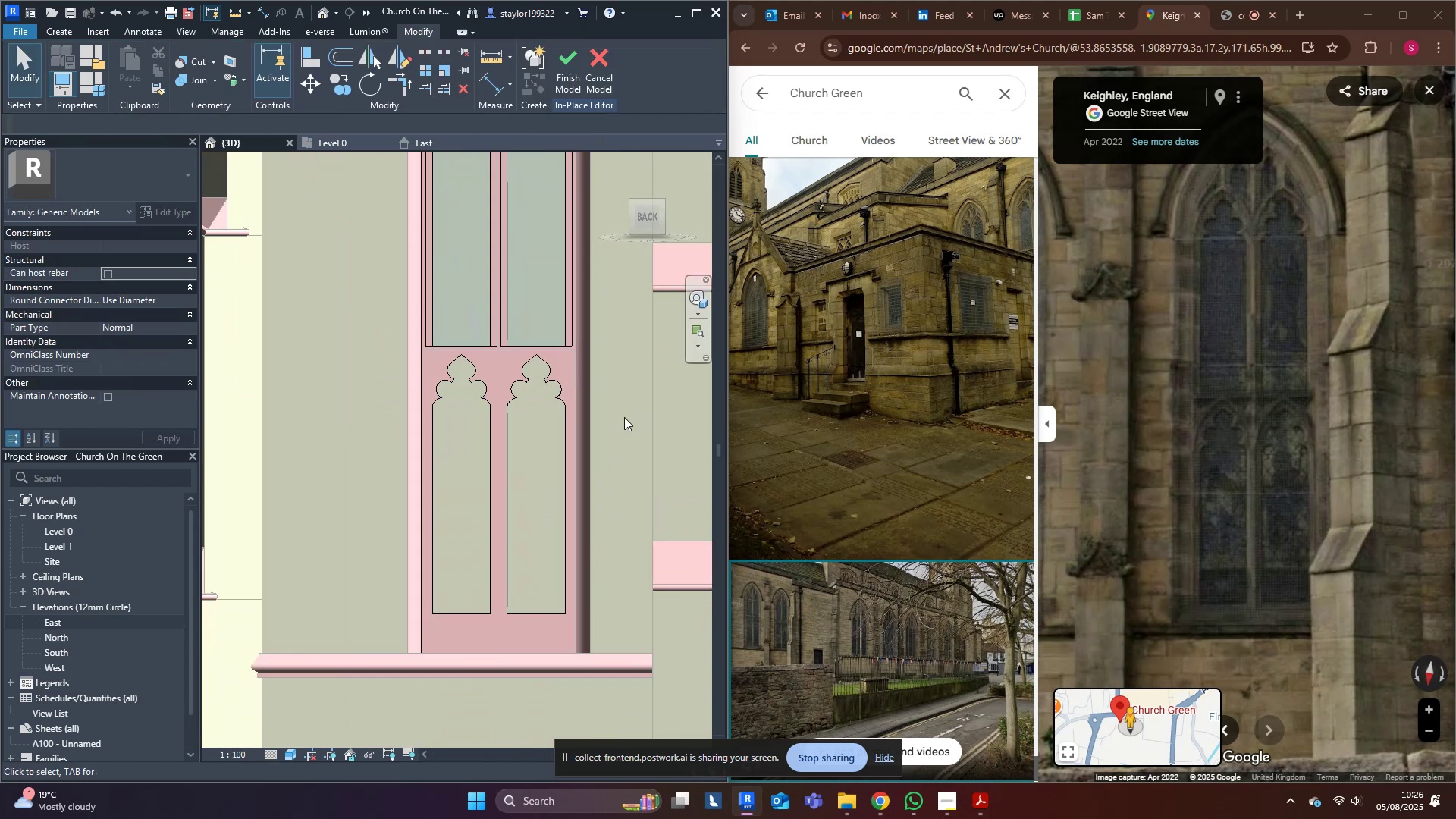 
scroll: coordinate [625, 431], scroll_direction: down, amount: 3.0
 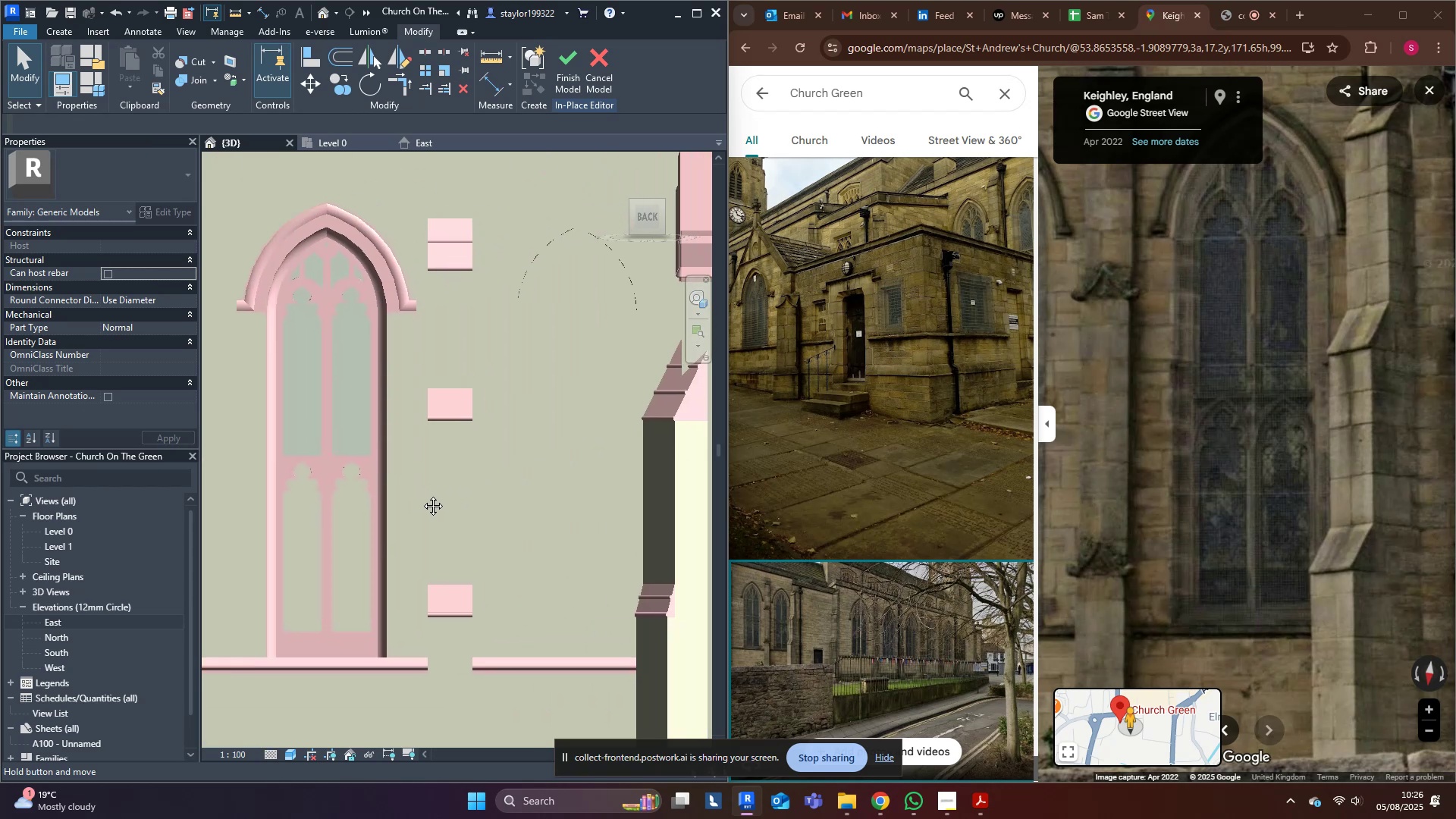 
scroll: coordinate [423, 358], scroll_direction: up, amount: 4.0
 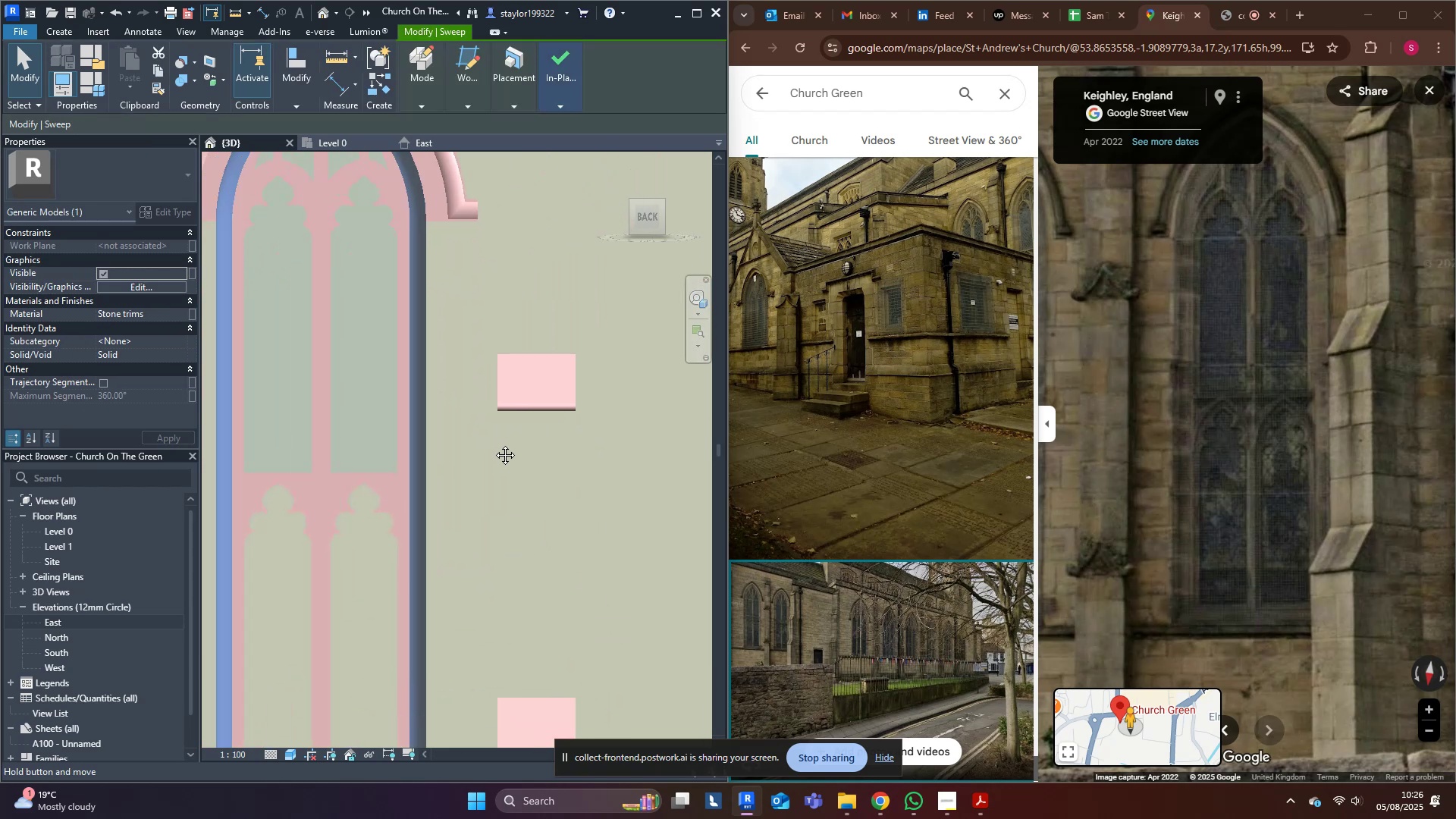 
scroll: coordinate [508, 479], scroll_direction: down, amount: 3.0
 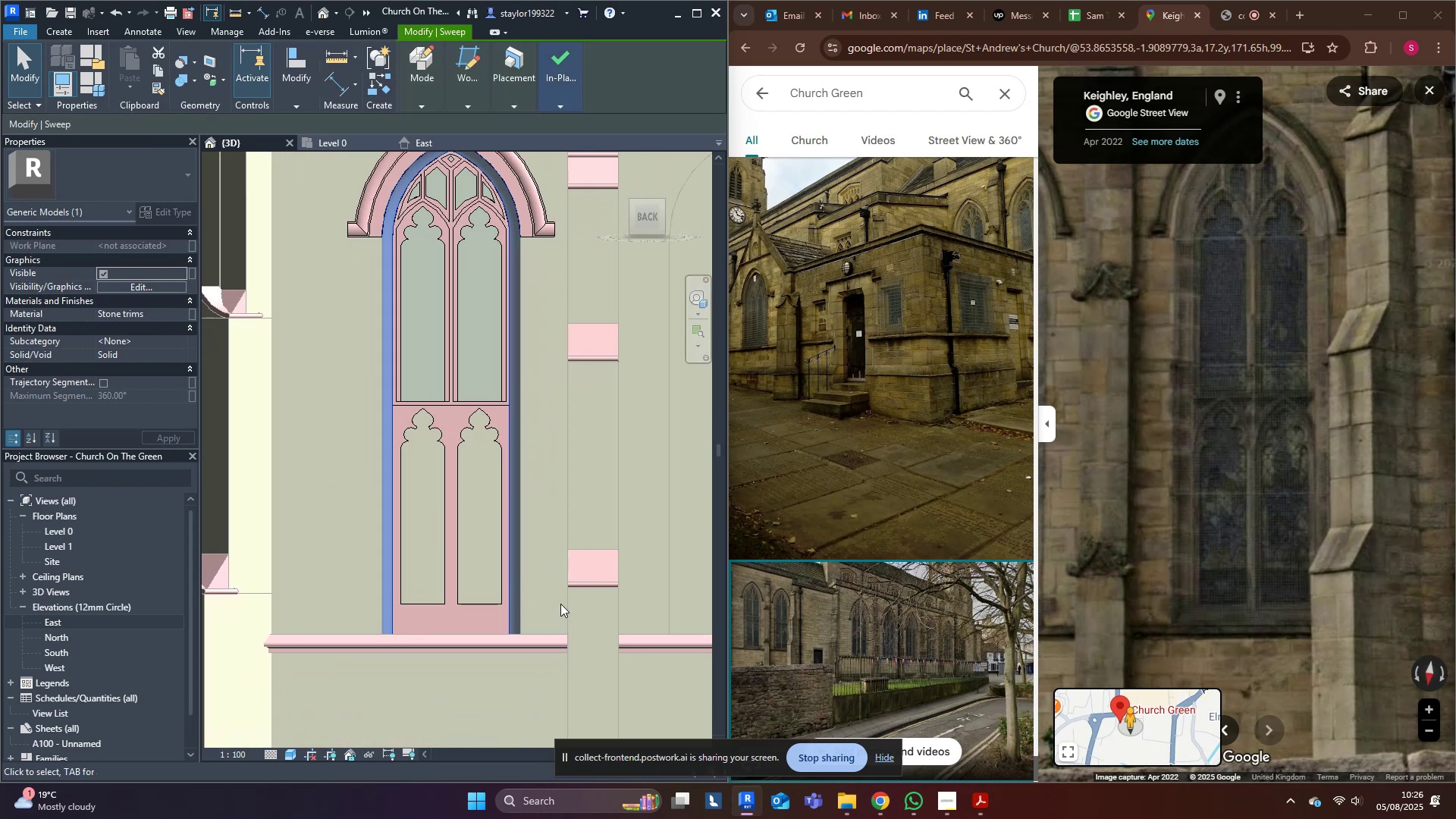 
left_click([425, 62])
 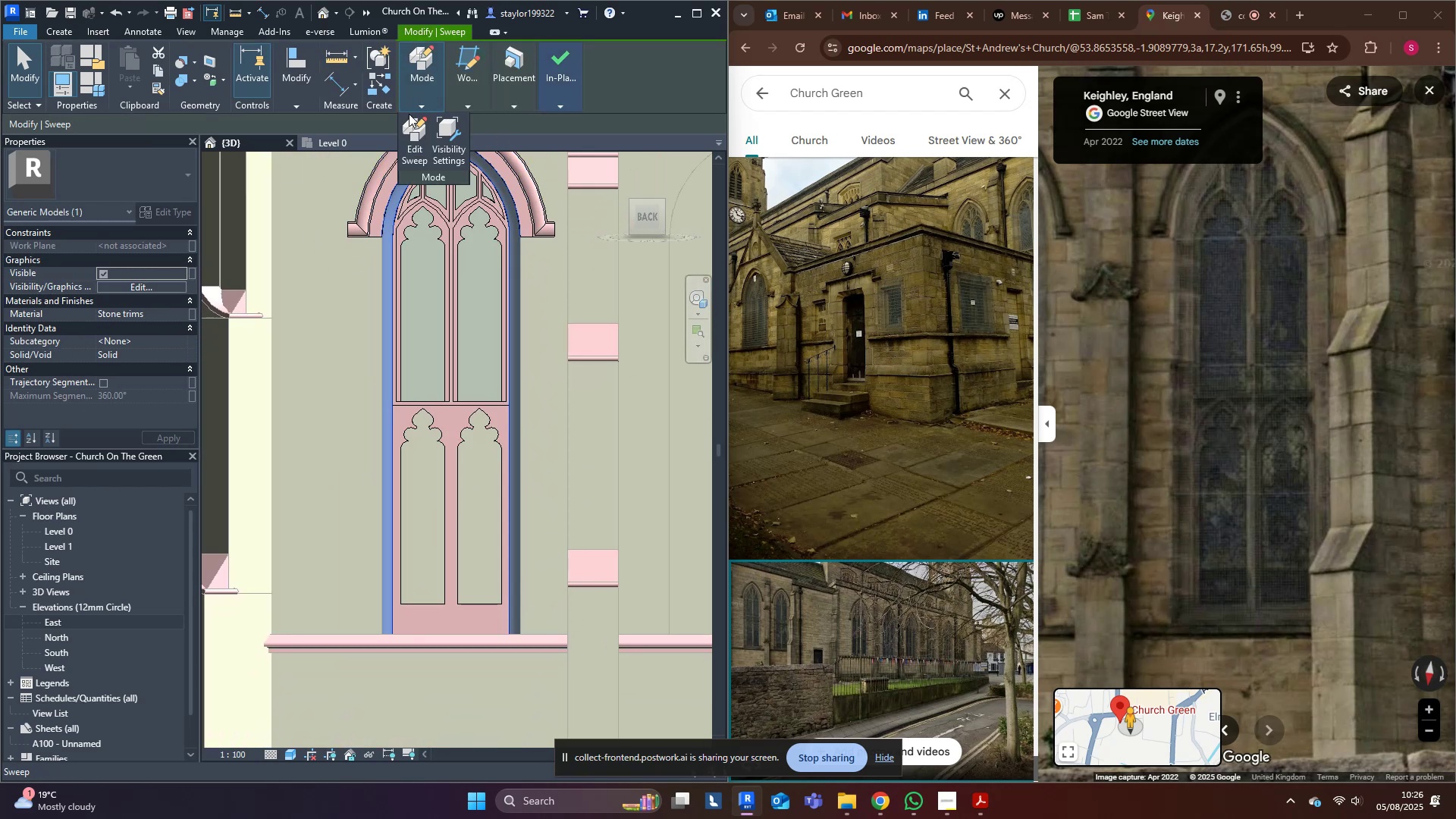 
left_click([411, 130])
 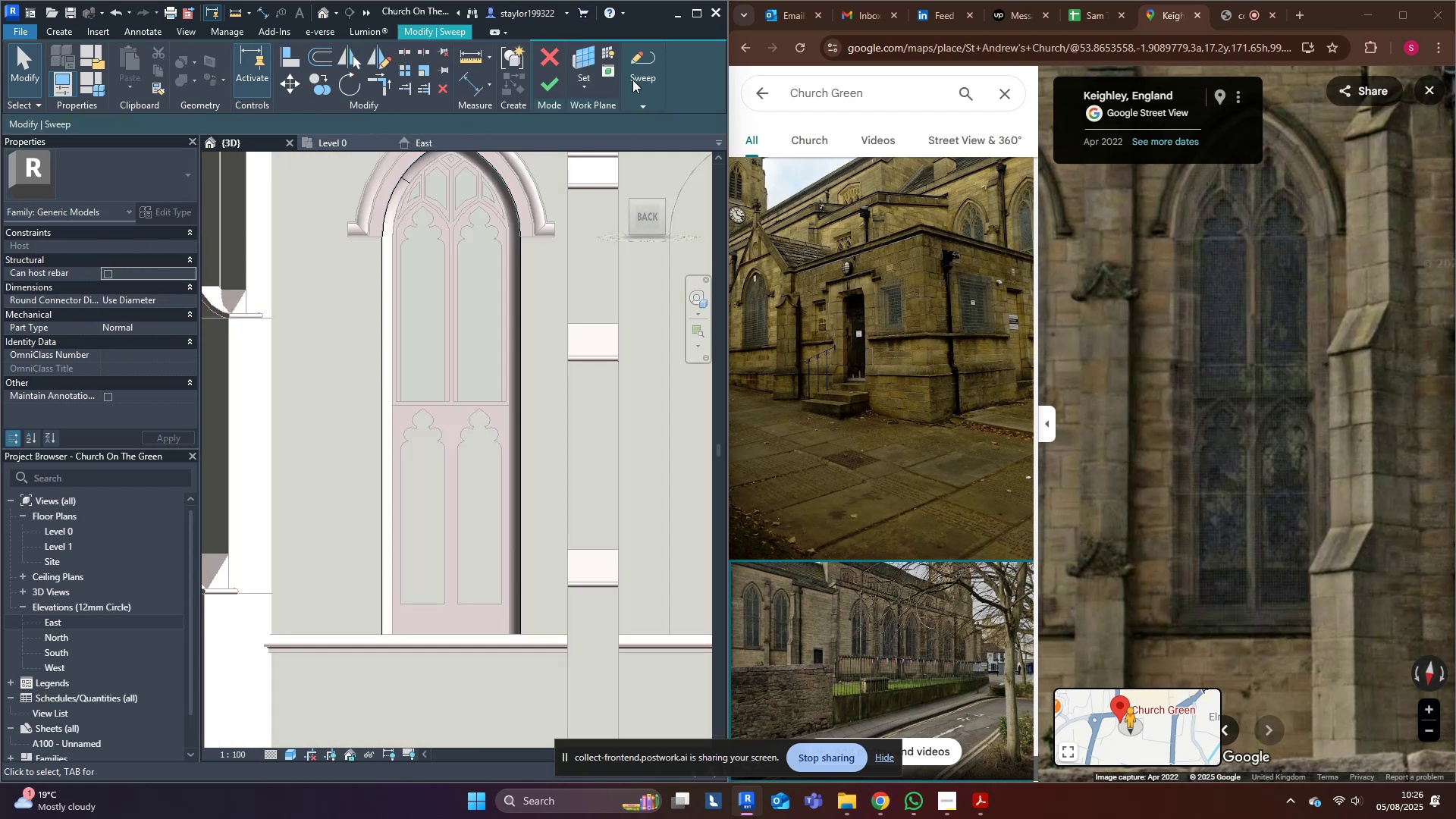 
left_click([648, 66])
 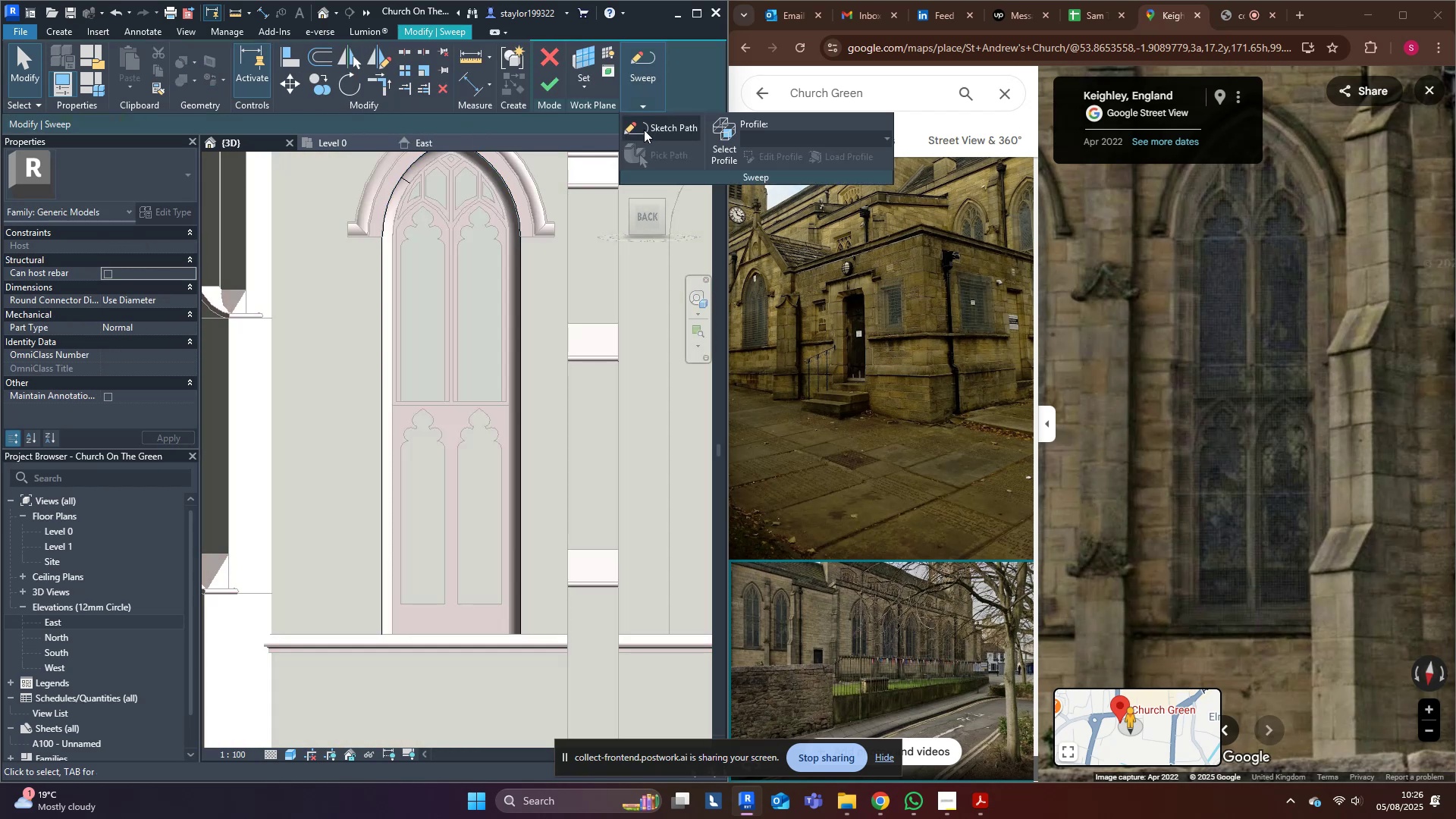 
left_click([644, 130])
 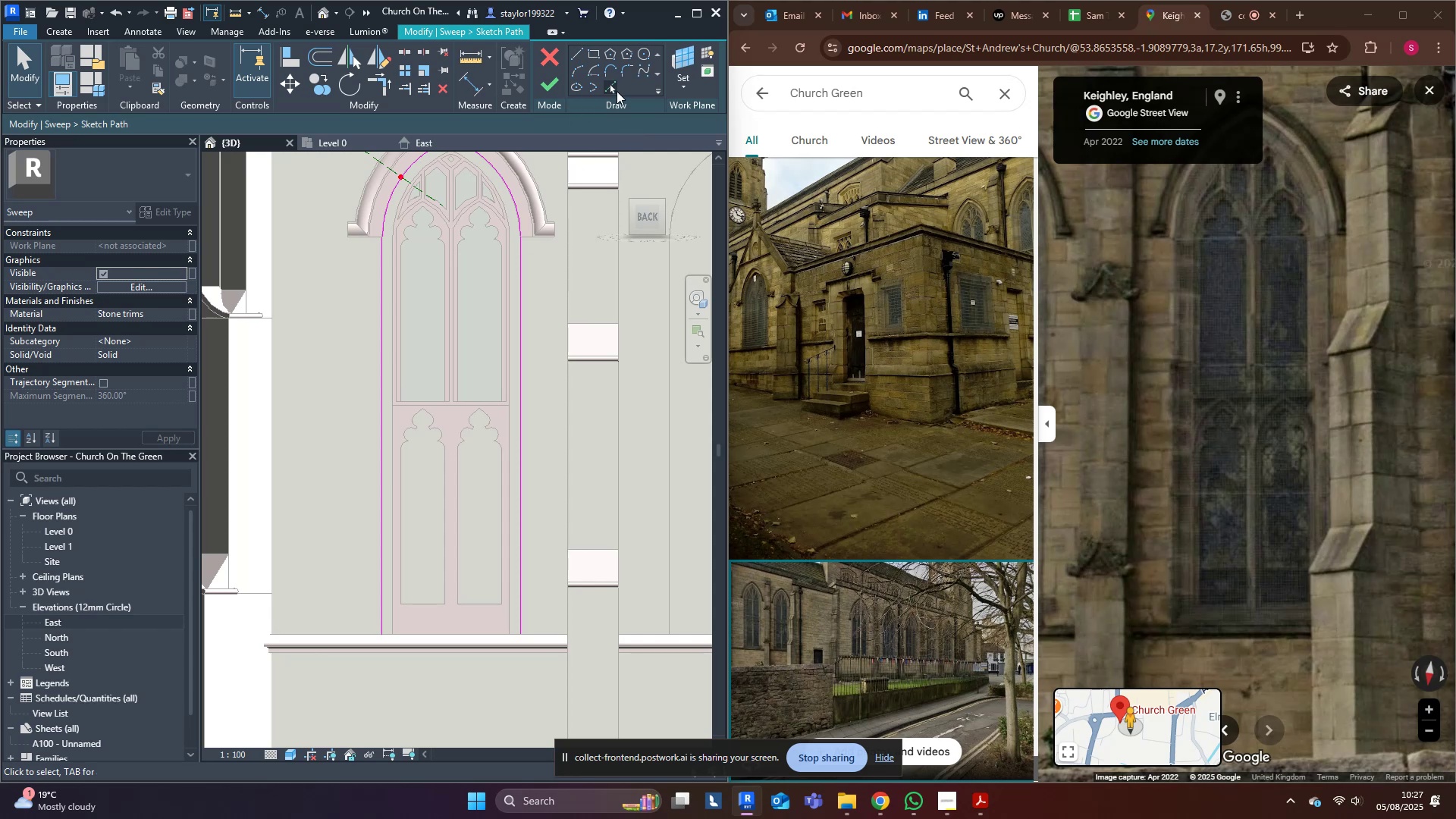 
scroll: coordinate [410, 619], scroll_direction: up, amount: 4.0
 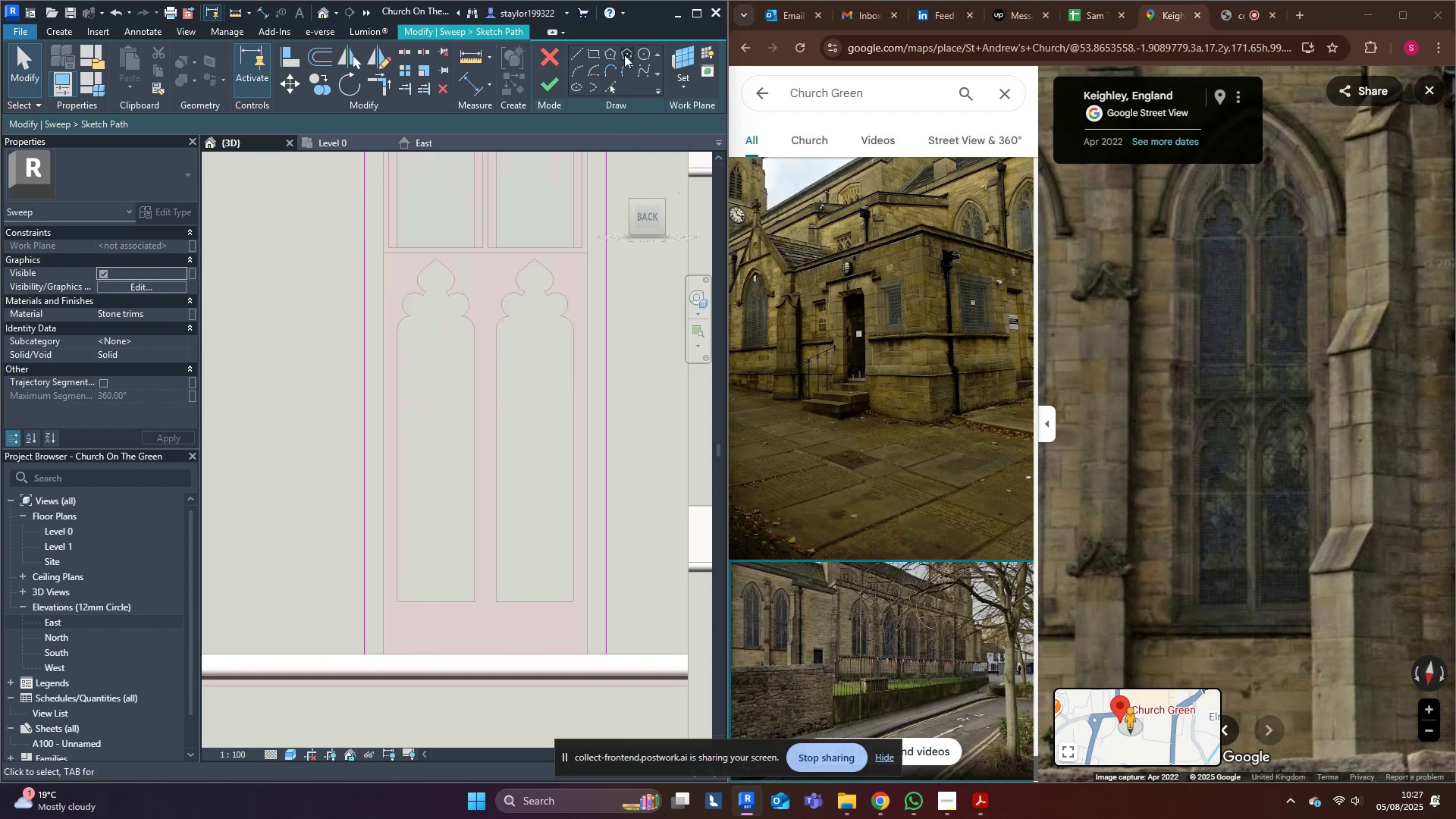 
left_click([610, 83])
 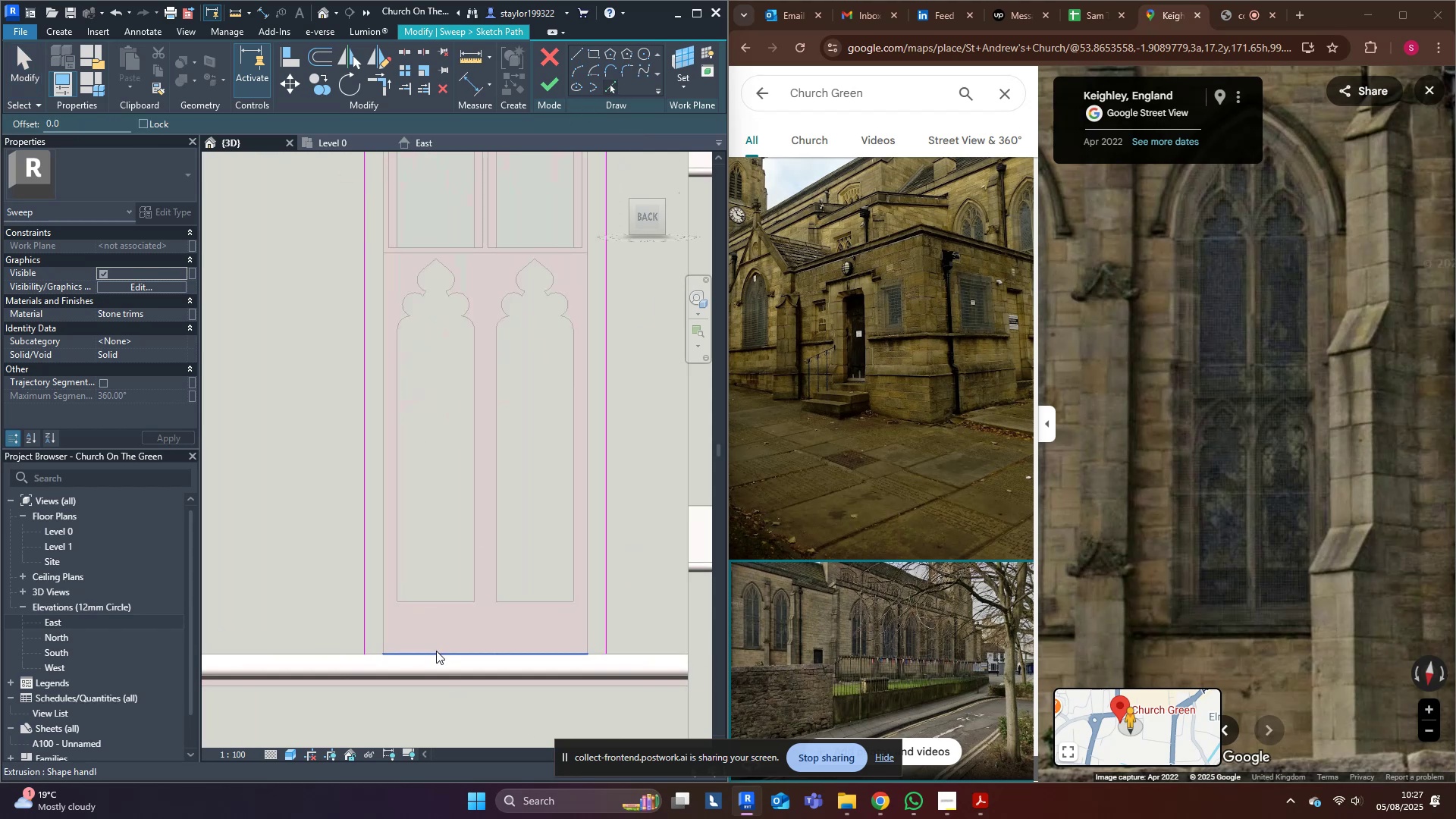 
type(tr)
 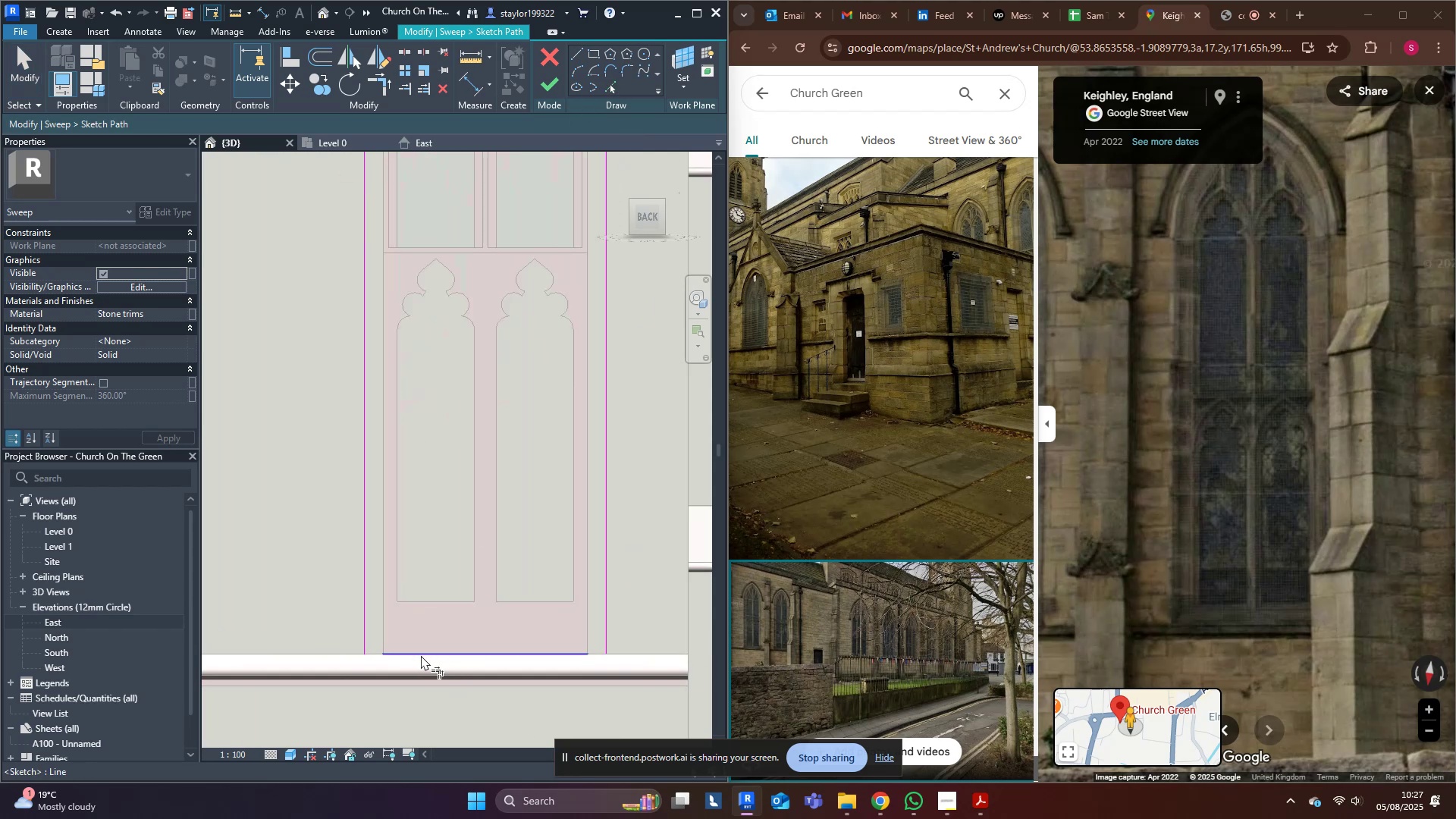 
double_click([421, 655])
 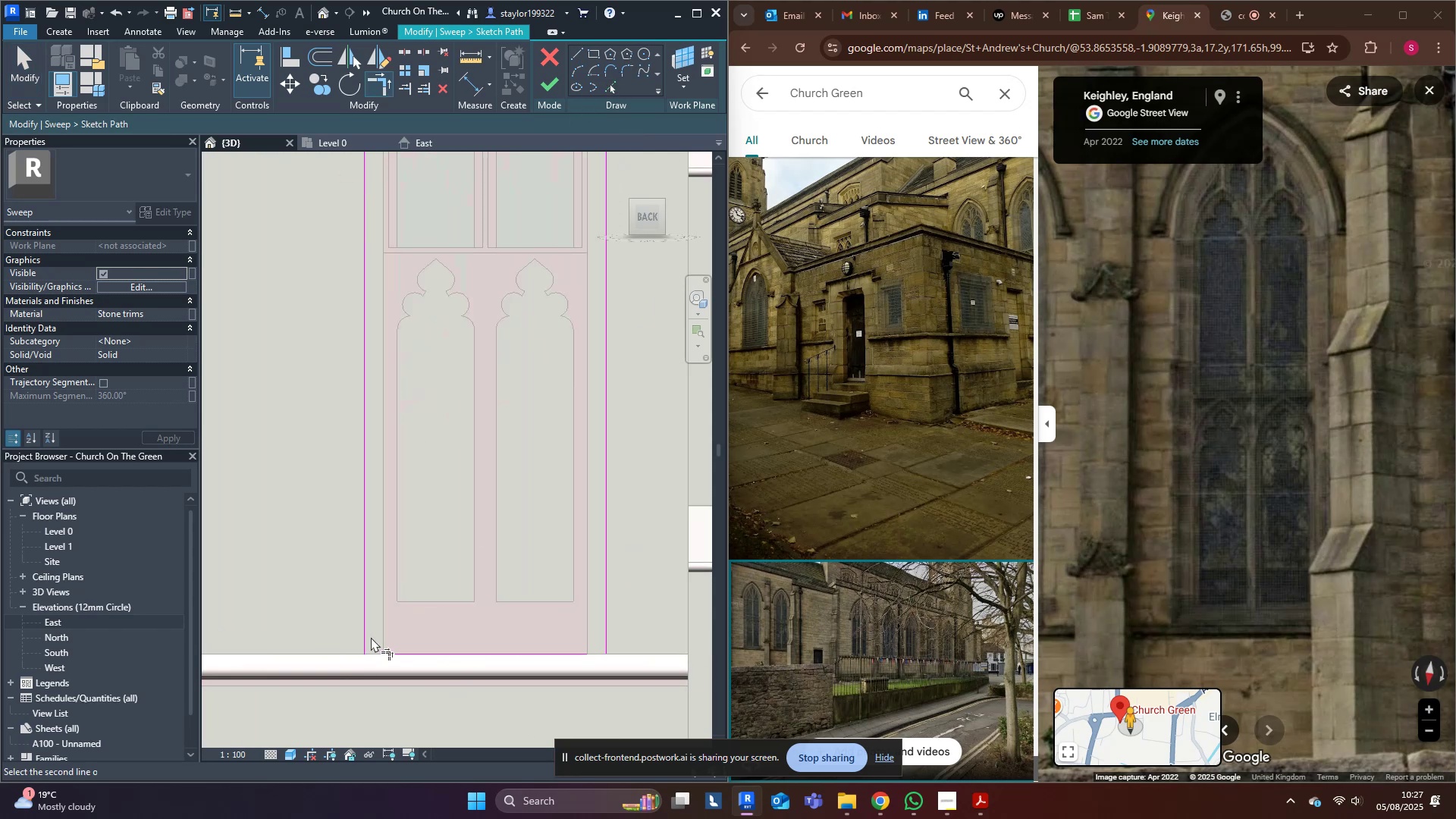 
triple_click([371, 637])
 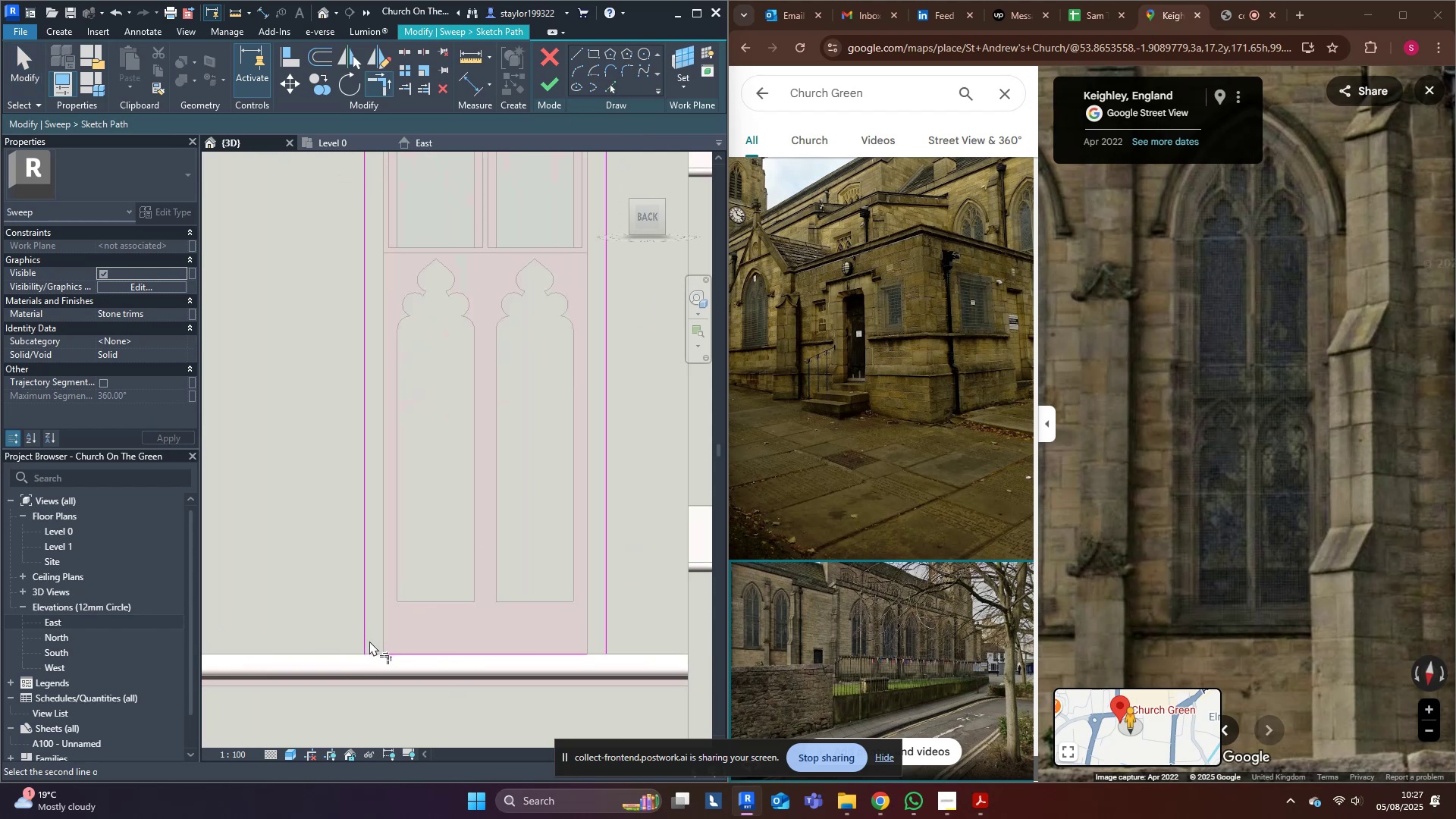 
triple_click([400, 654])
 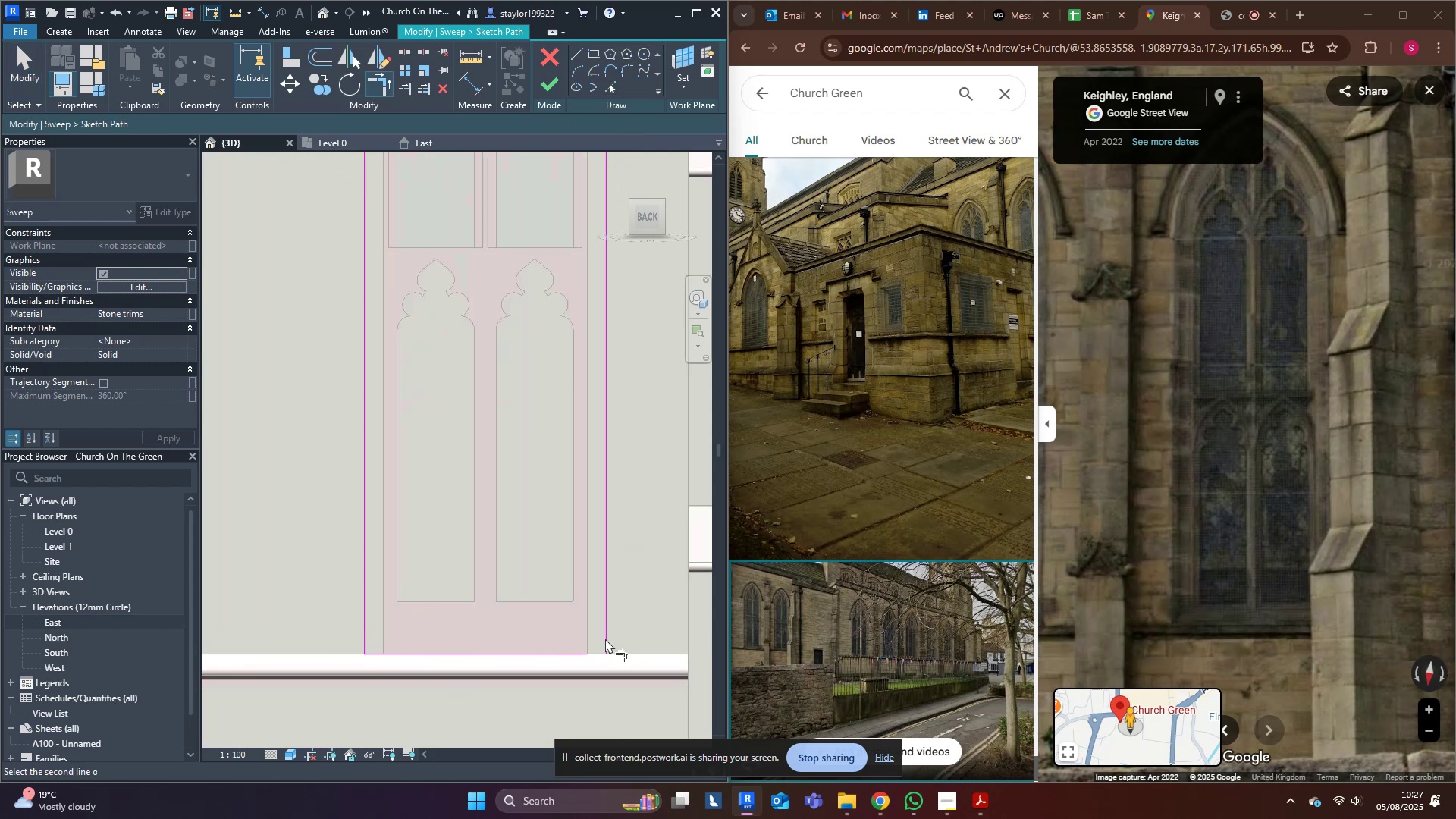 
double_click([552, 654])
 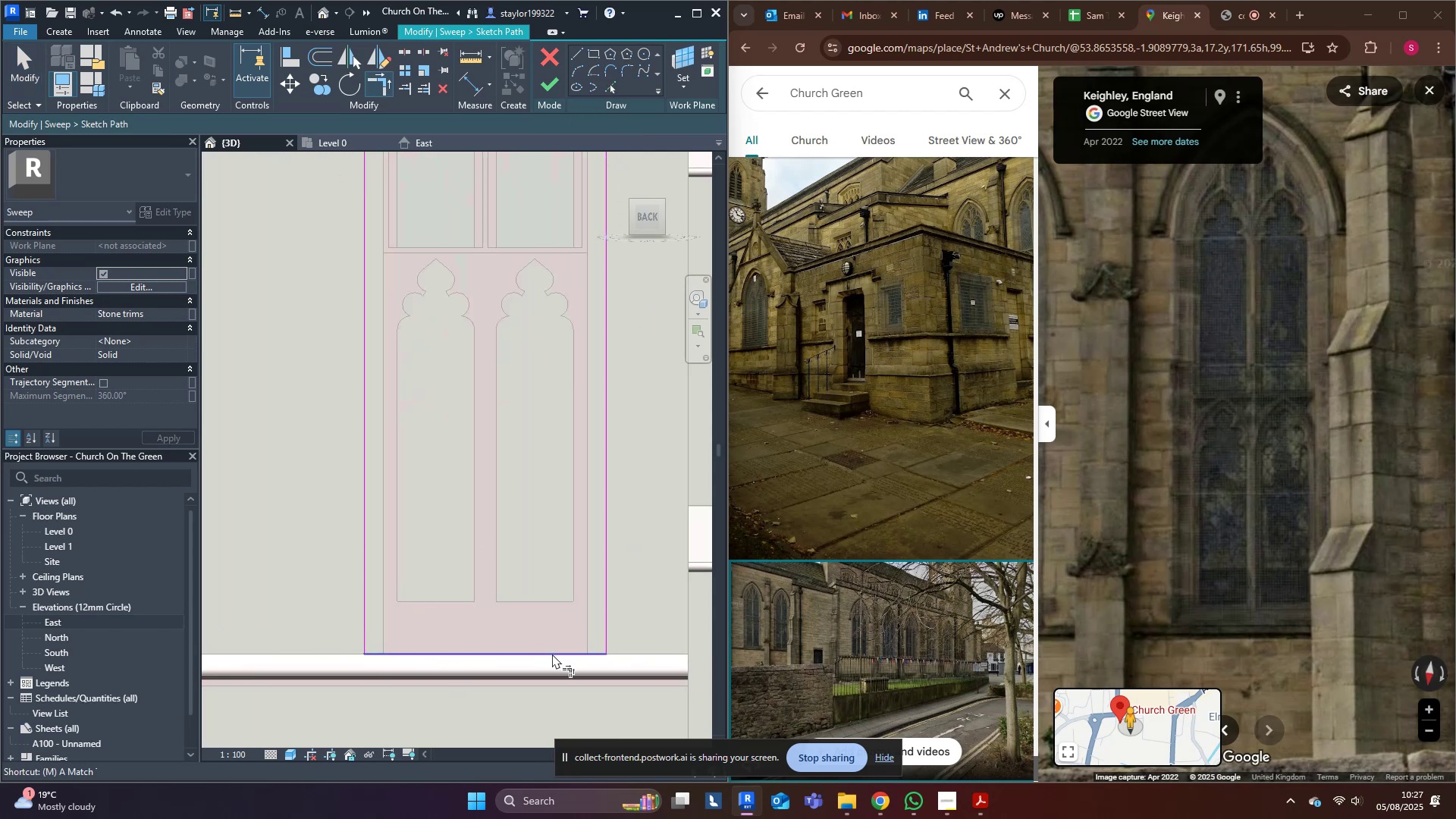 
key(D)
 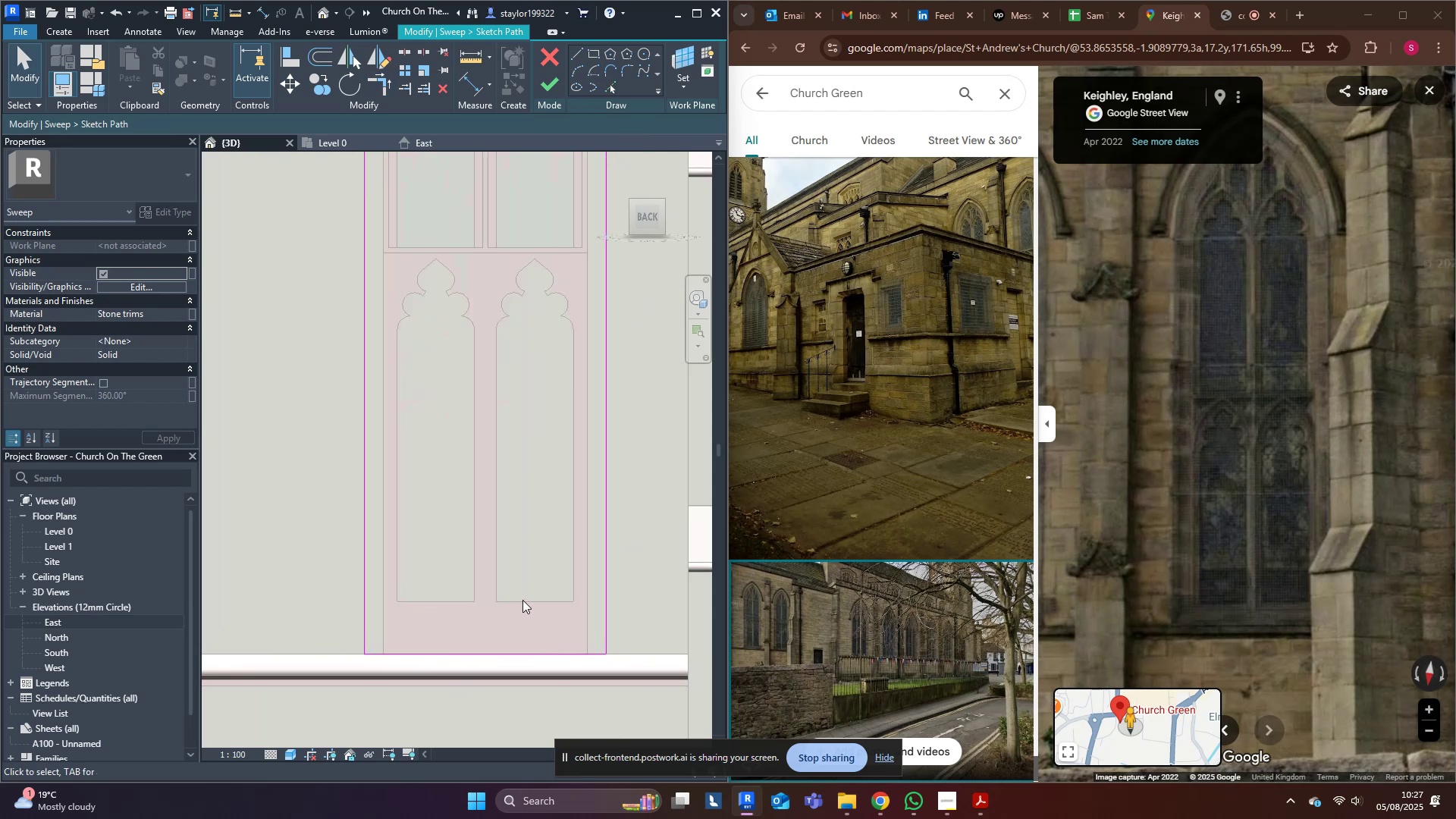 
left_click([522, 599])
 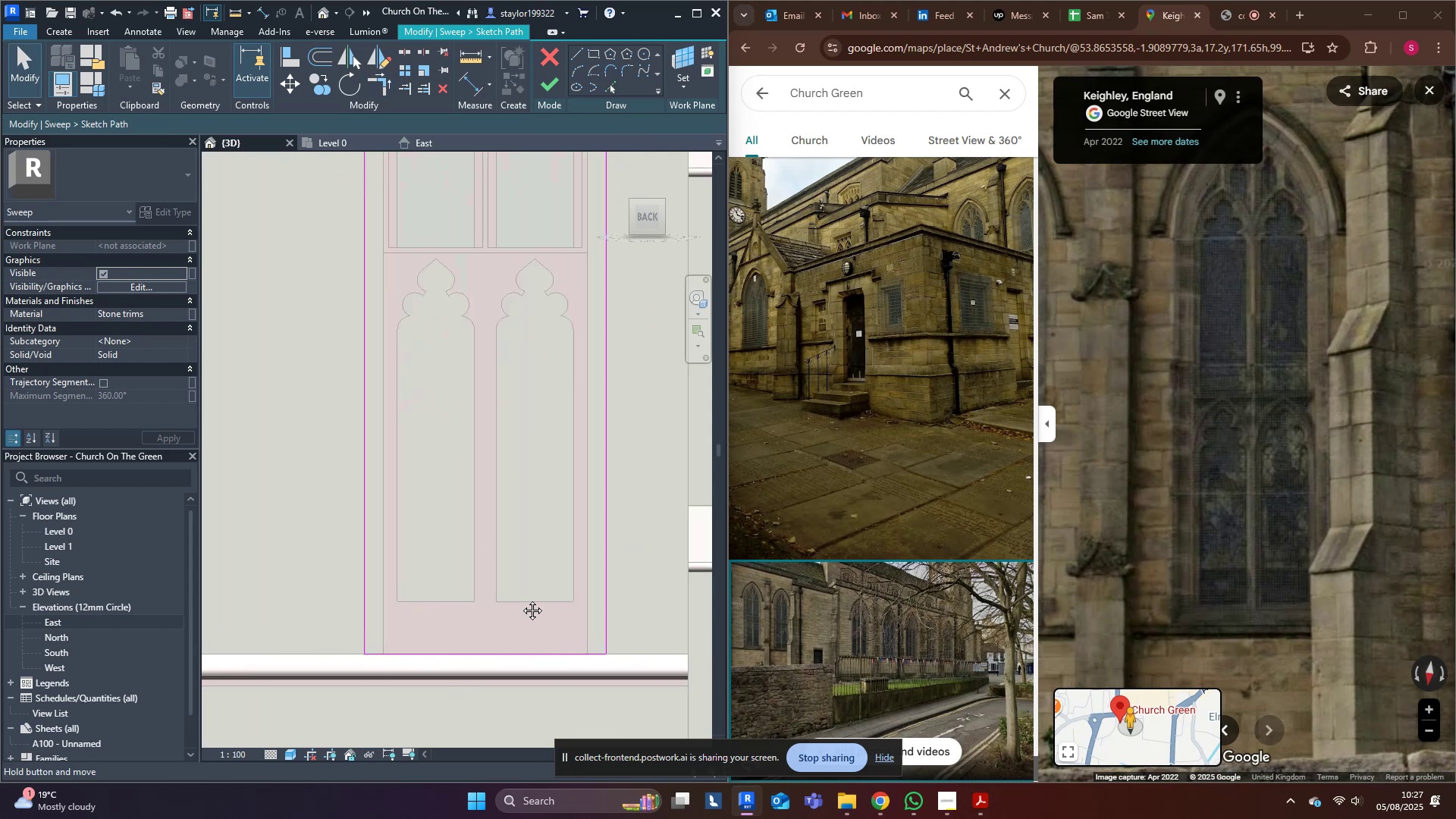 
middle_click([521, 599])
 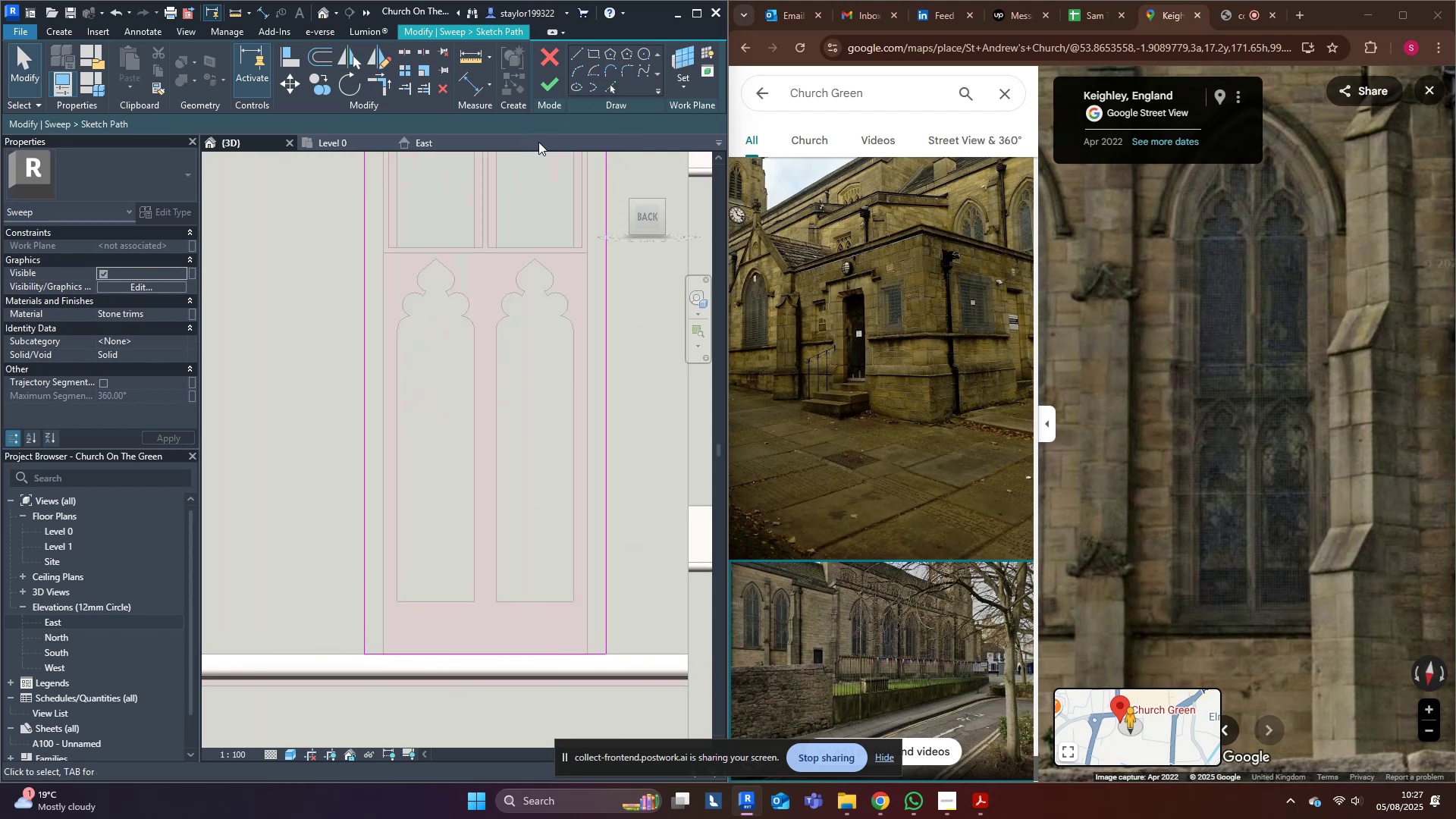 
left_click([549, 85])
 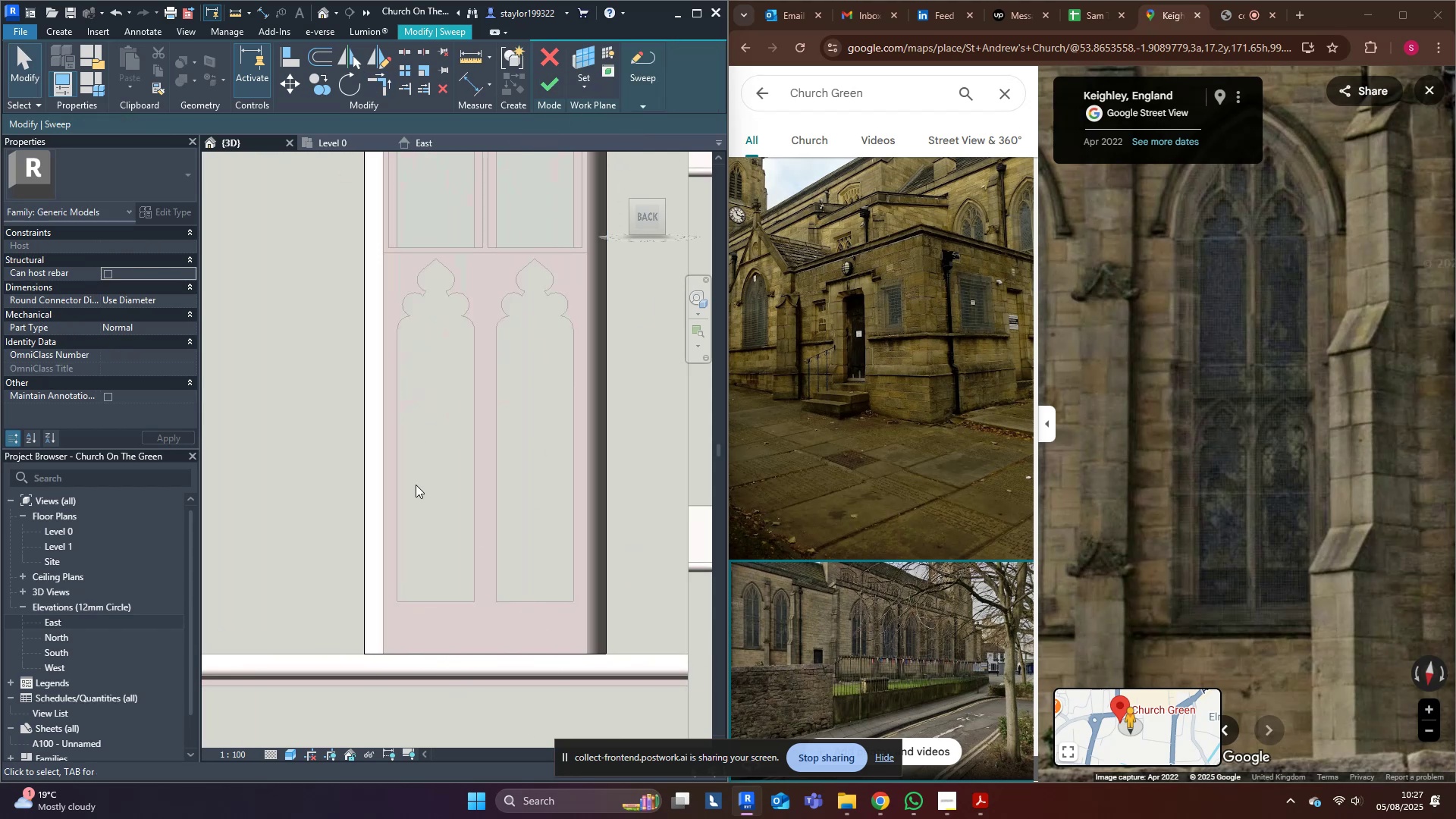 
middle_click([402, 499])
 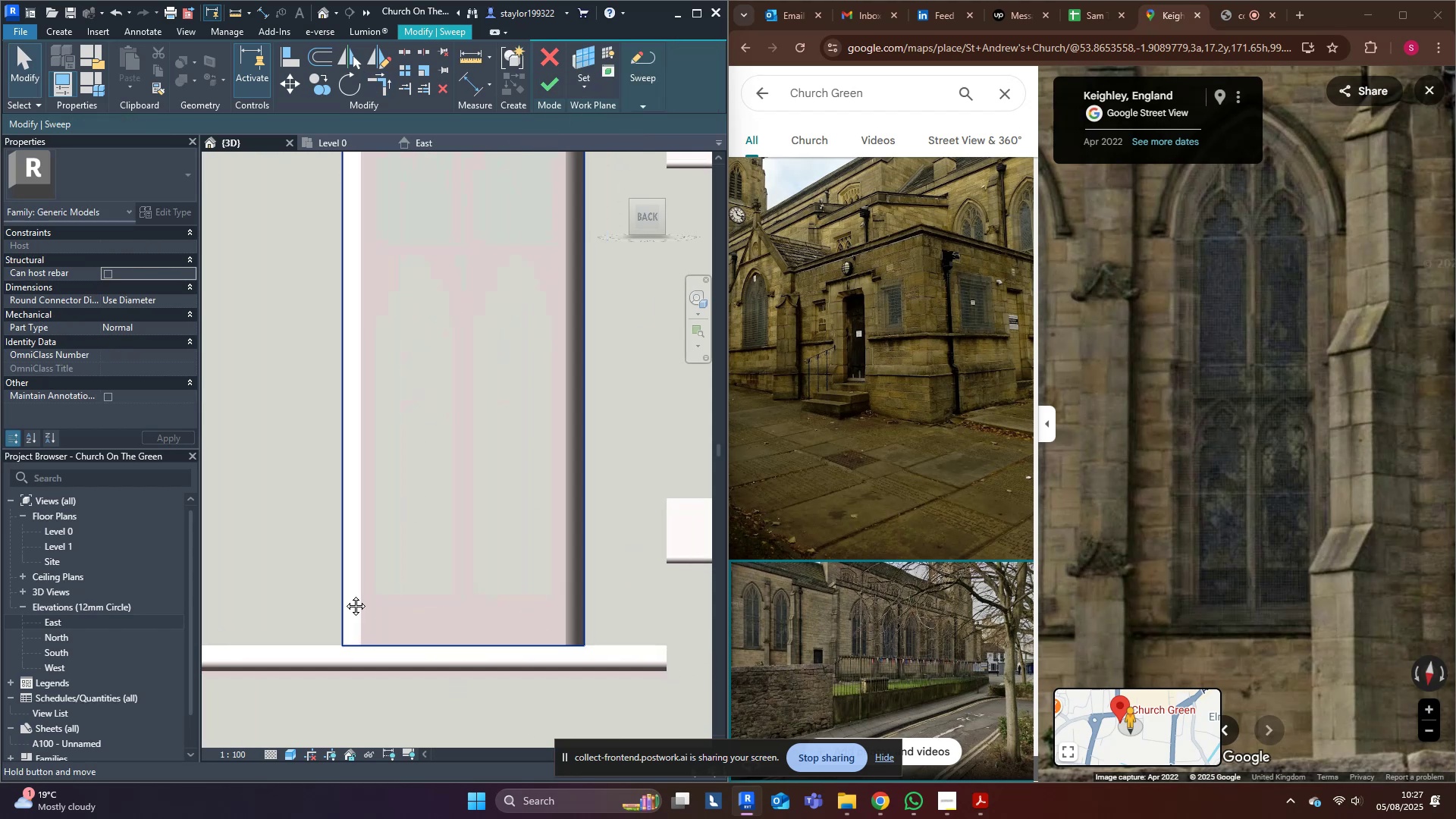 
key(Shift+ShiftLeft)
 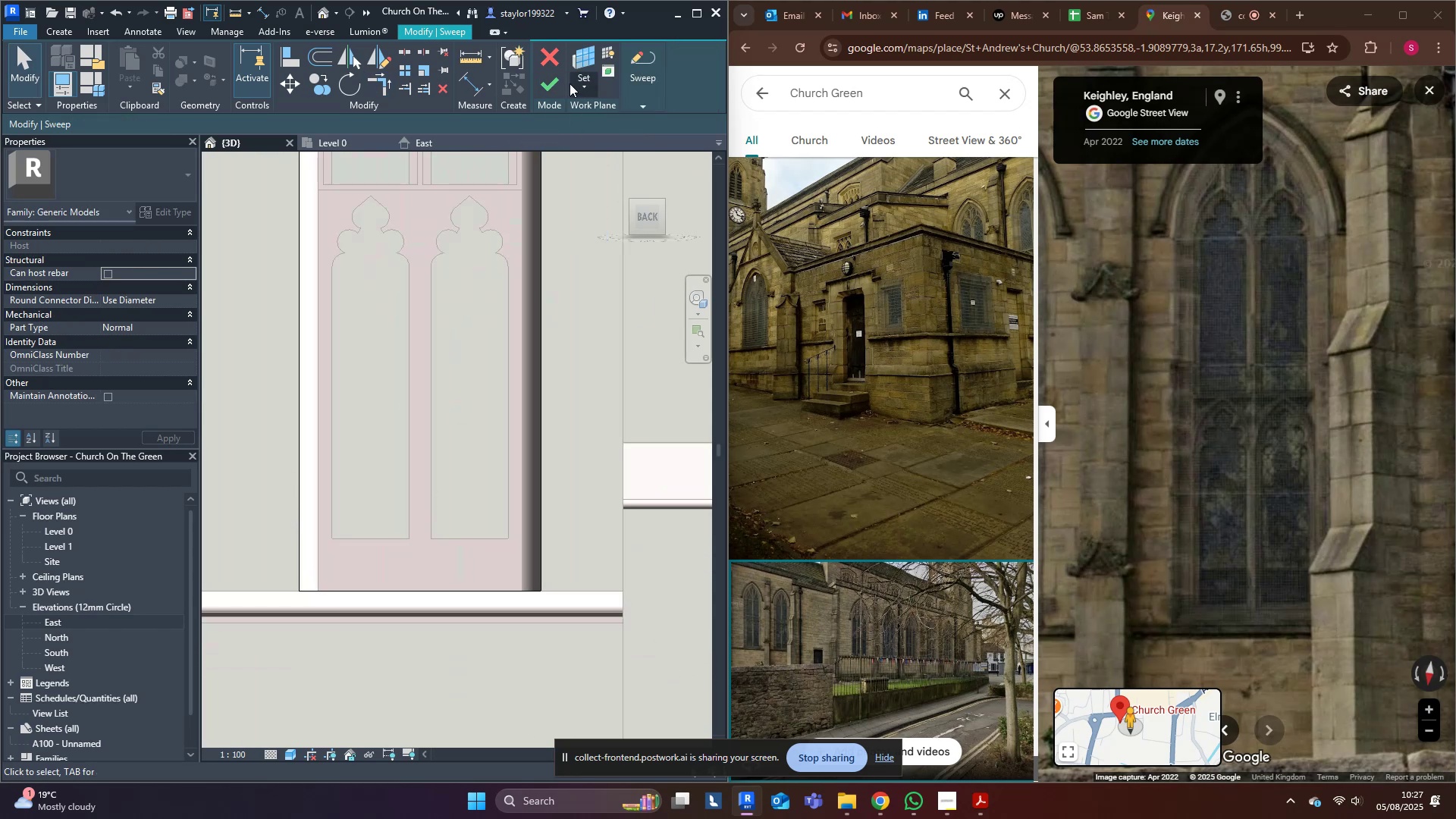 
left_click([541, 83])
 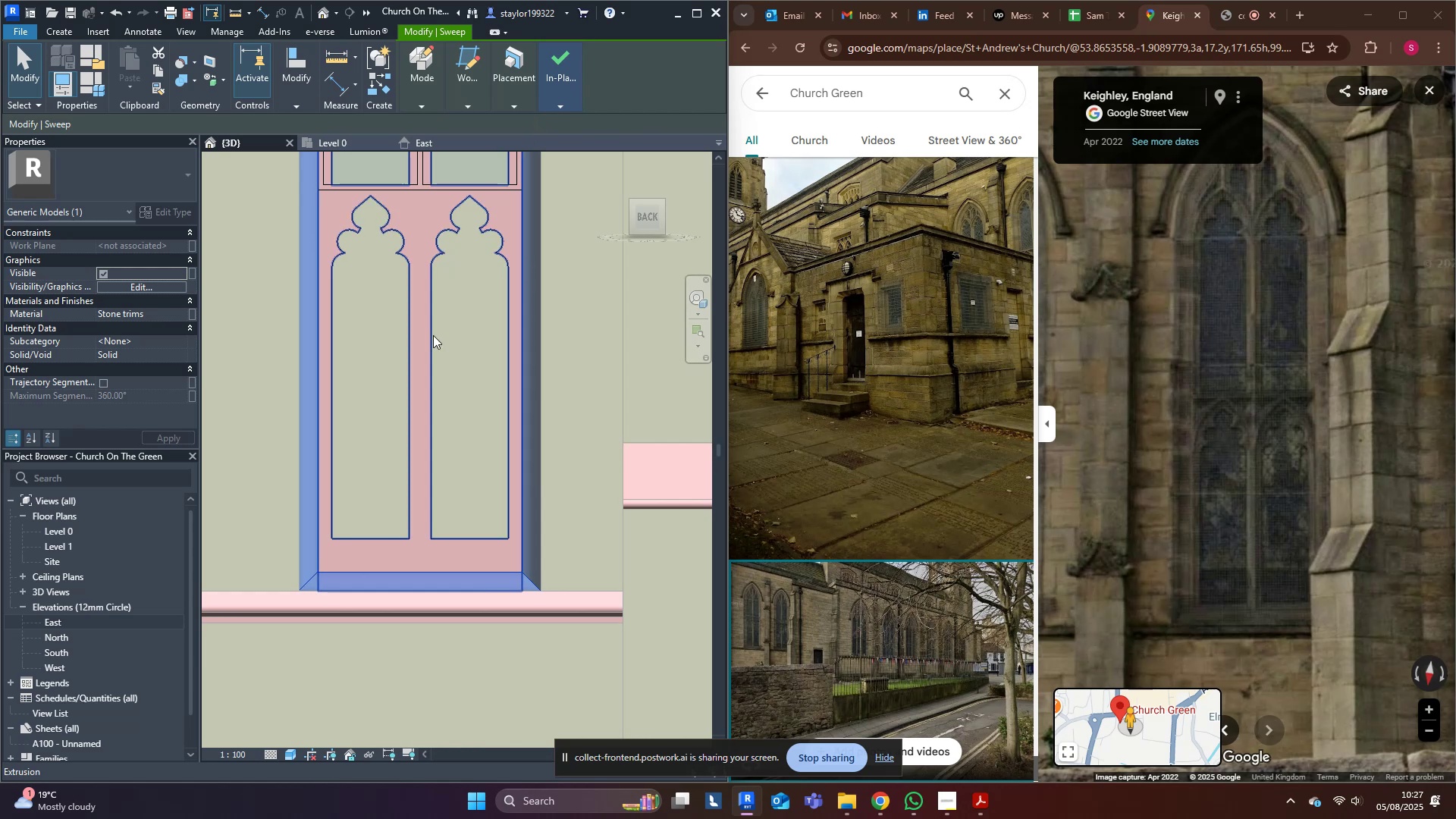 
key(Escape)
 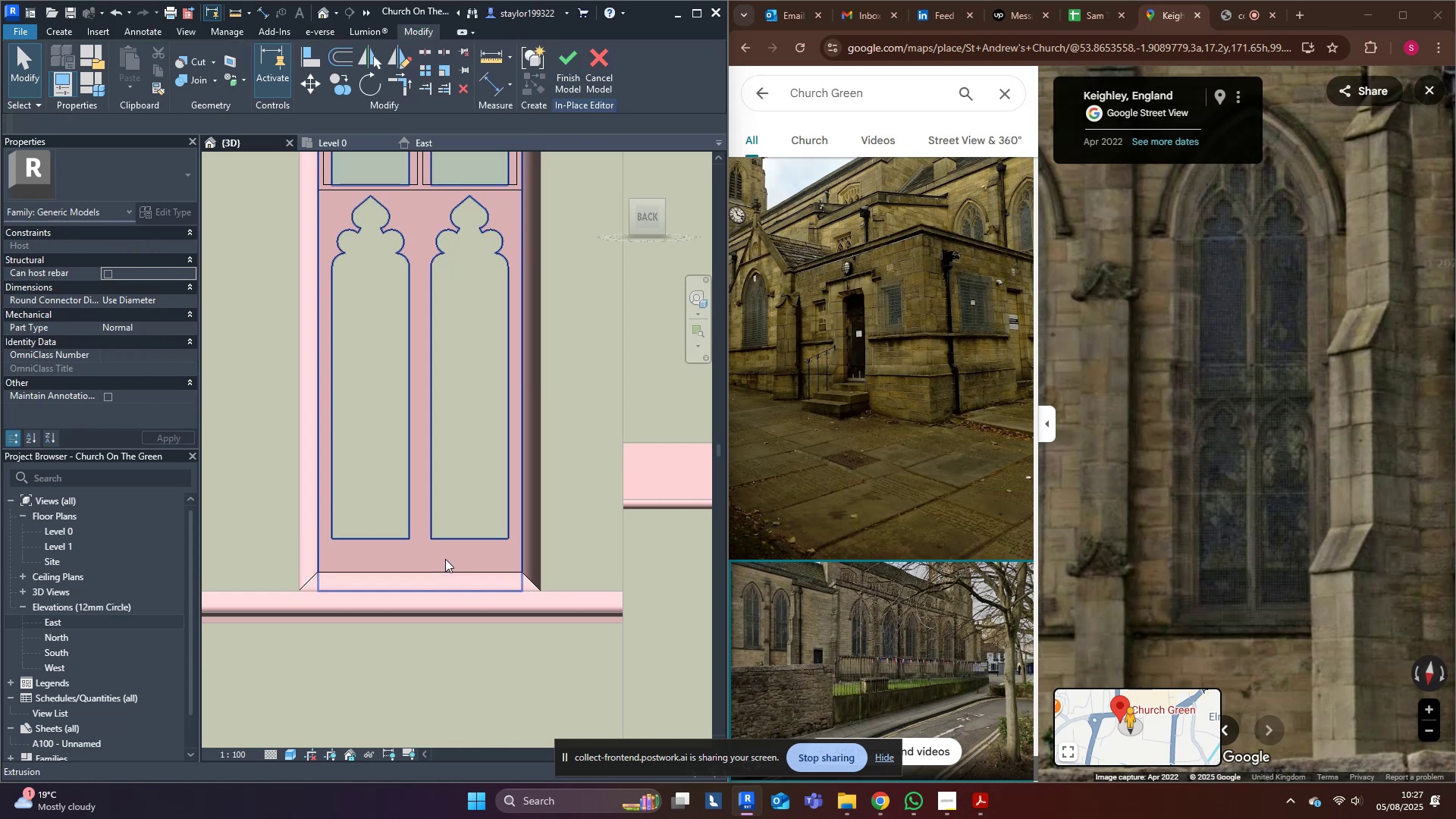 
left_click([445, 559])
 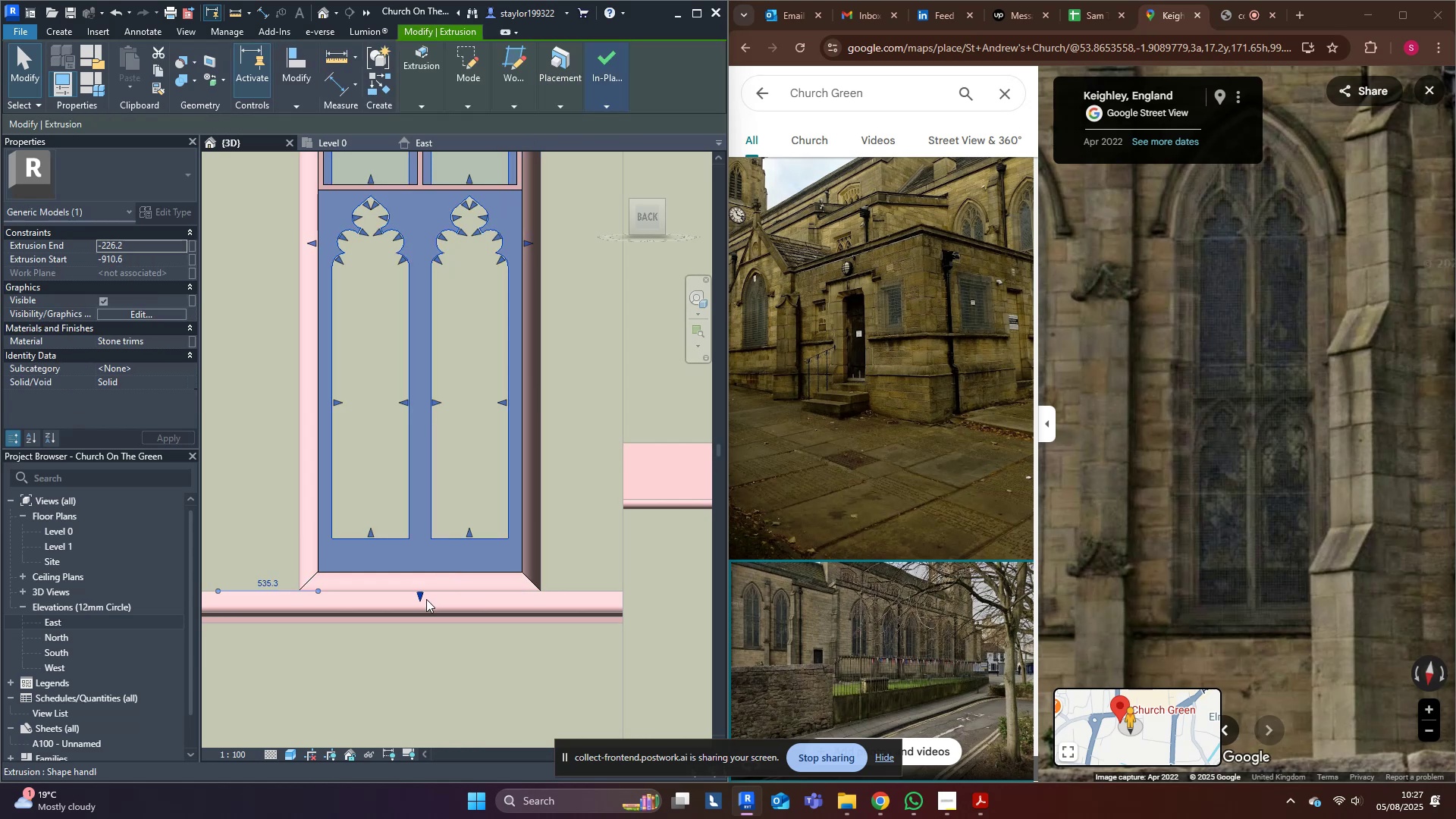 
left_click_drag(start_coordinate=[422, 597], to_coordinate=[439, 571])
 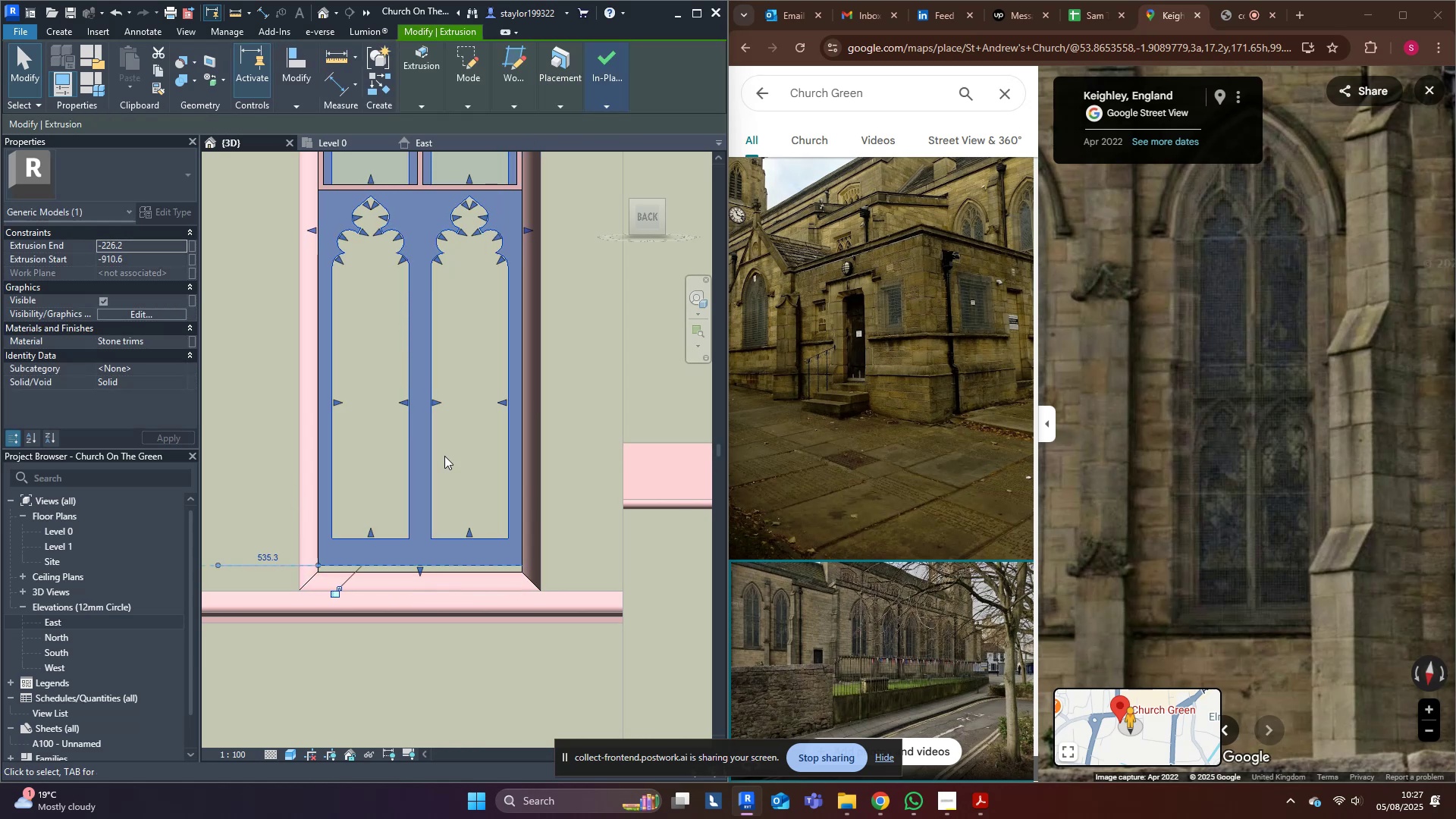 
scroll: coordinate [415, 573], scroll_direction: up, amount: 4.0
 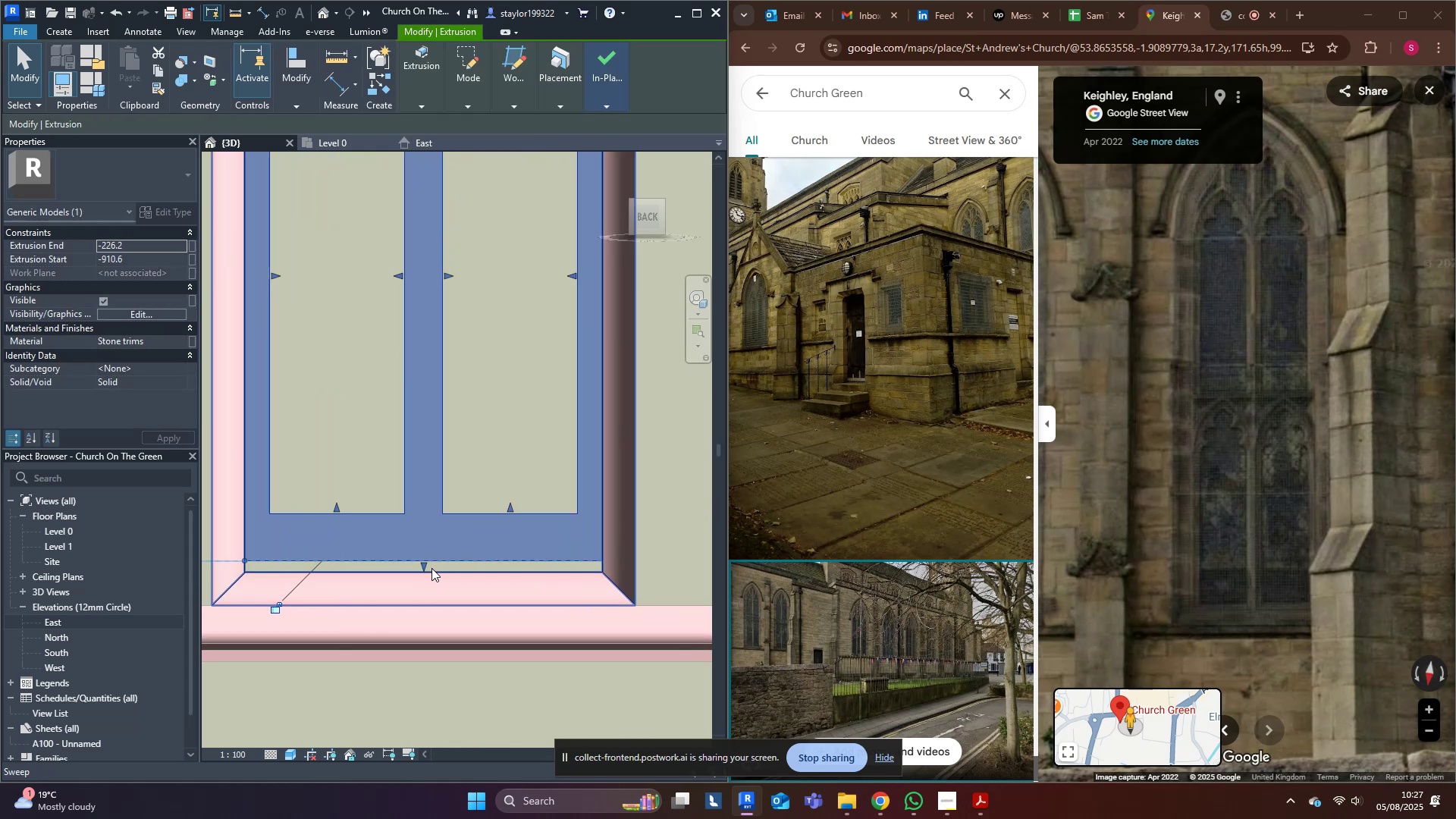 
left_click_drag(start_coordinate=[430, 567], to_coordinate=[431, 571])
 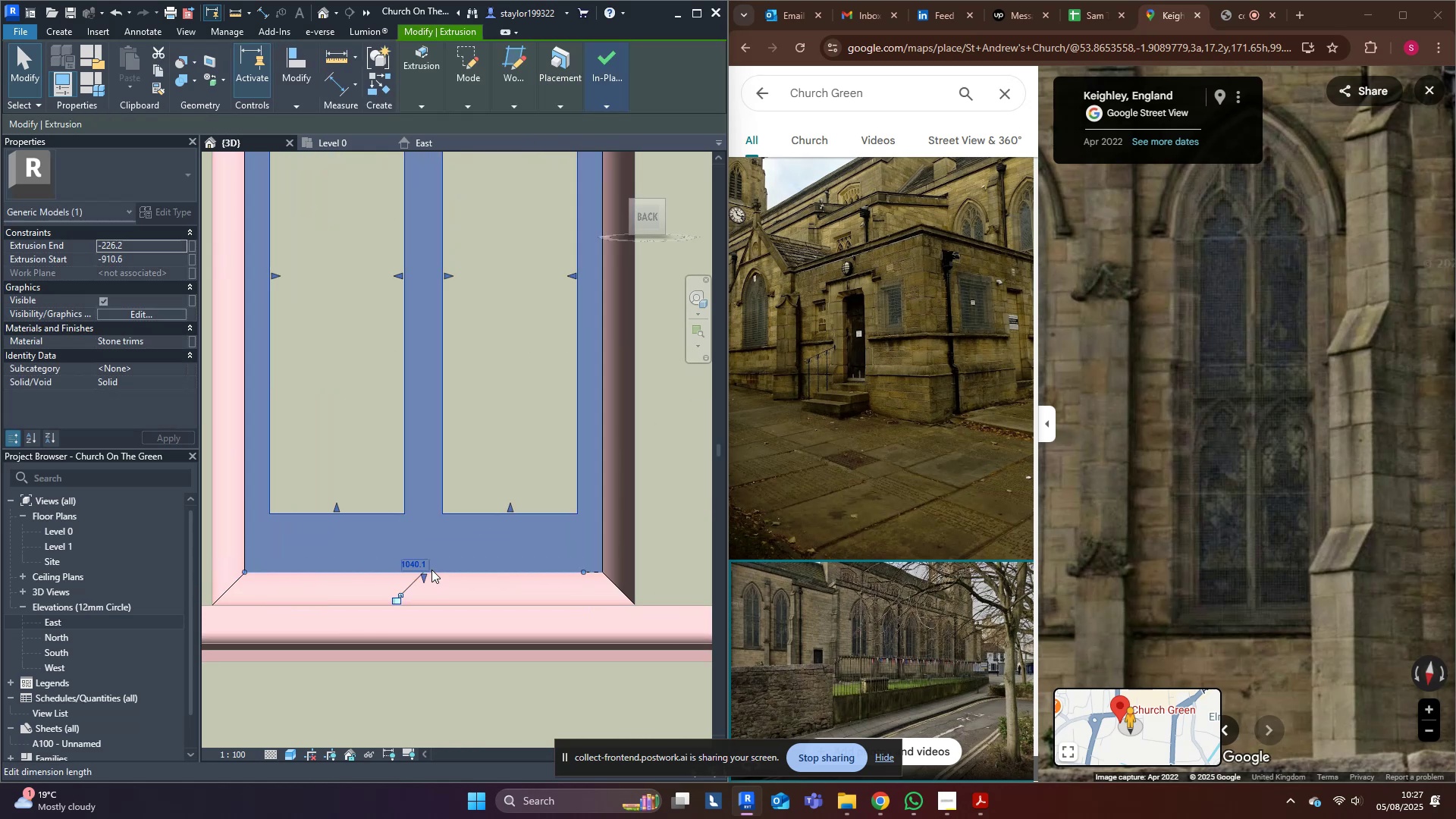 
scroll: coordinate [436, 567], scroll_direction: down, amount: 6.0
 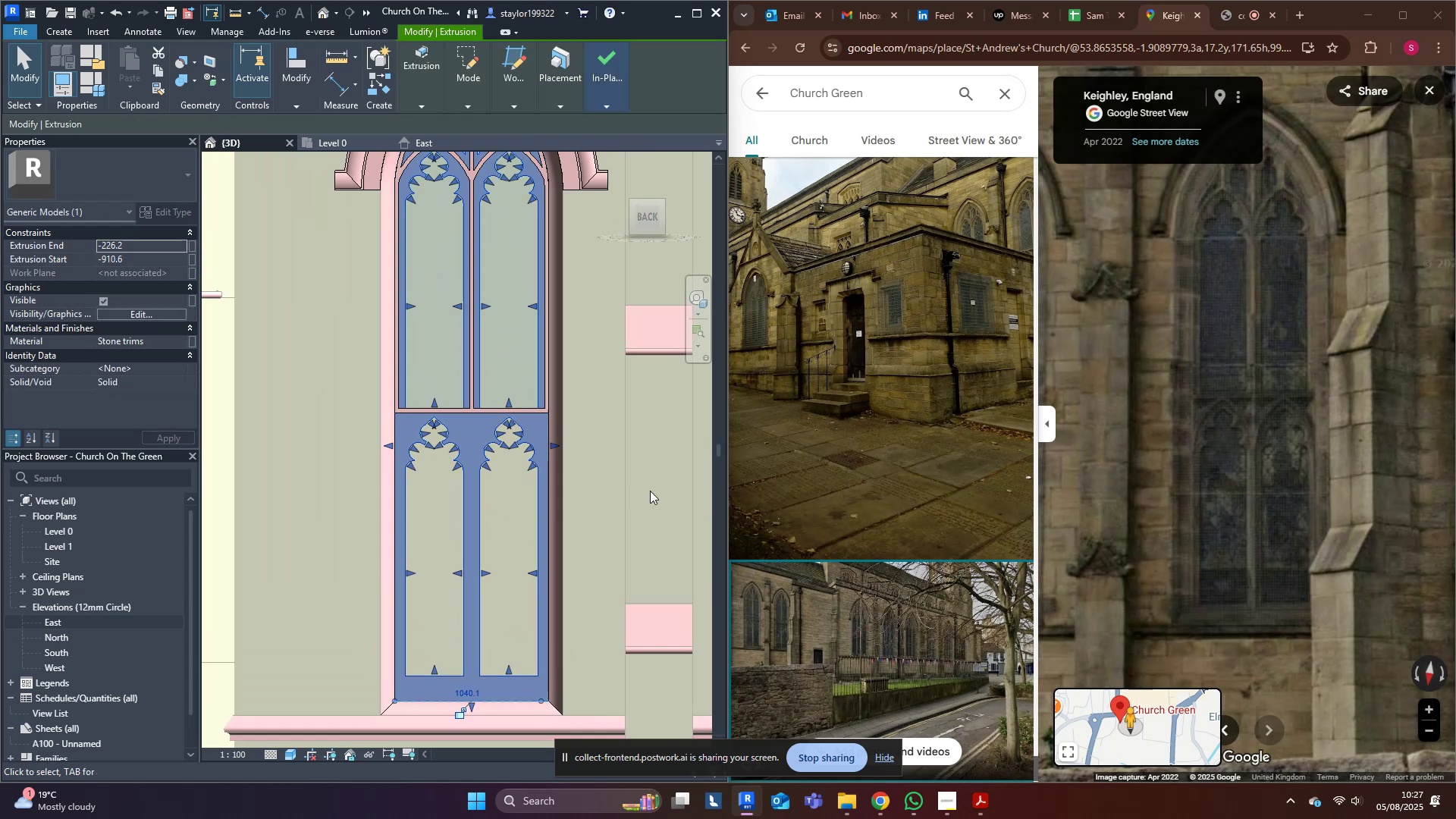 
middle_click([659, 491])
 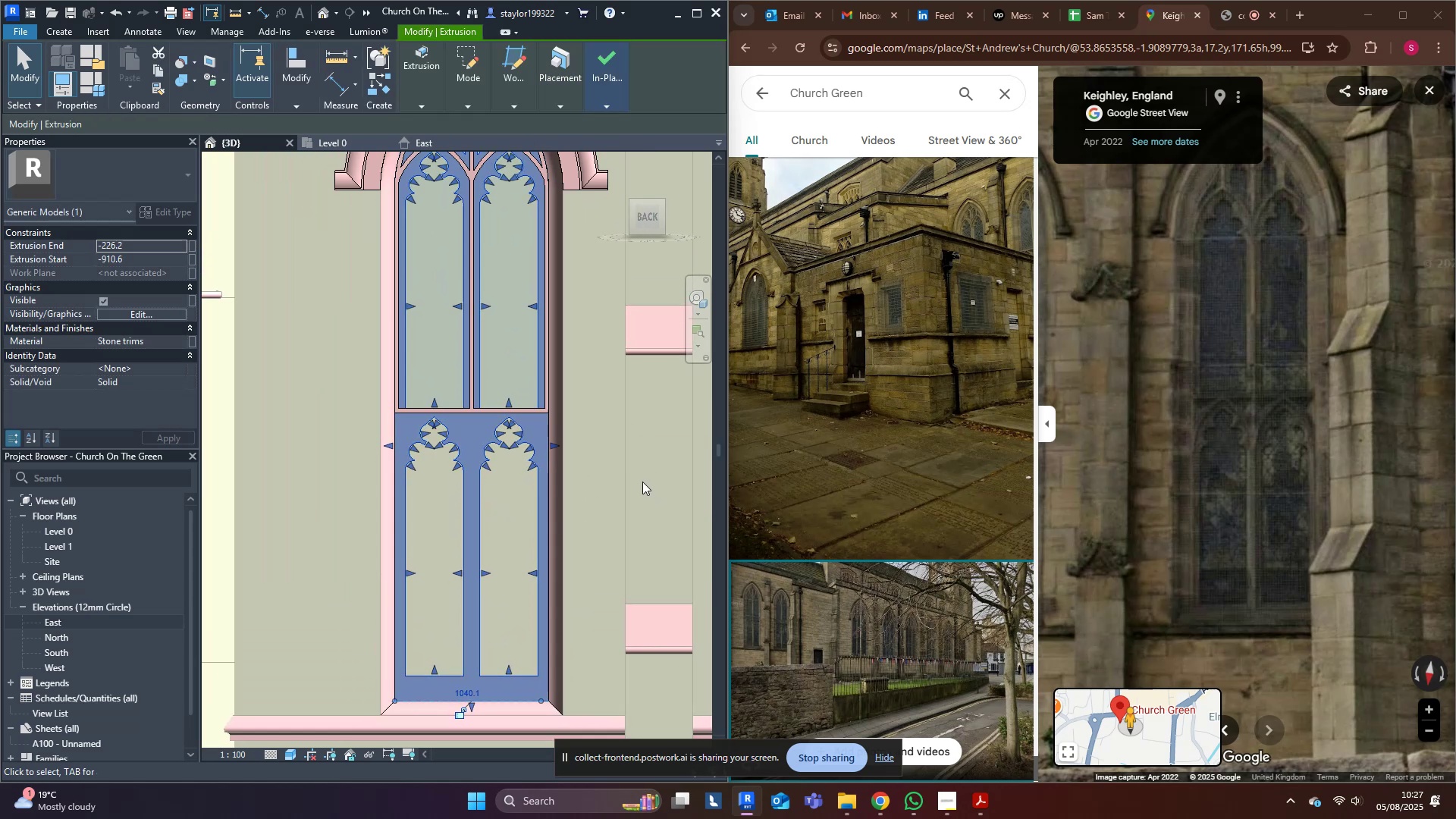 
scroll: coordinate [399, 406], scroll_direction: up, amount: 4.0
 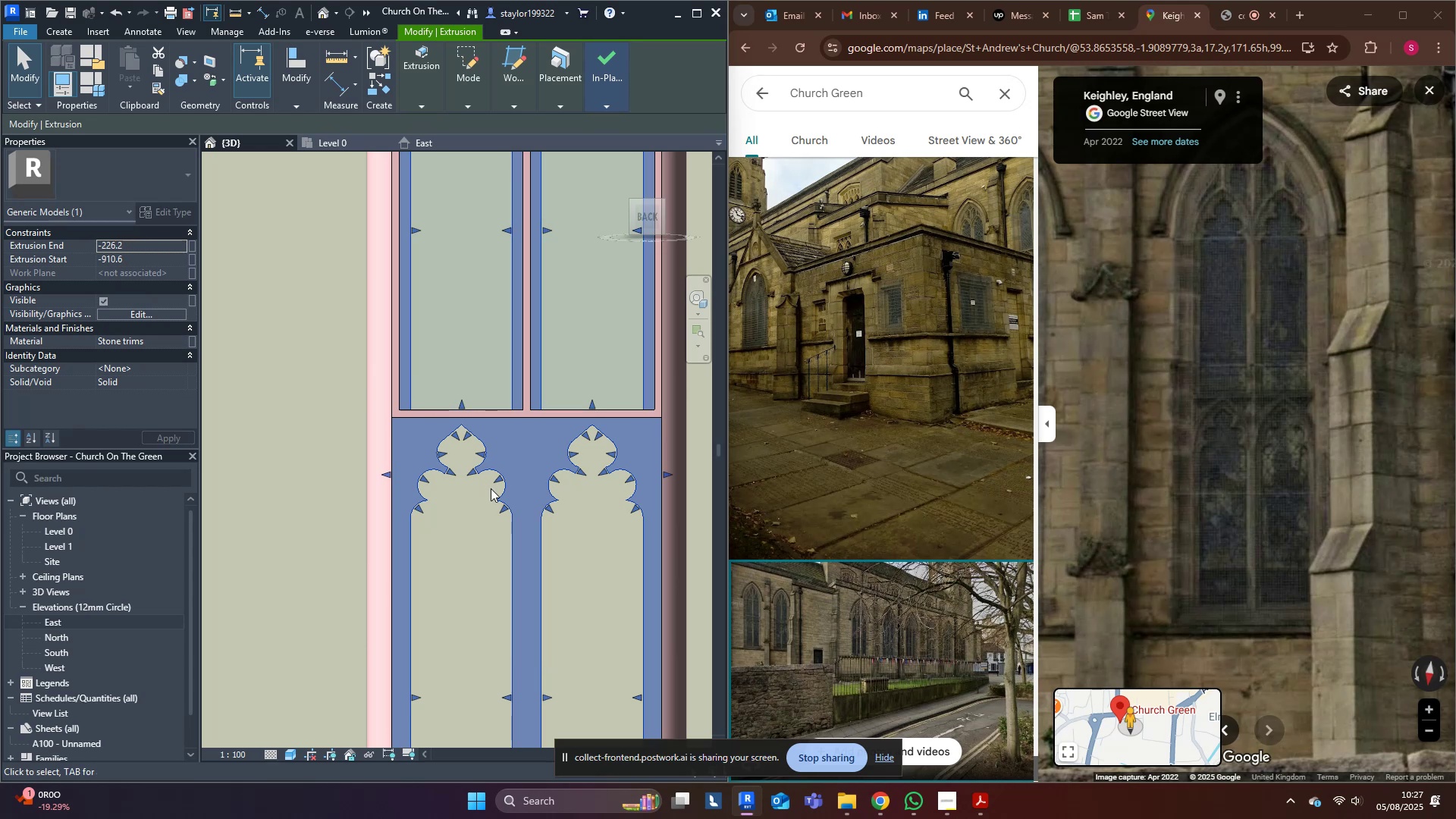 
scroll: coordinate [519, 510], scroll_direction: down, amount: 4.0
 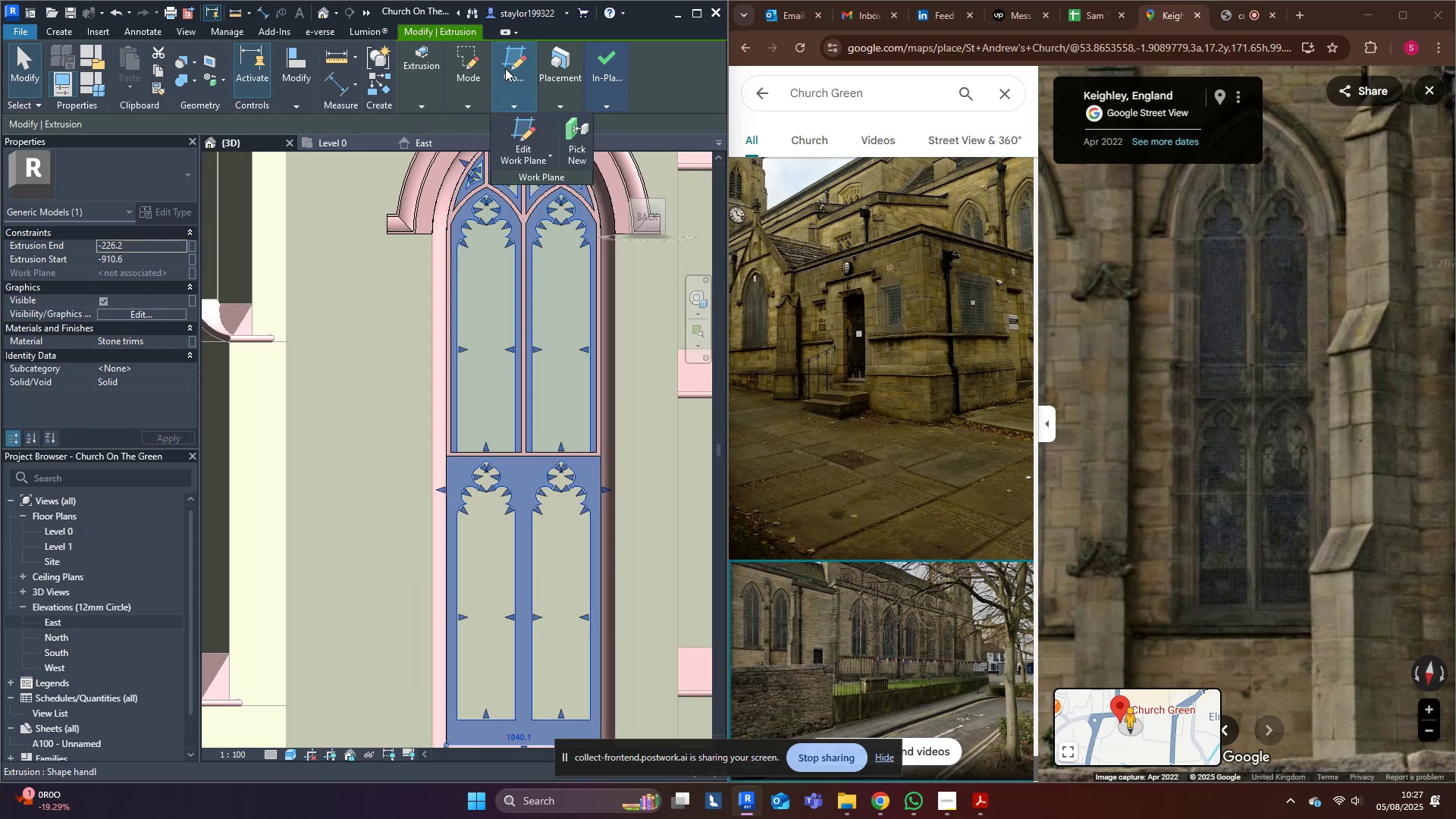 
middle_click([432, 393])
 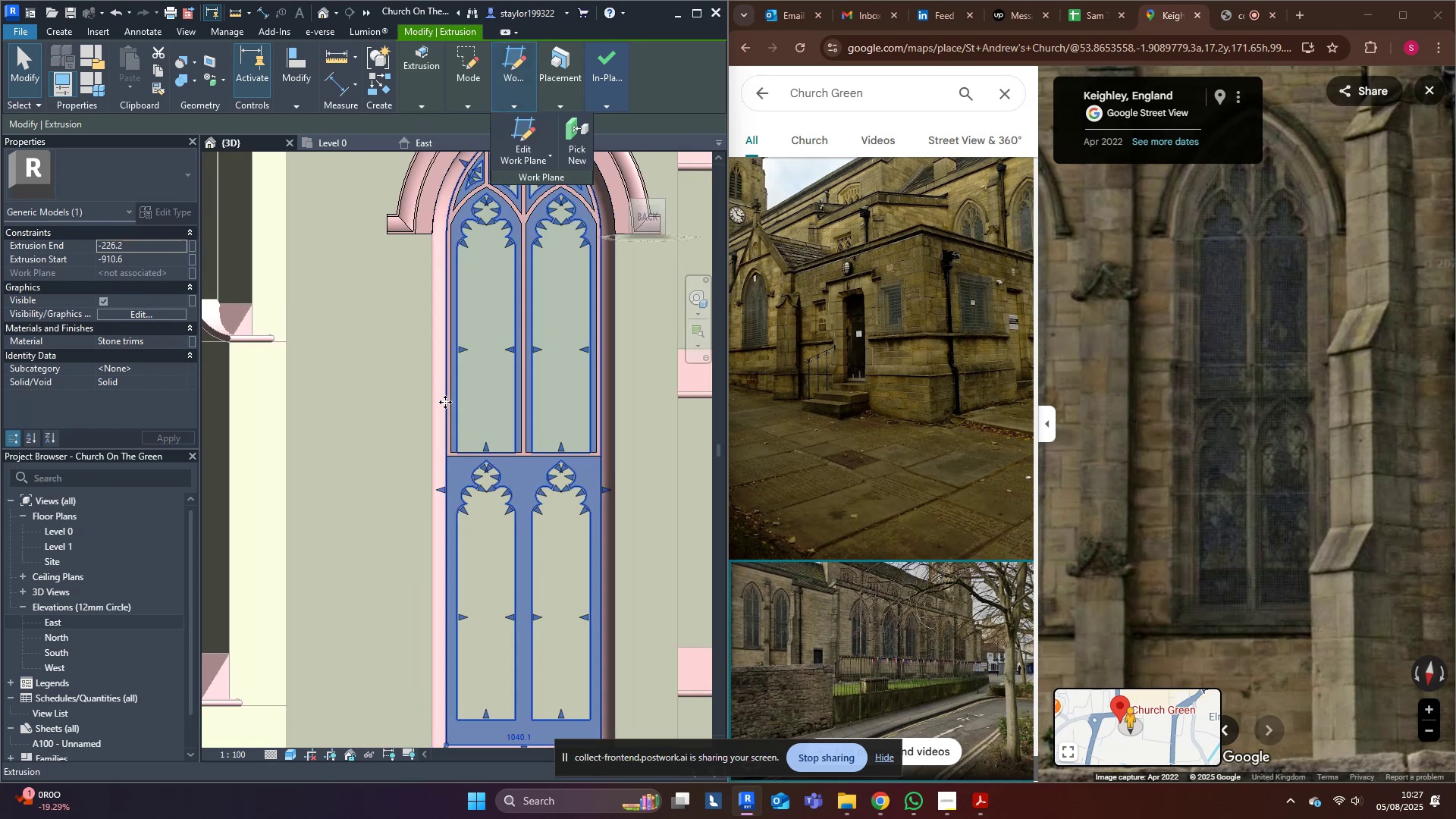 
scroll: coordinate [504, 462], scroll_direction: up, amount: 7.0
 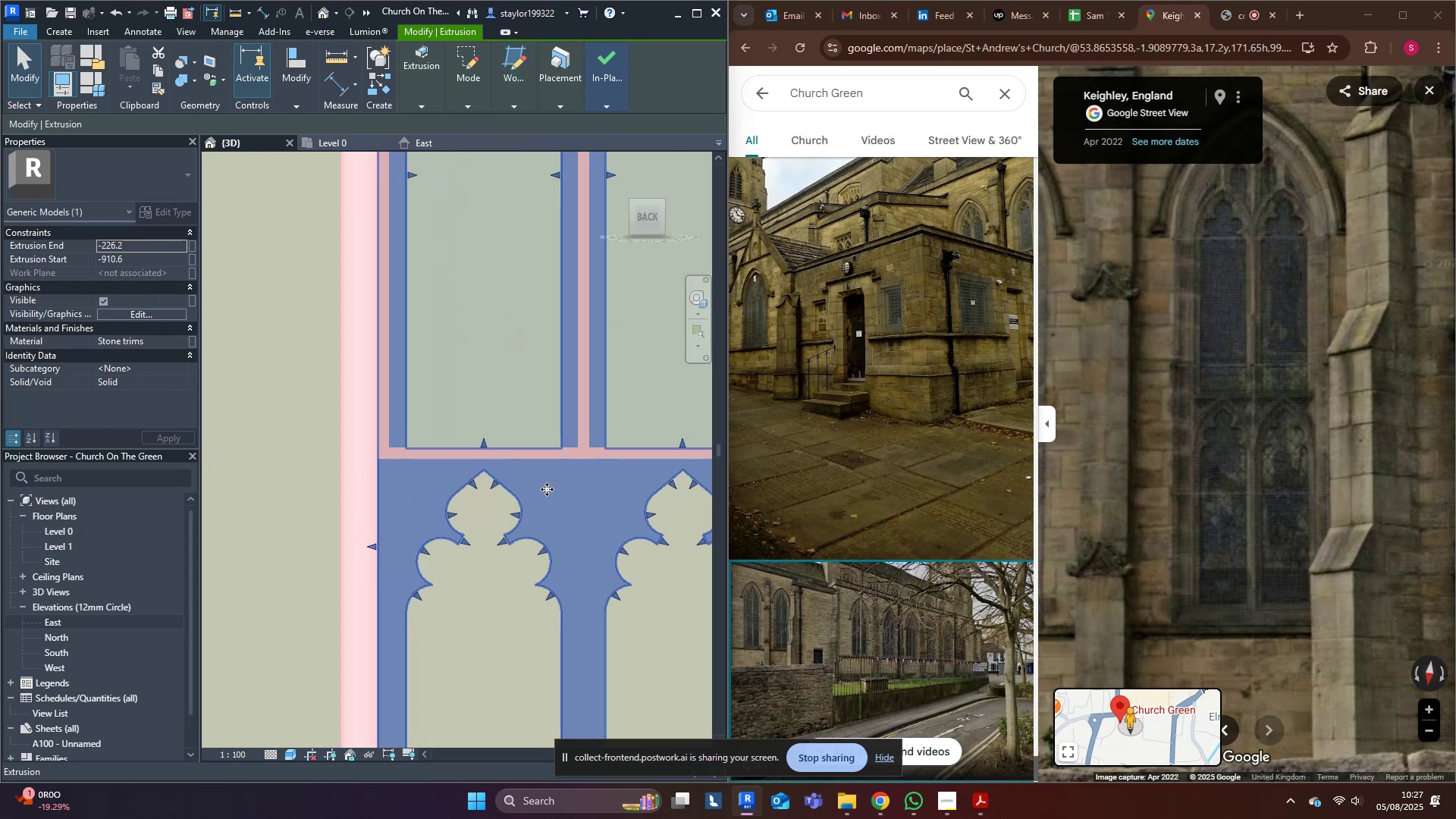 
key(Escape)
 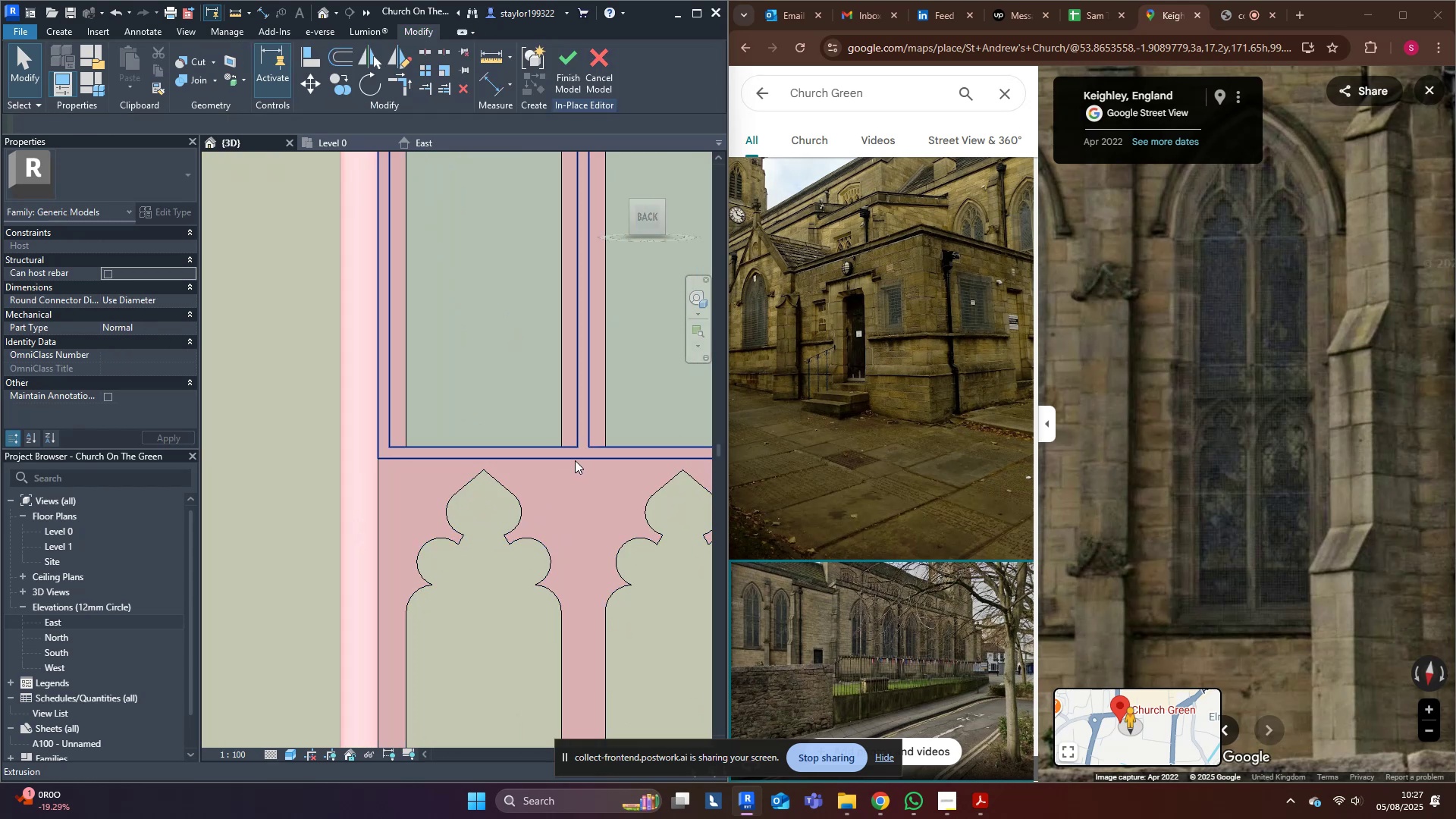 
left_click([575, 460])
 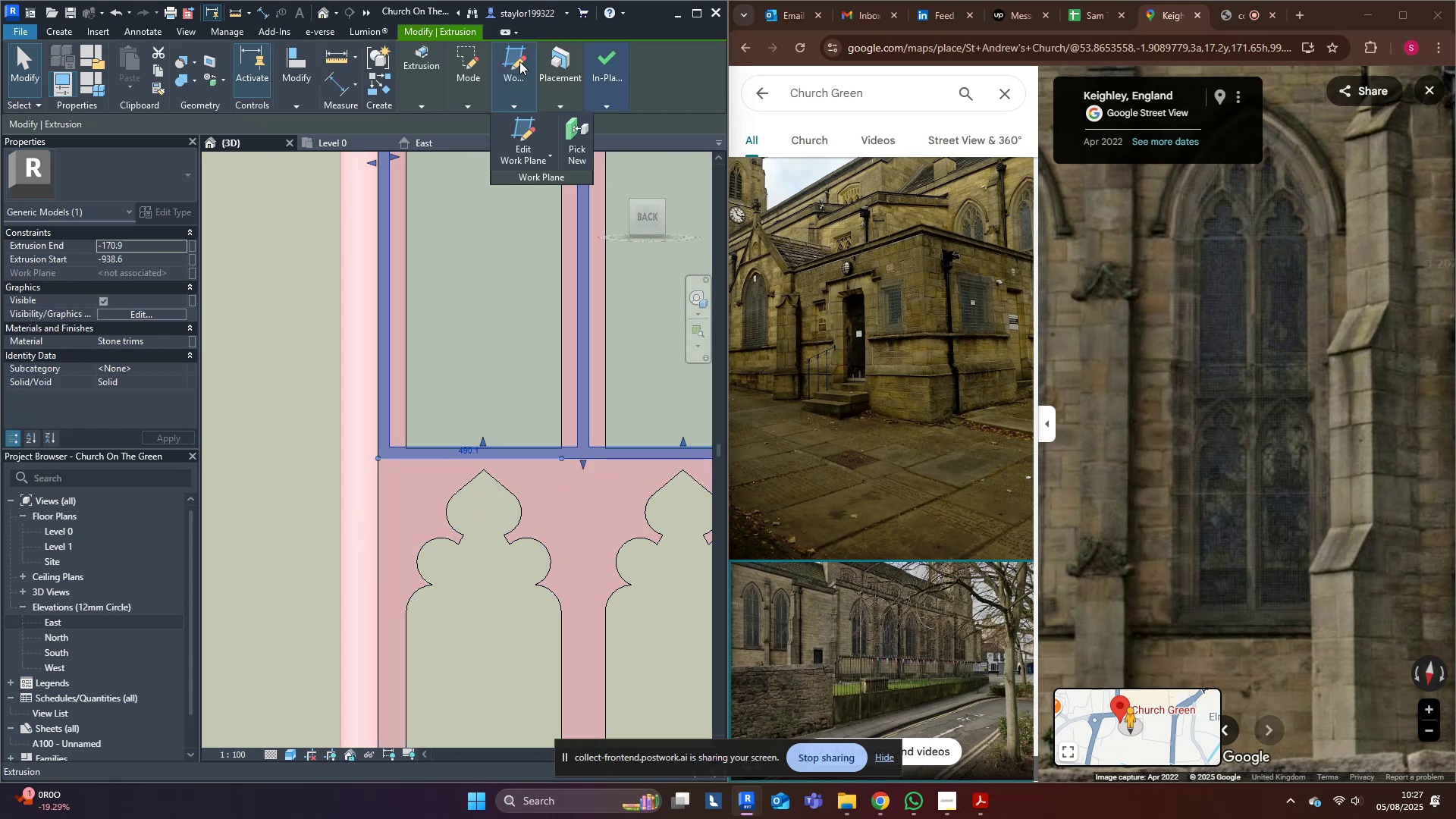 
left_click([520, 61])
 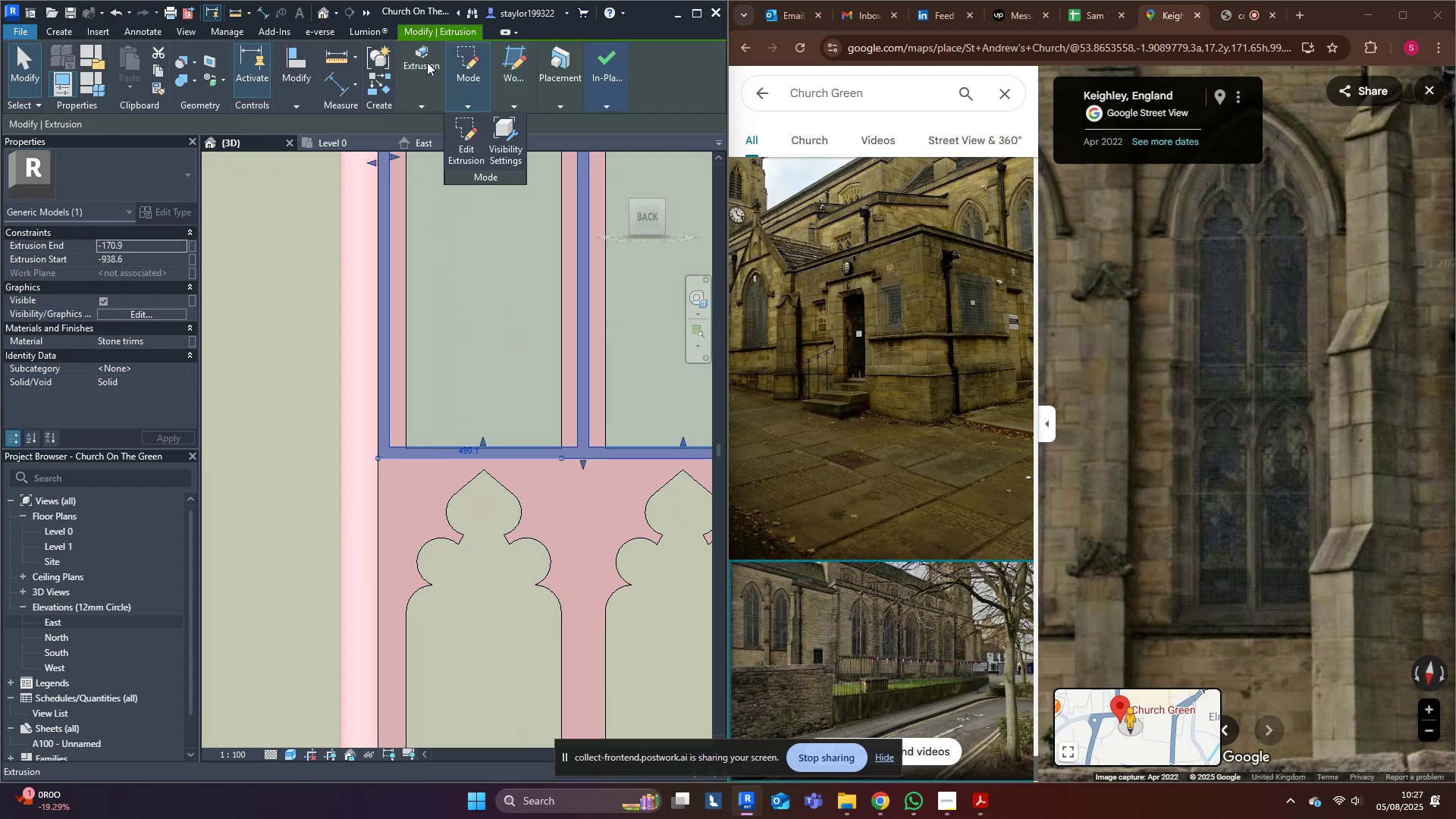 
double_click([464, 133])
 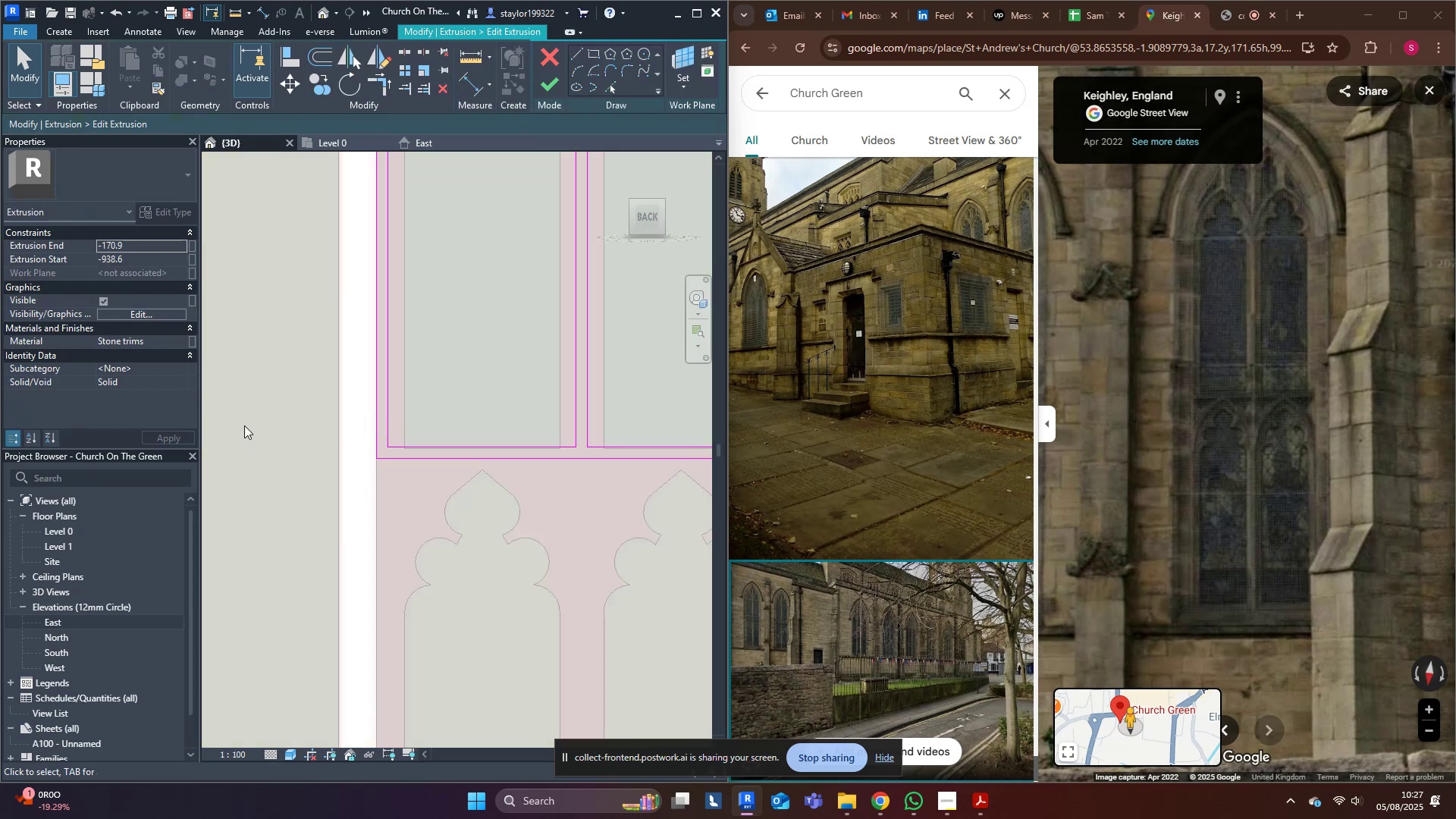 
scroll: coordinate [237, 438], scroll_direction: down, amount: 2.0
 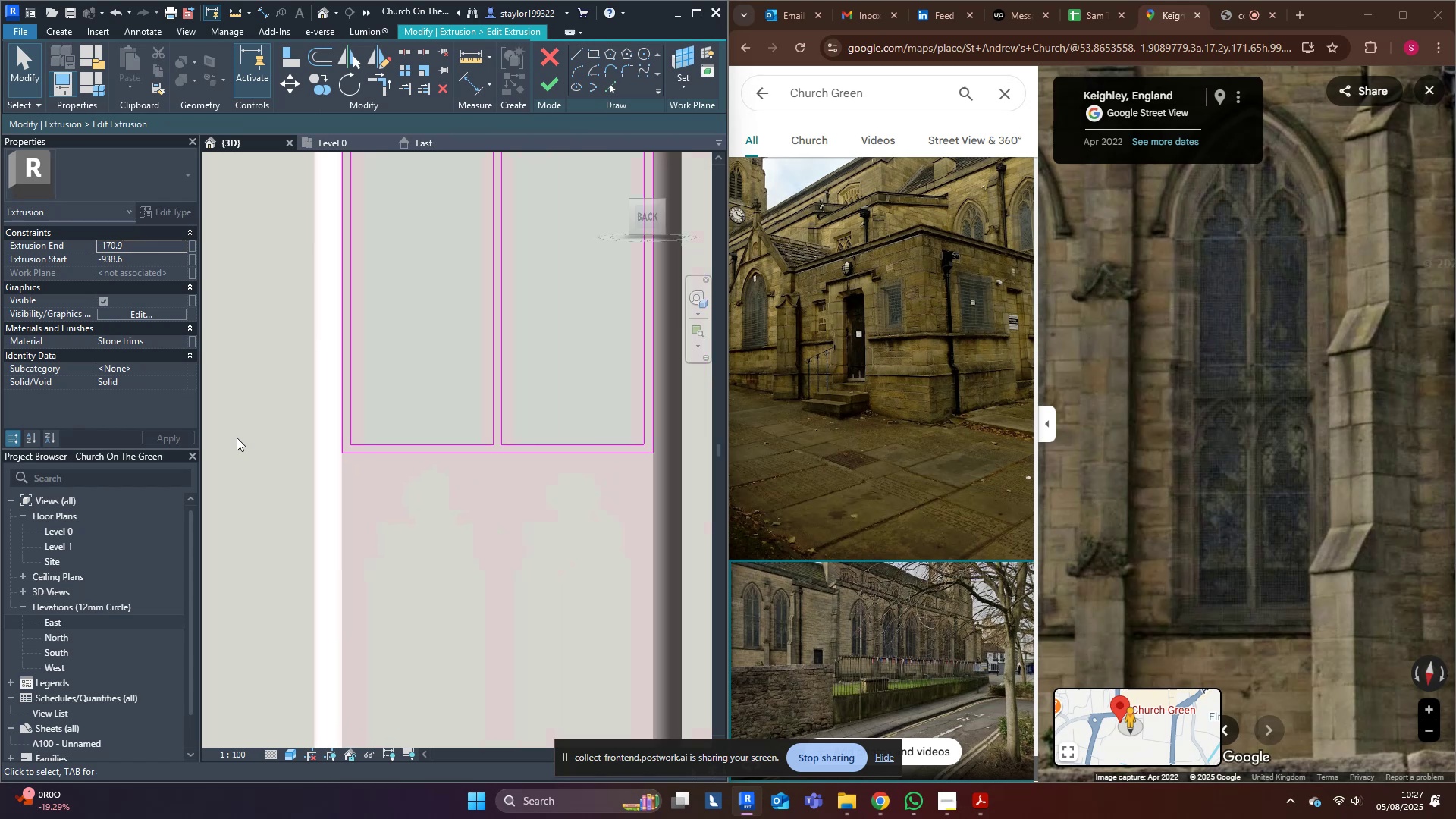 
left_click_drag(start_coordinate=[235, 418], to_coordinate=[767, 507])
 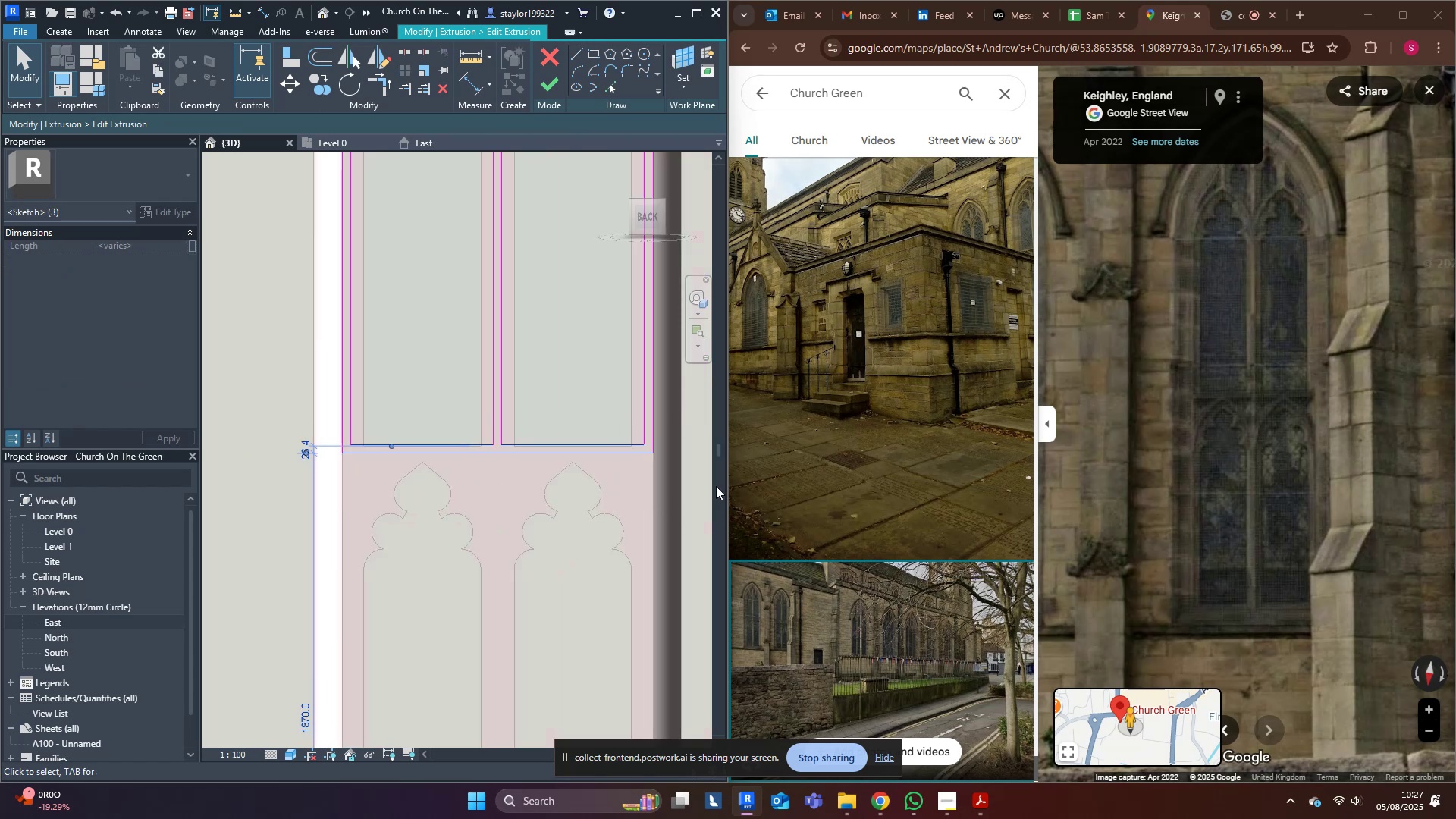 
scroll: coordinate [428, 447], scroll_direction: up, amount: 8.0
 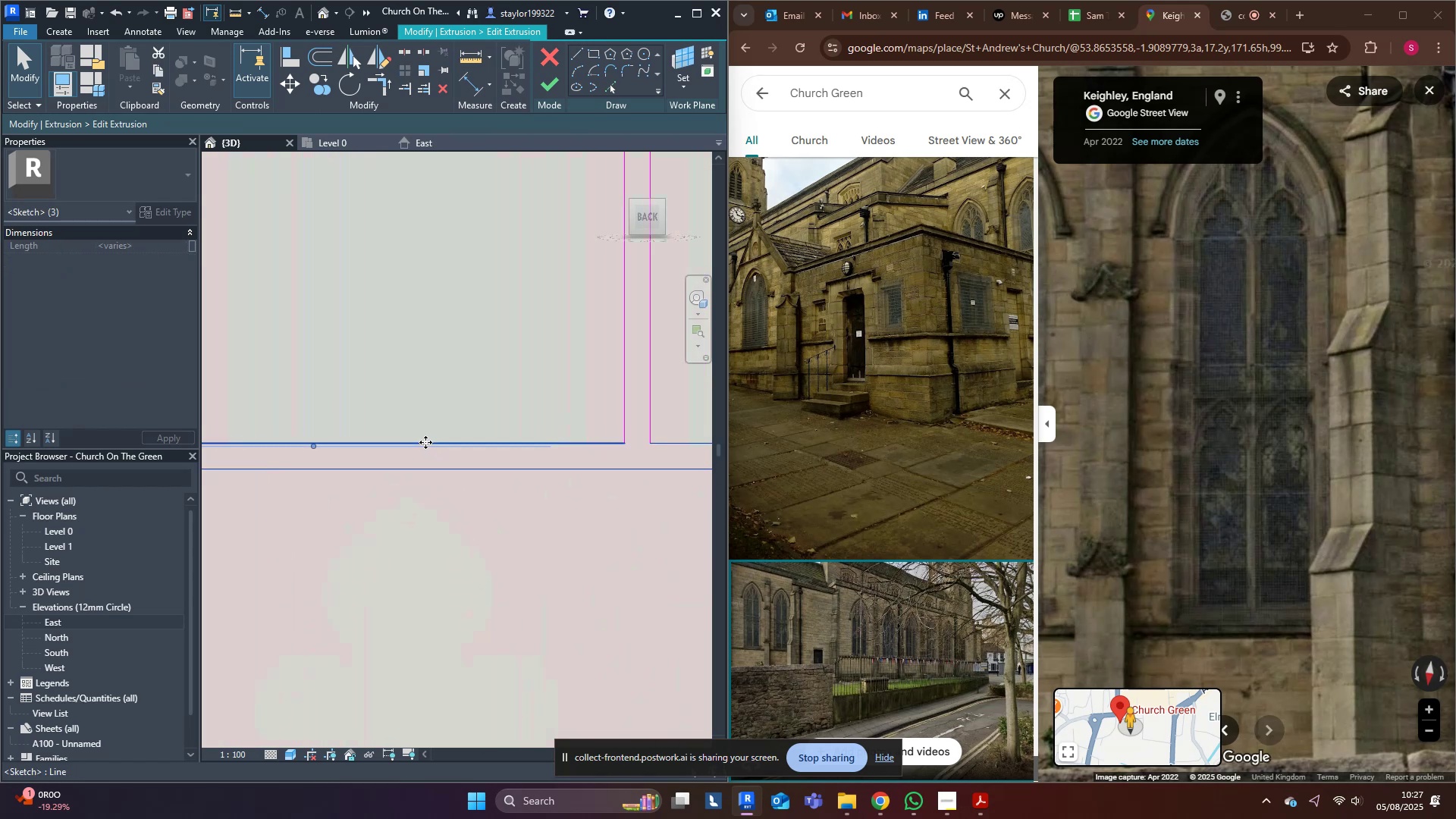 
type(mv)
 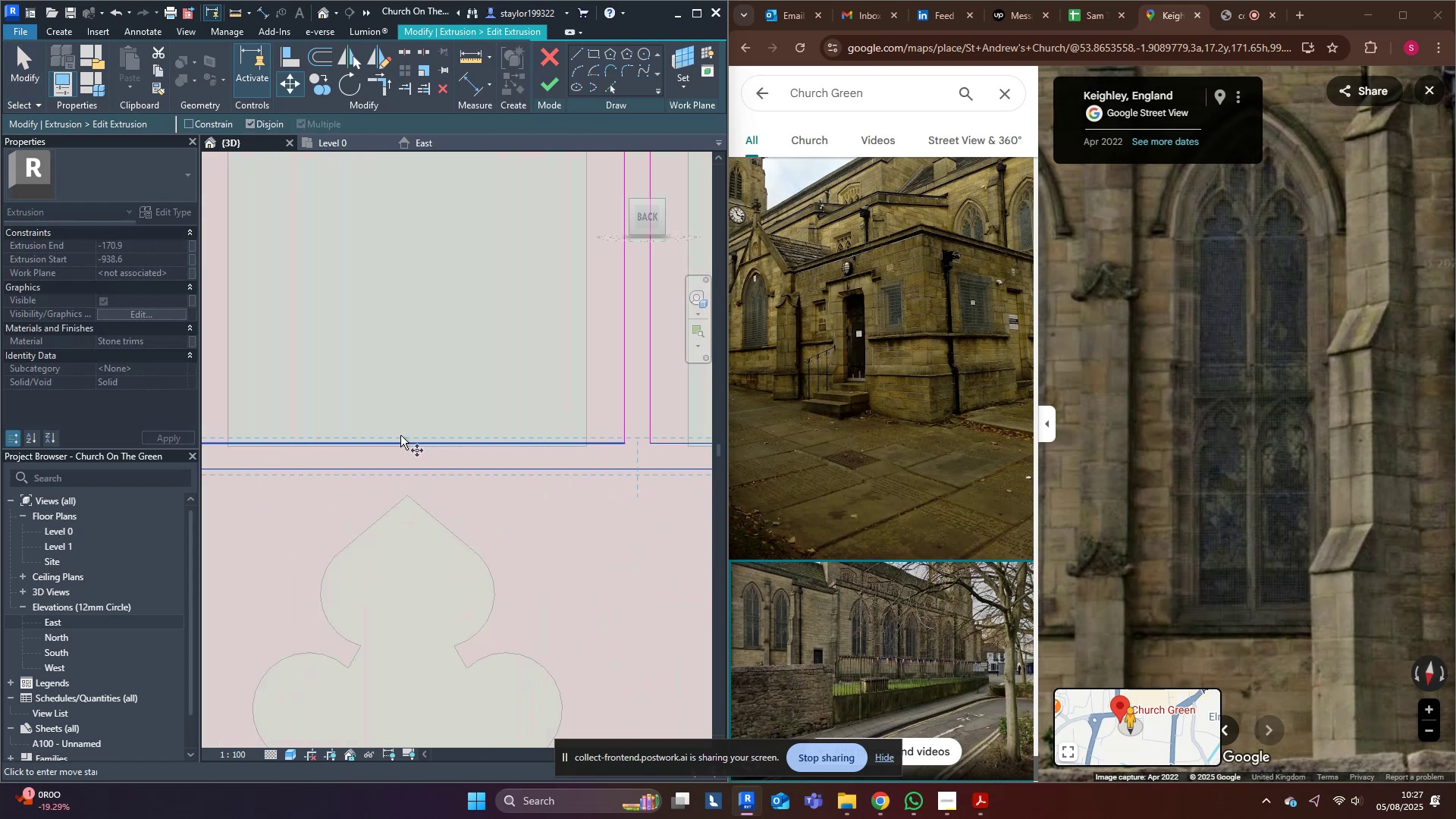 
scroll: coordinate [400, 438], scroll_direction: up, amount: 4.0
 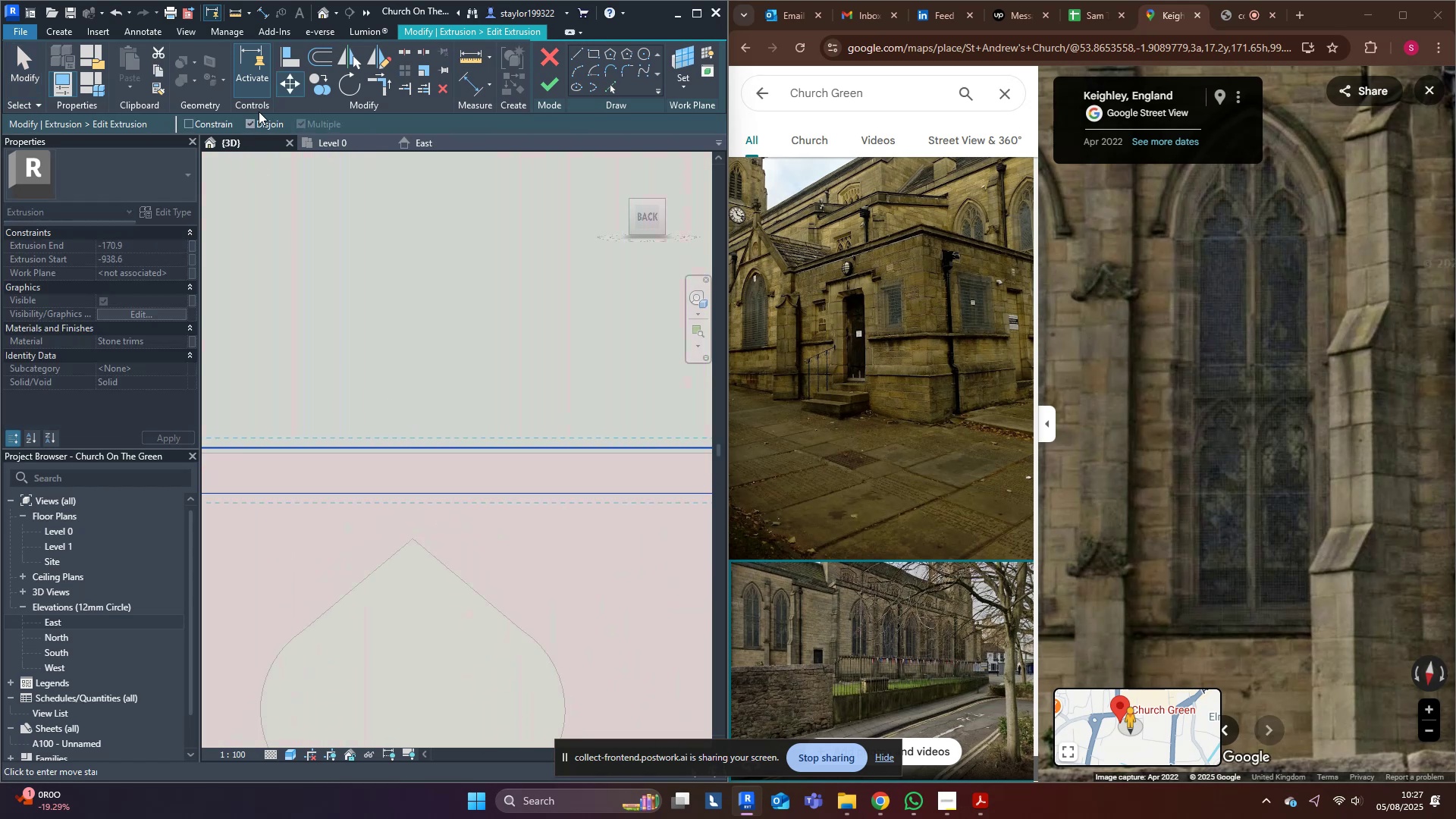 
left_click([262, 121])
 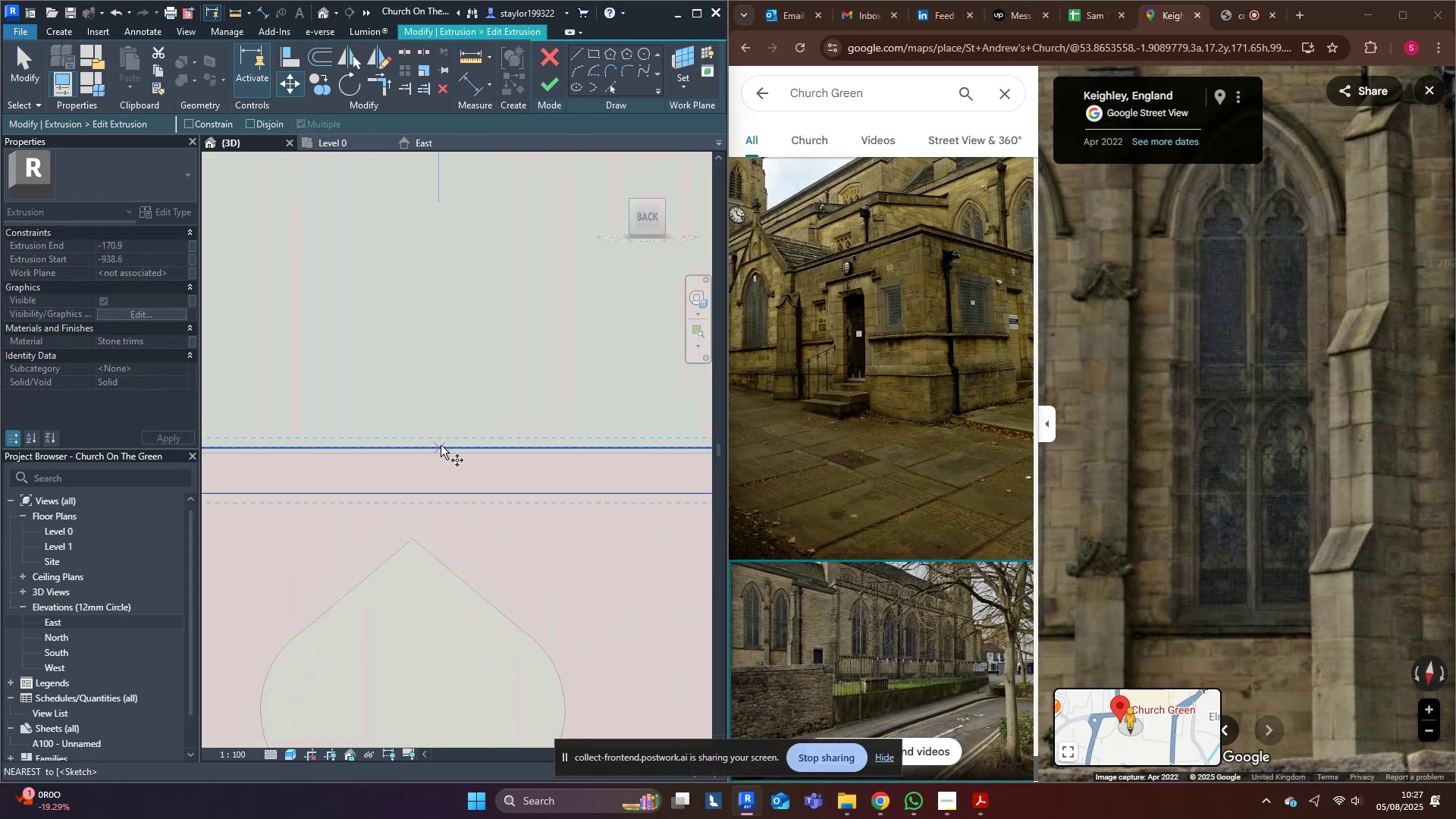 
left_click([441, 445])
 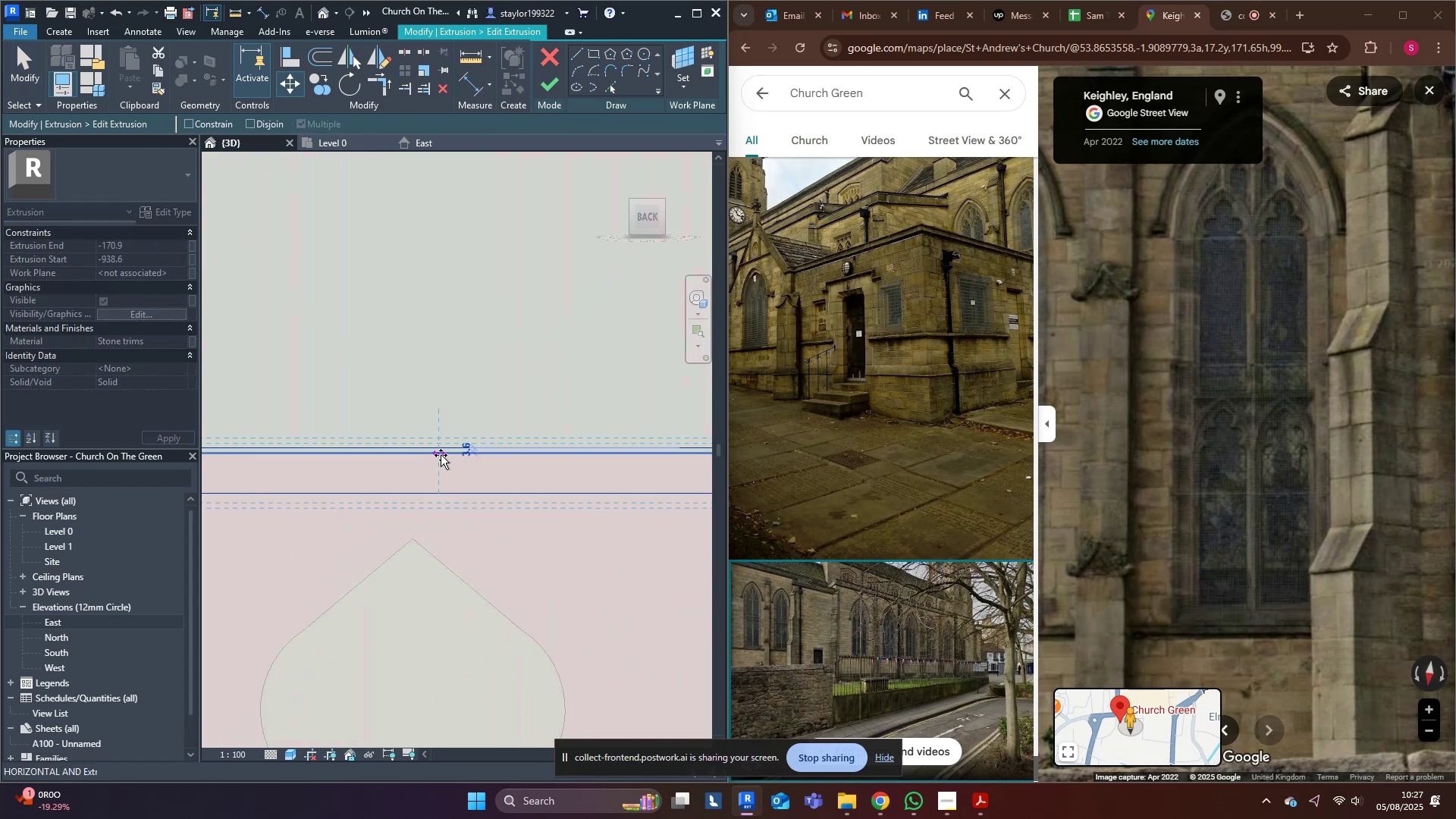 
left_click([441, 455])
 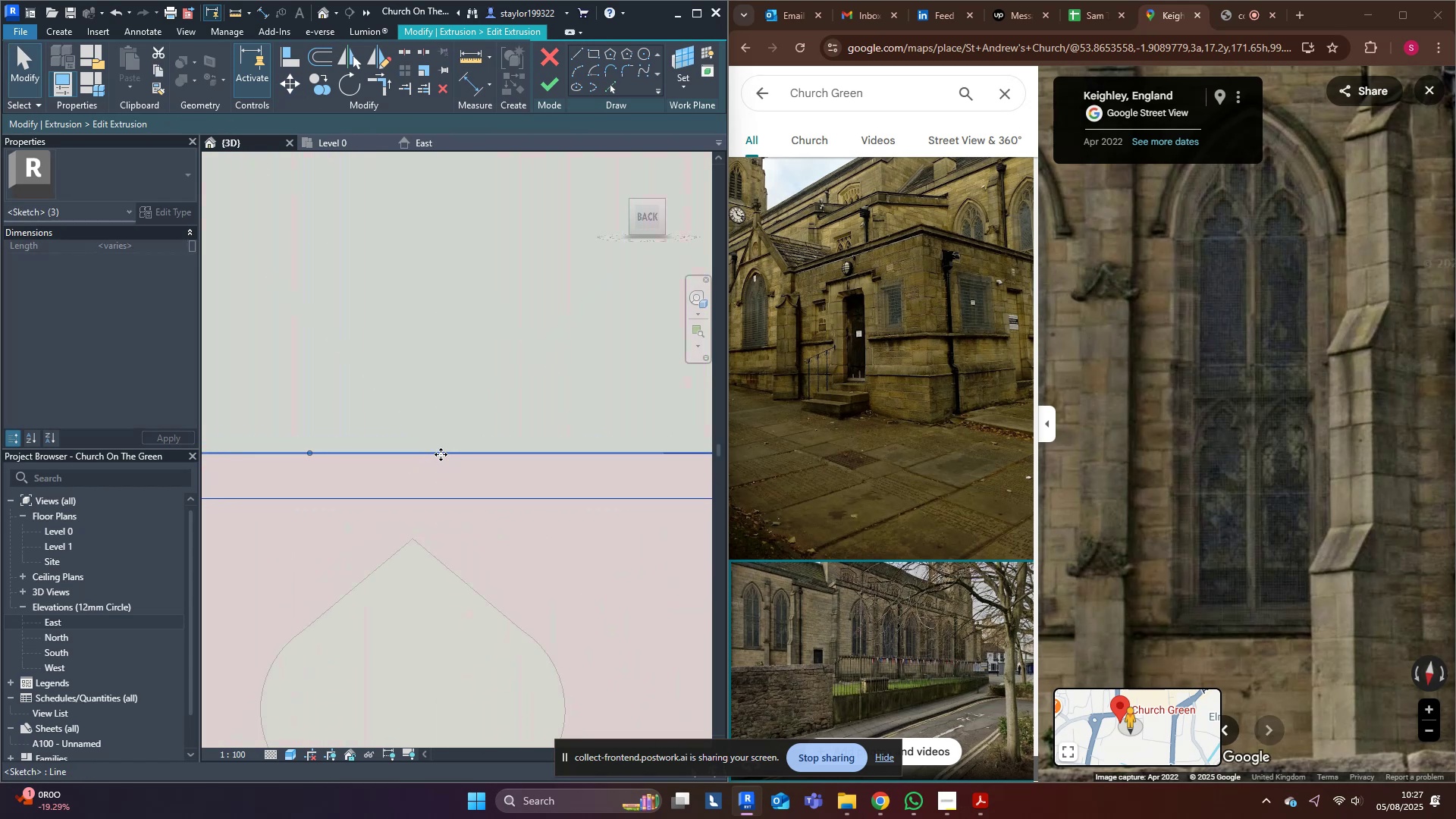 
hold_key(key=M, duration=0.36)
 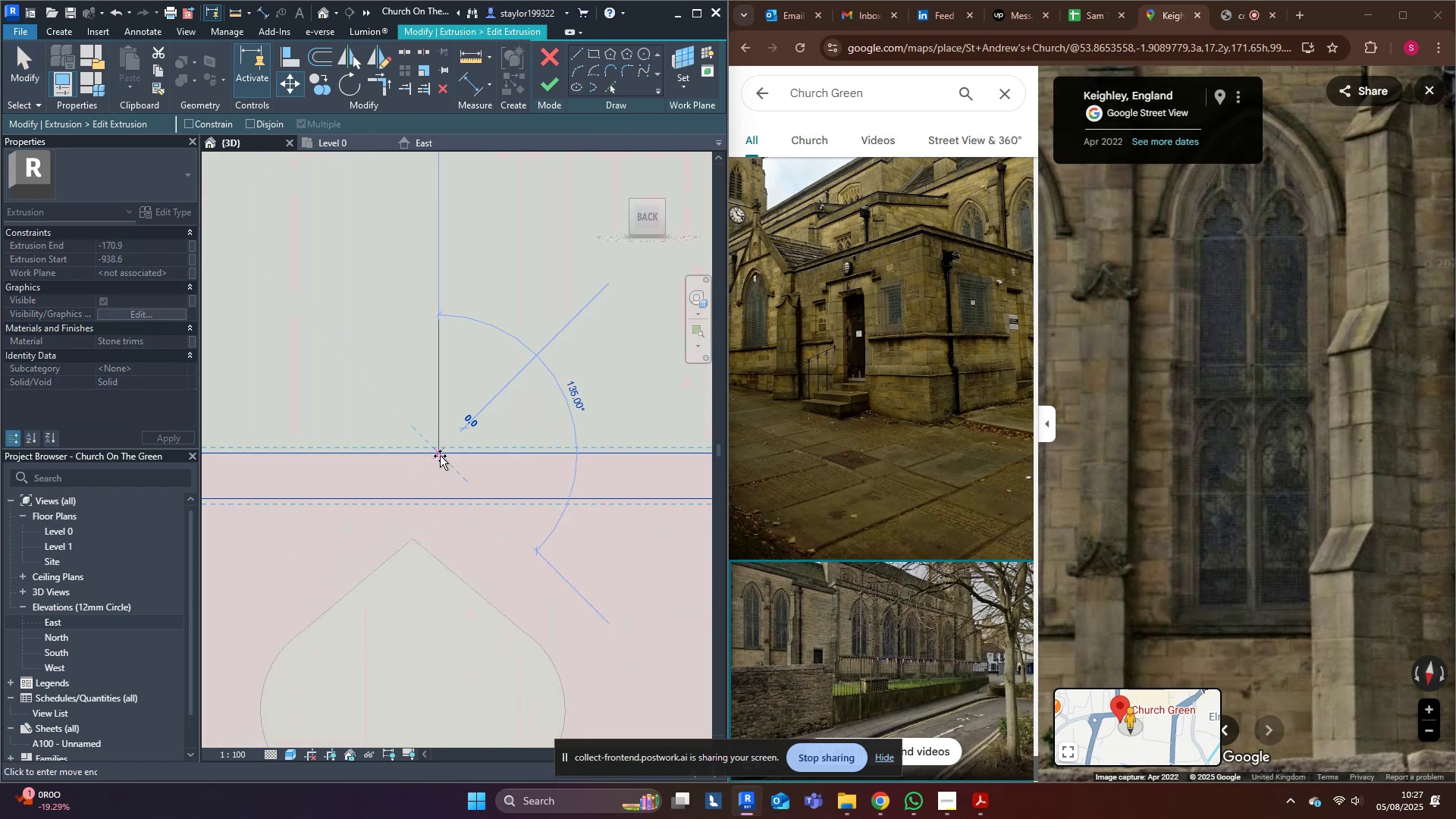 
key(V)
 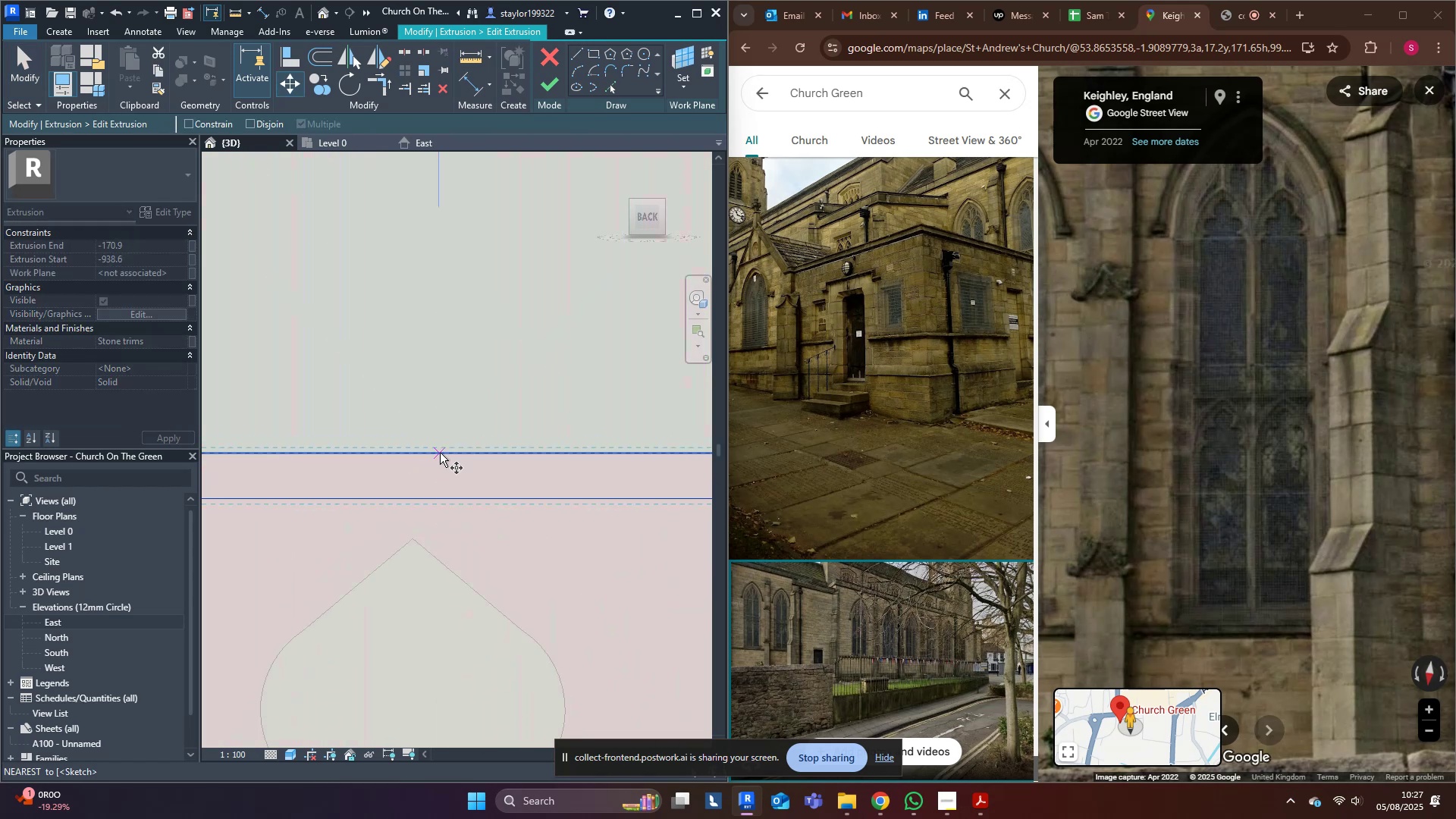 
left_click([440, 453])
 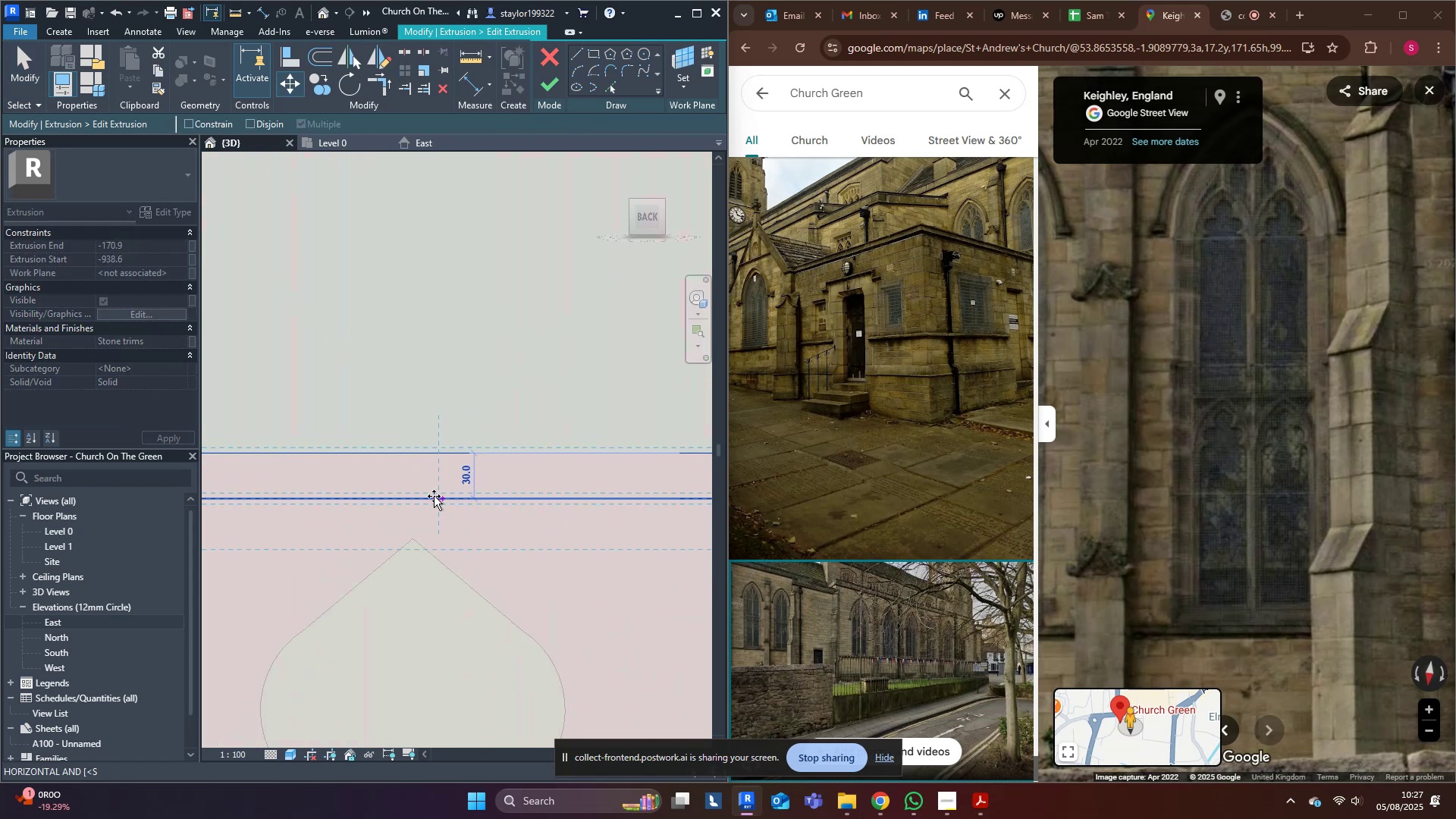 
left_click([434, 496])
 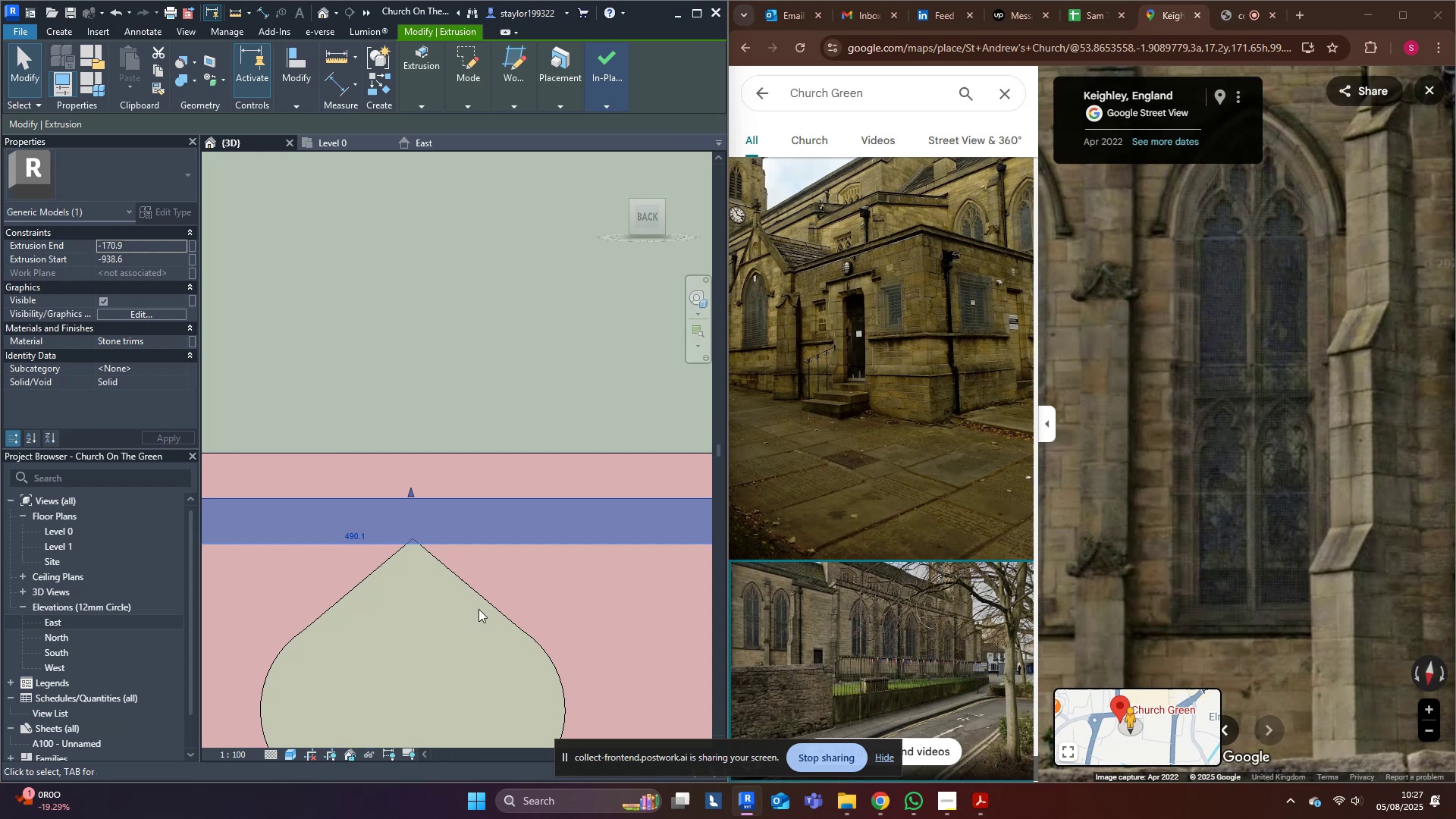 
double_click([483, 598])
 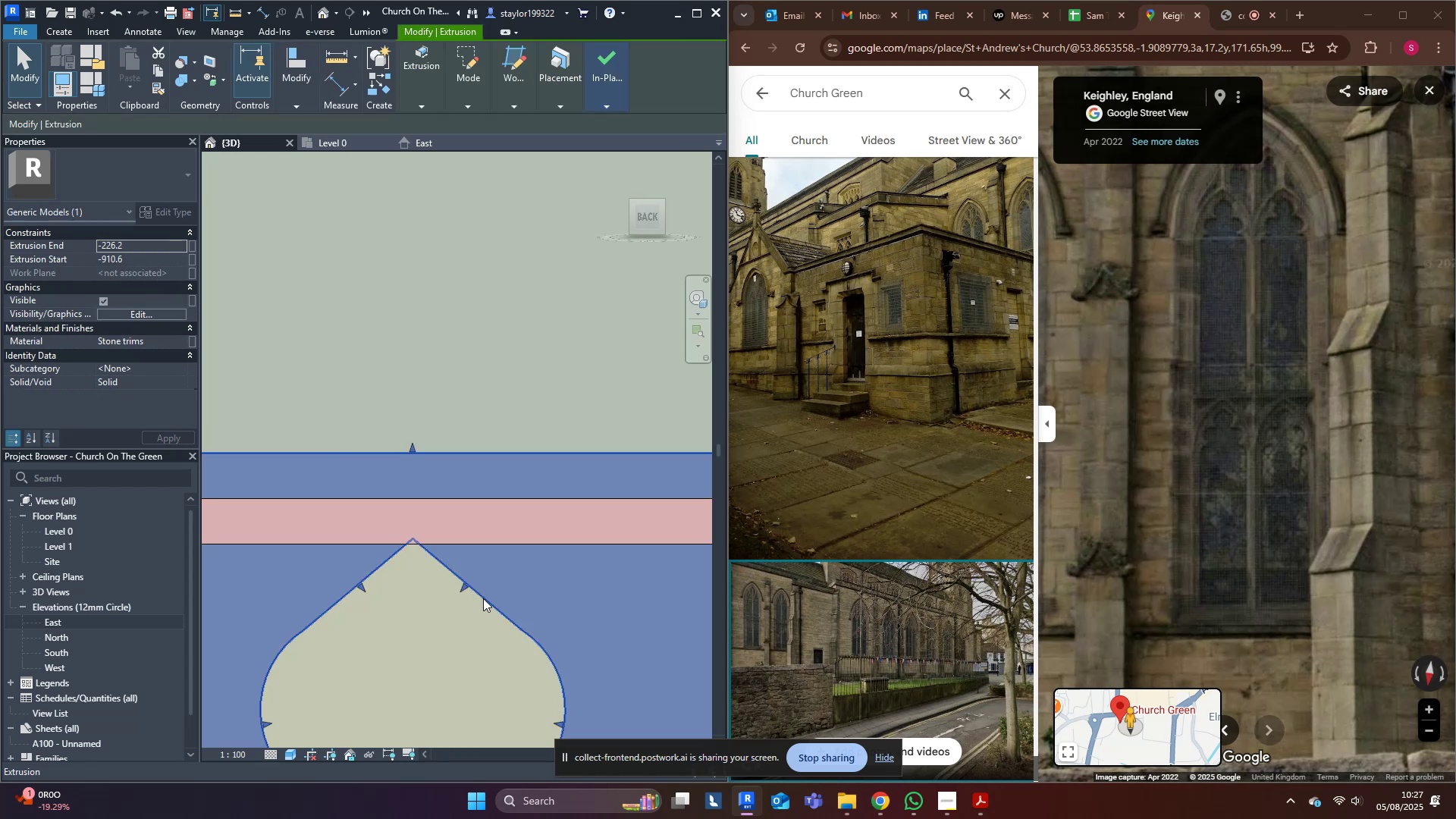 
scroll: coordinate [477, 607], scroll_direction: down, amount: 6.0
 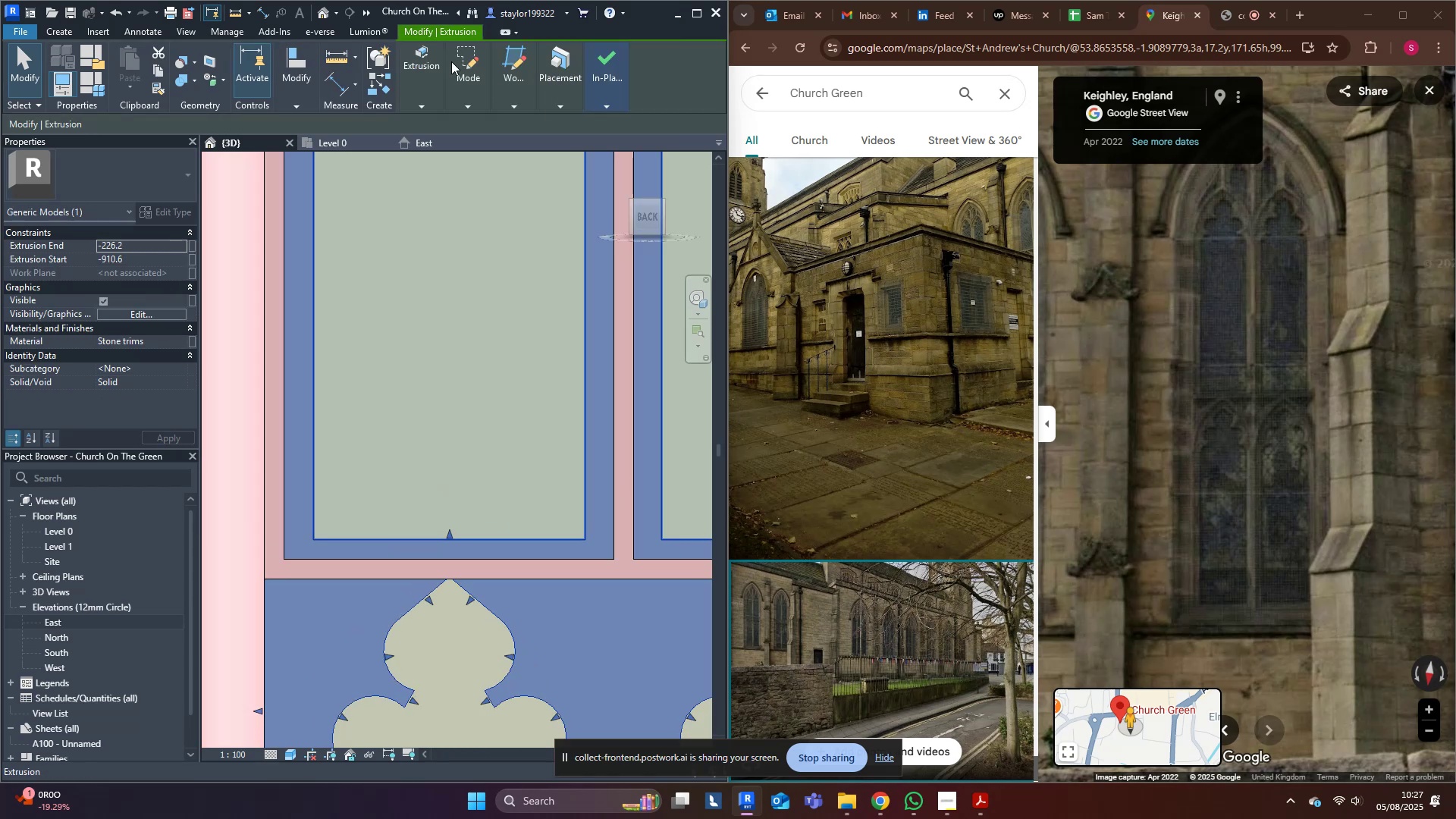 
left_click([466, 56])
 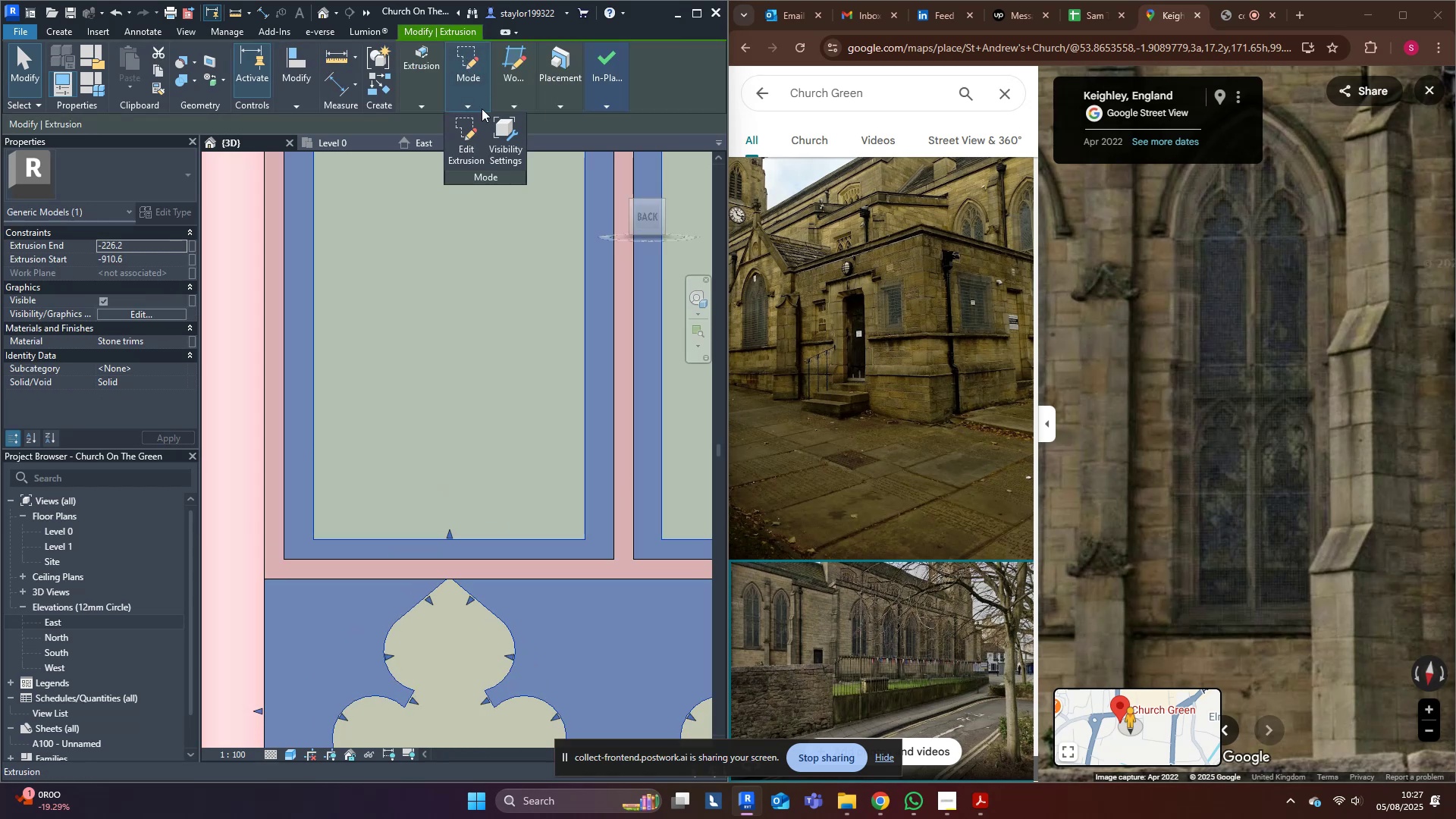 
left_click([482, 141])
 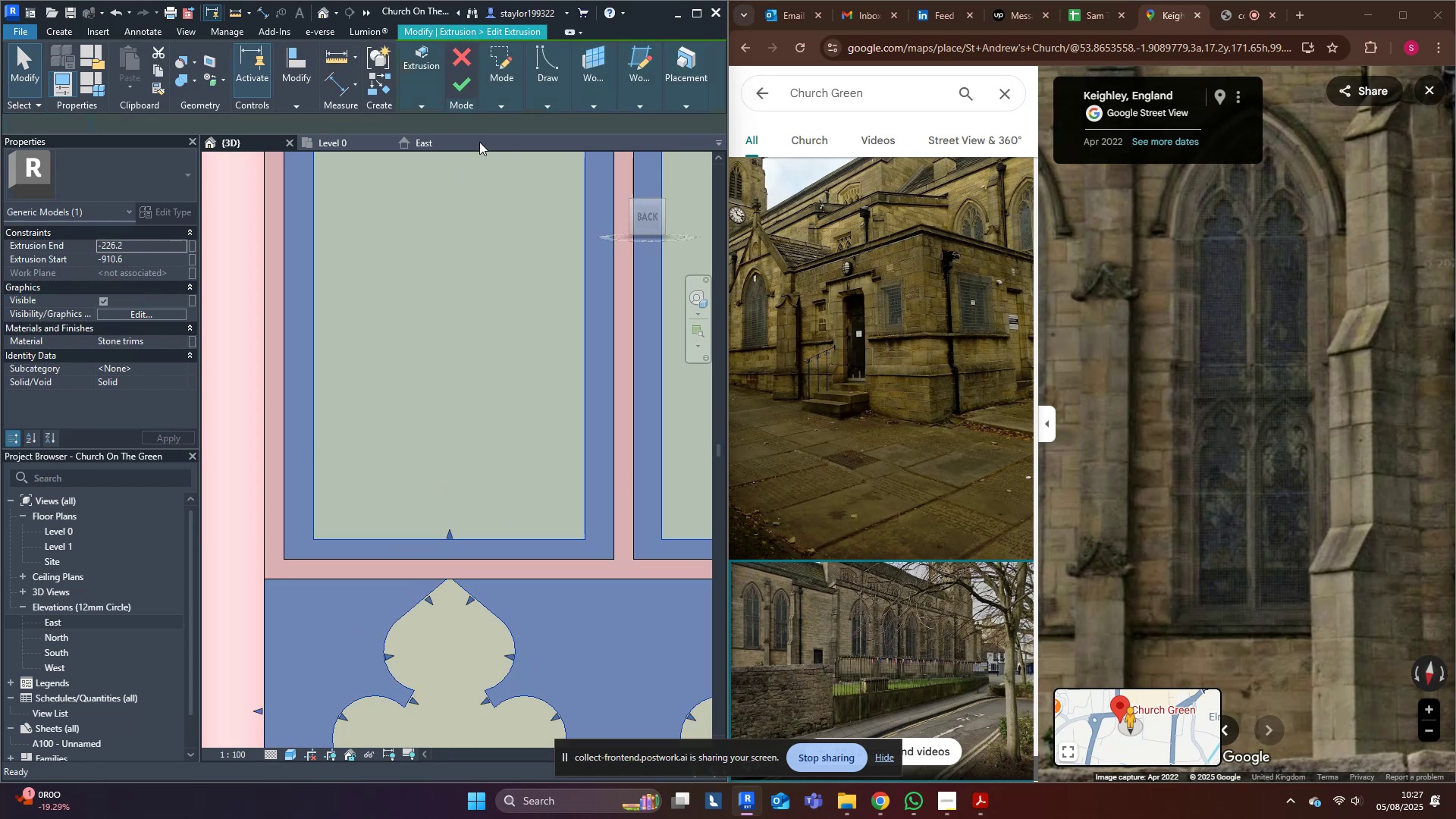 
scroll: coordinate [485, 565], scroll_direction: down, amount: 7.0
 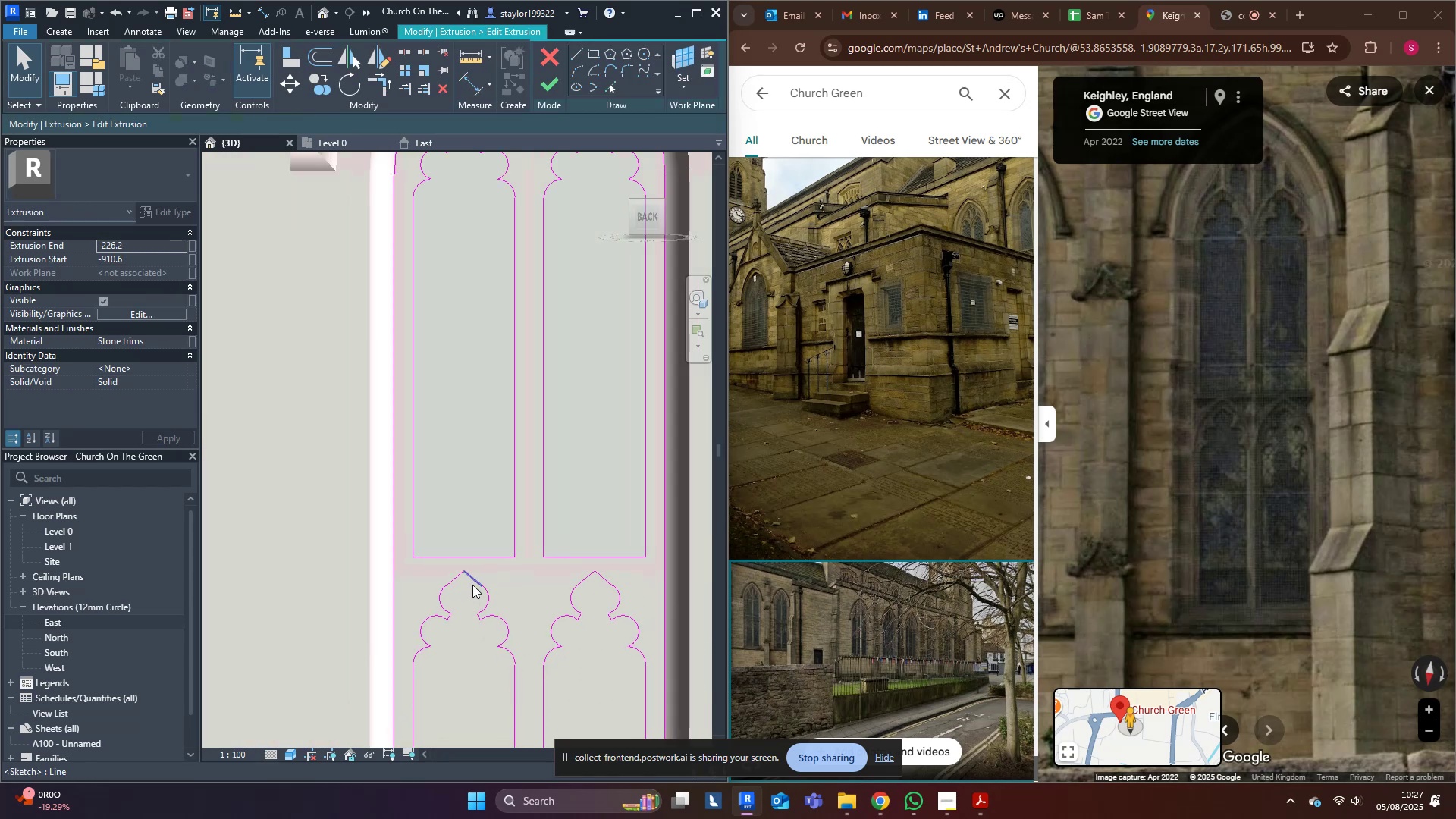 
key(Tab)
 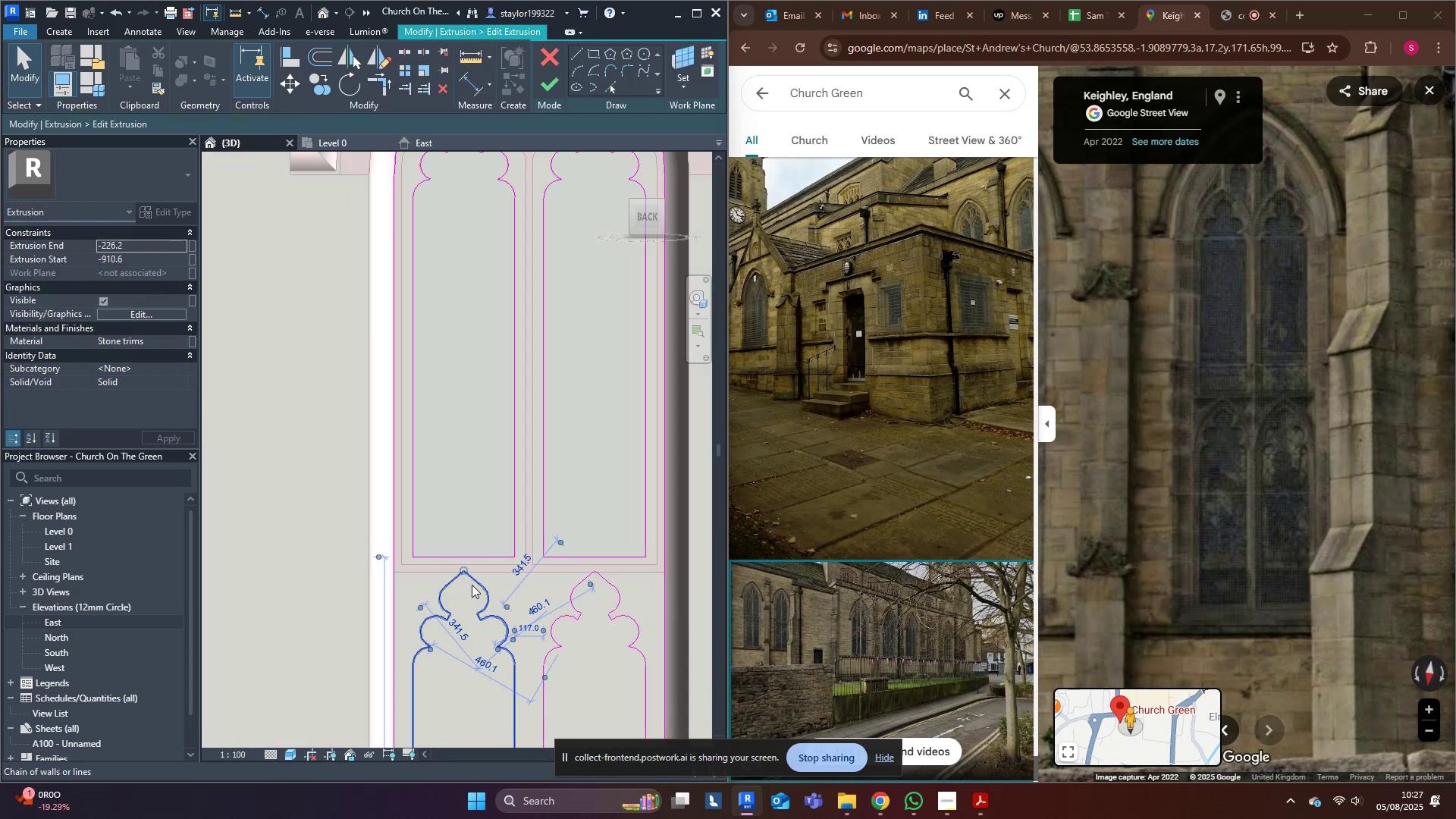 
left_click([472, 585])
 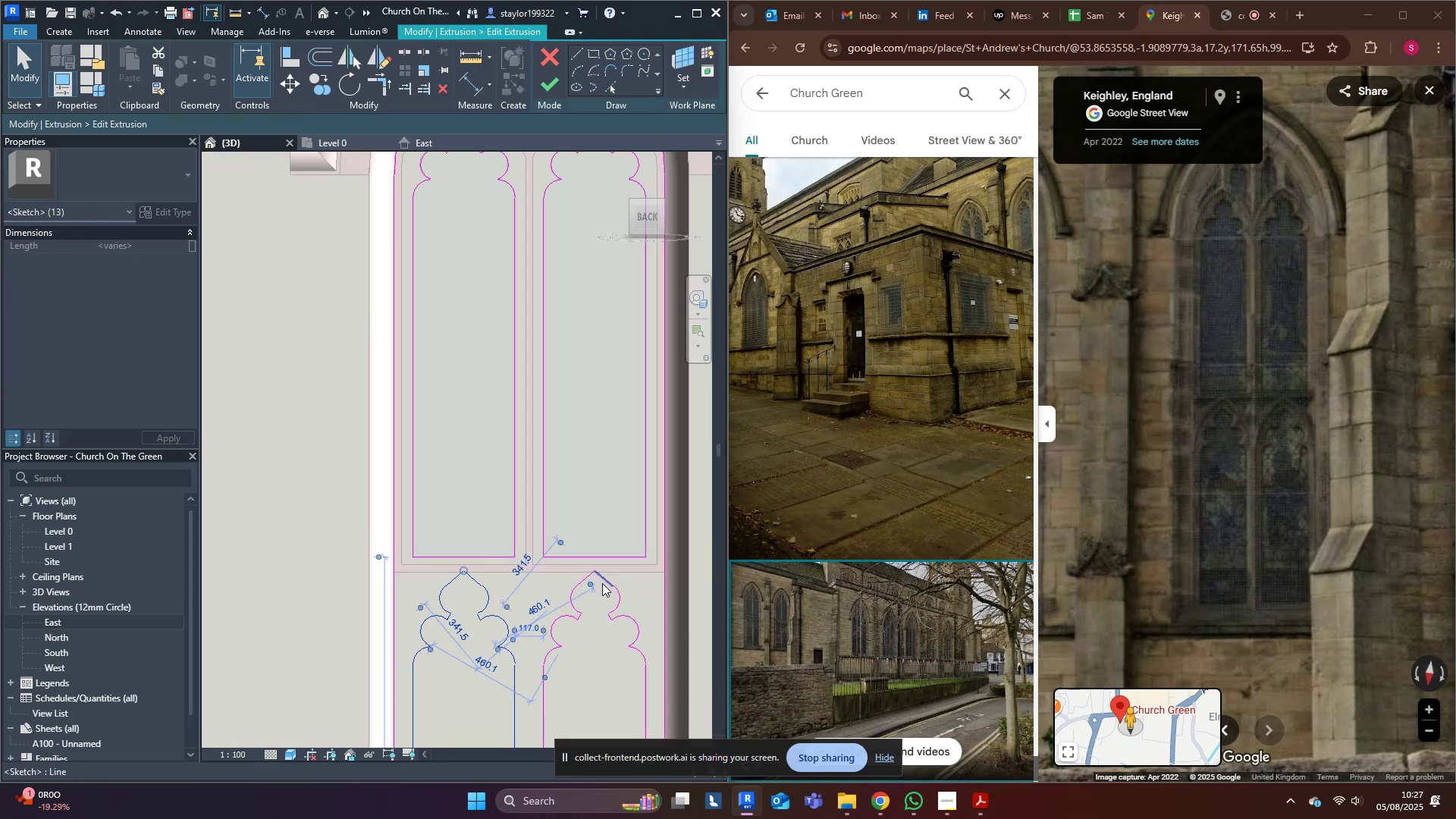 
key(Tab)
 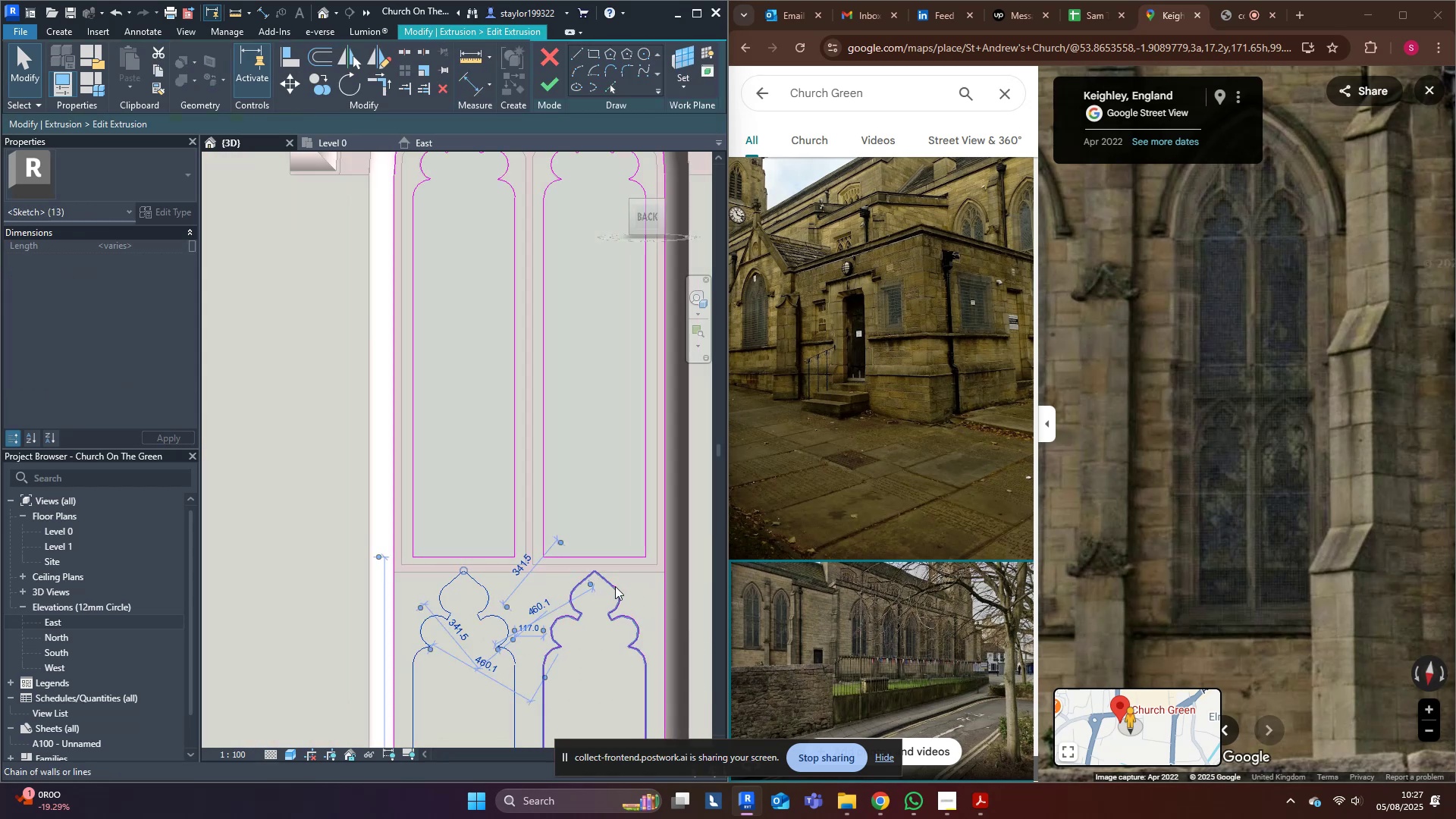 
hold_key(key=ControlLeft, duration=0.33)
left_click([615, 586])
 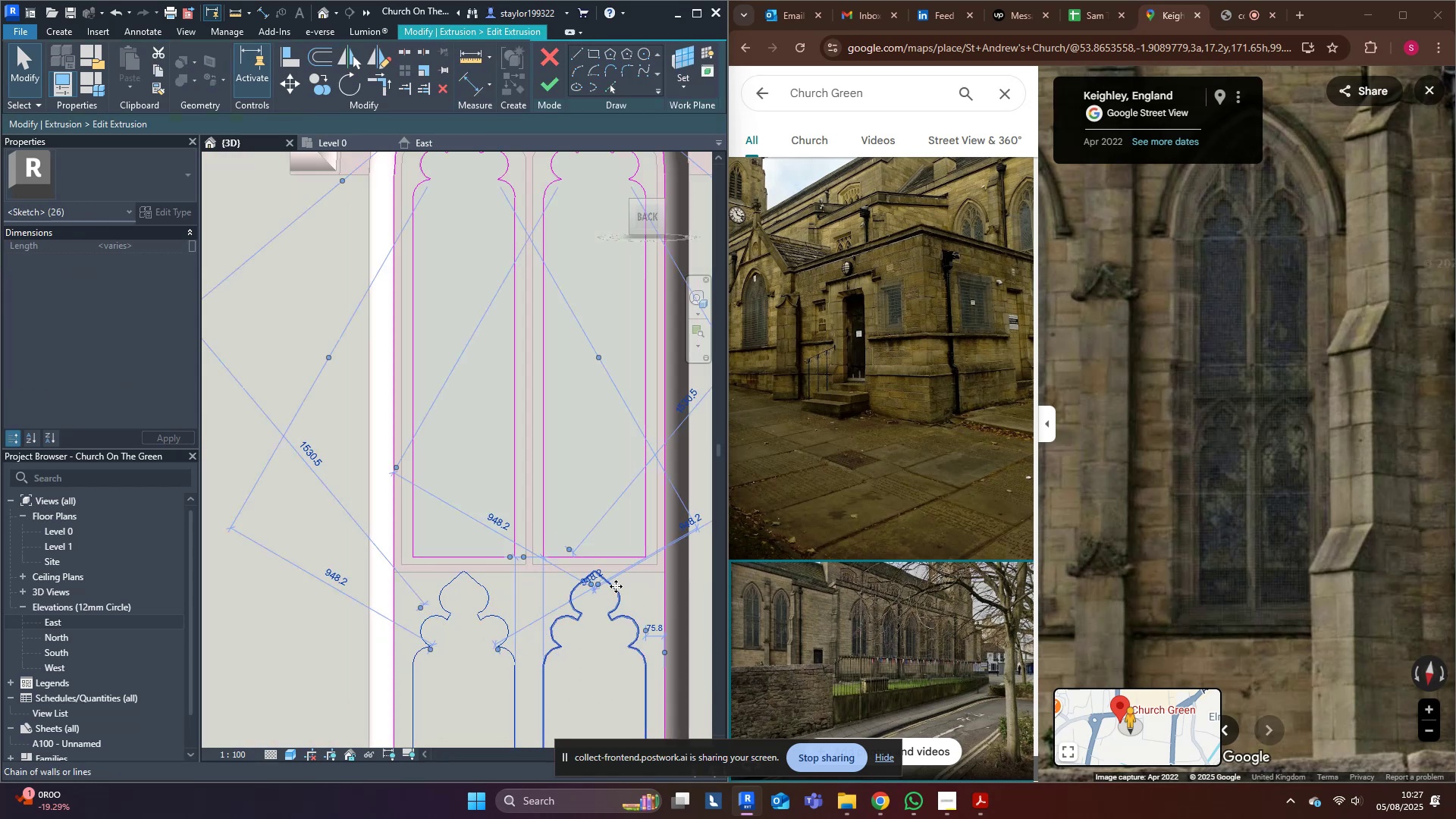 
scroll: coordinate [617, 589], scroll_direction: up, amount: 5.0
 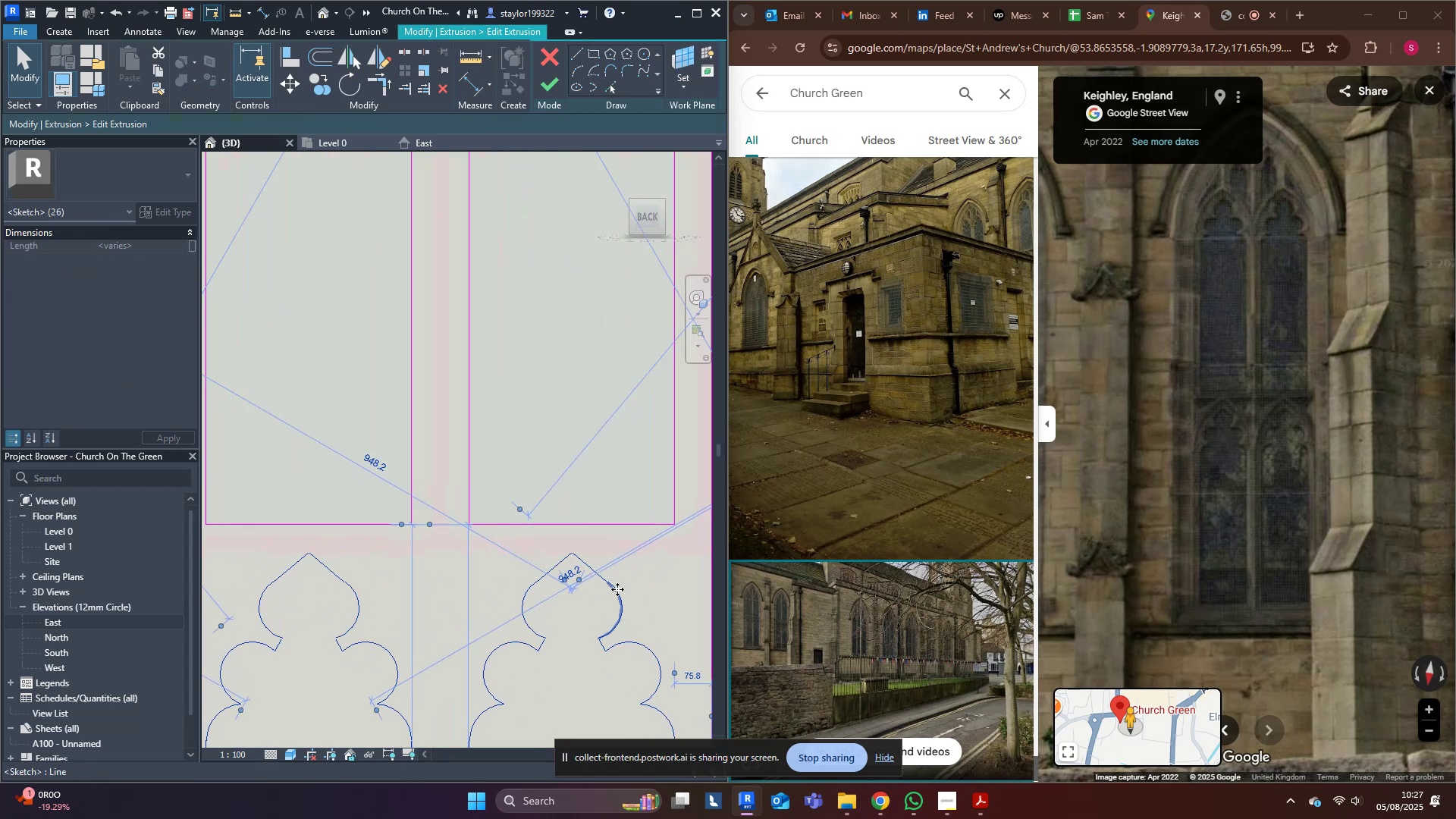 
type(mv)
 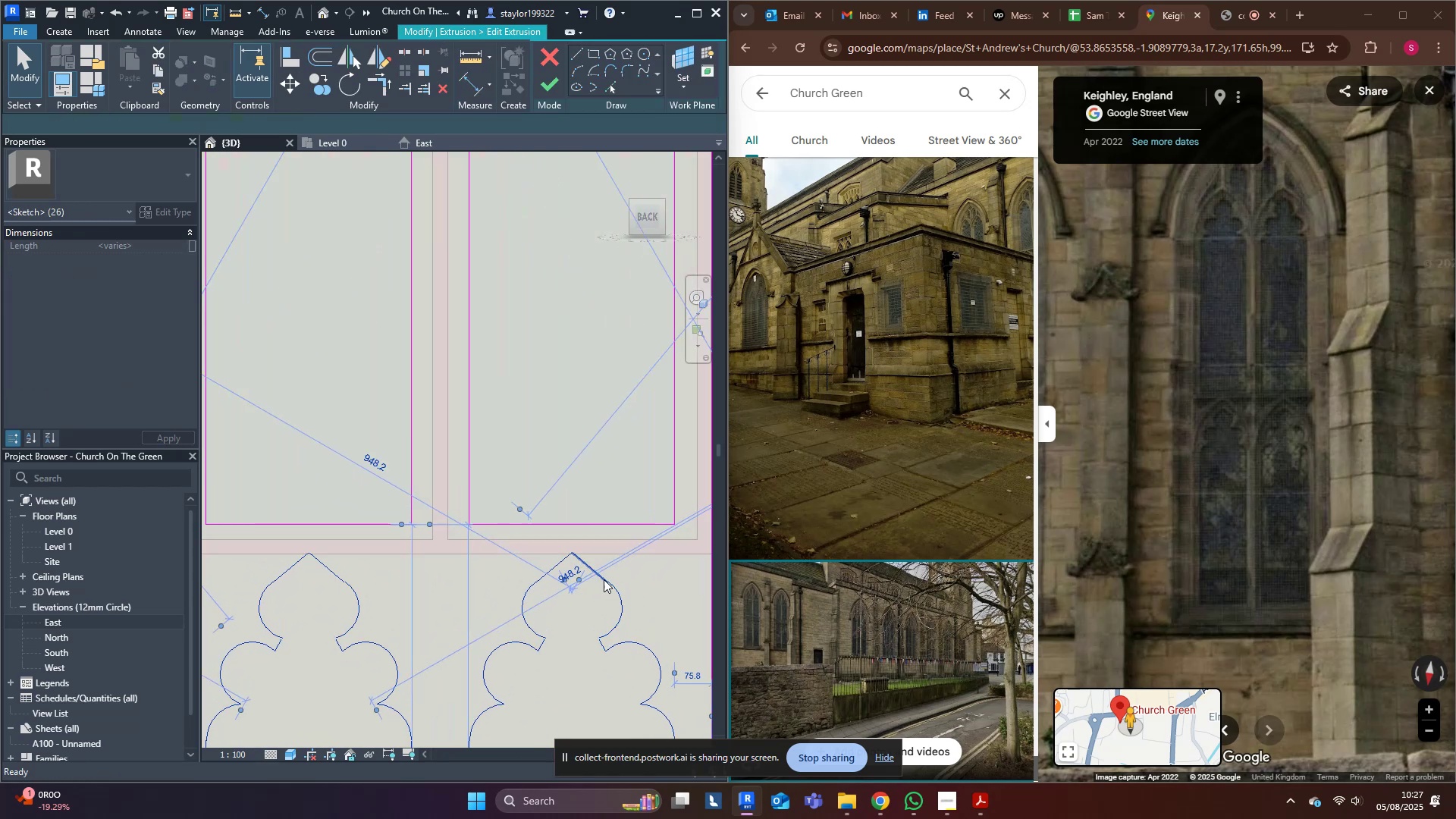 
scroll: coordinate [597, 576], scroll_direction: up, amount: 3.0
 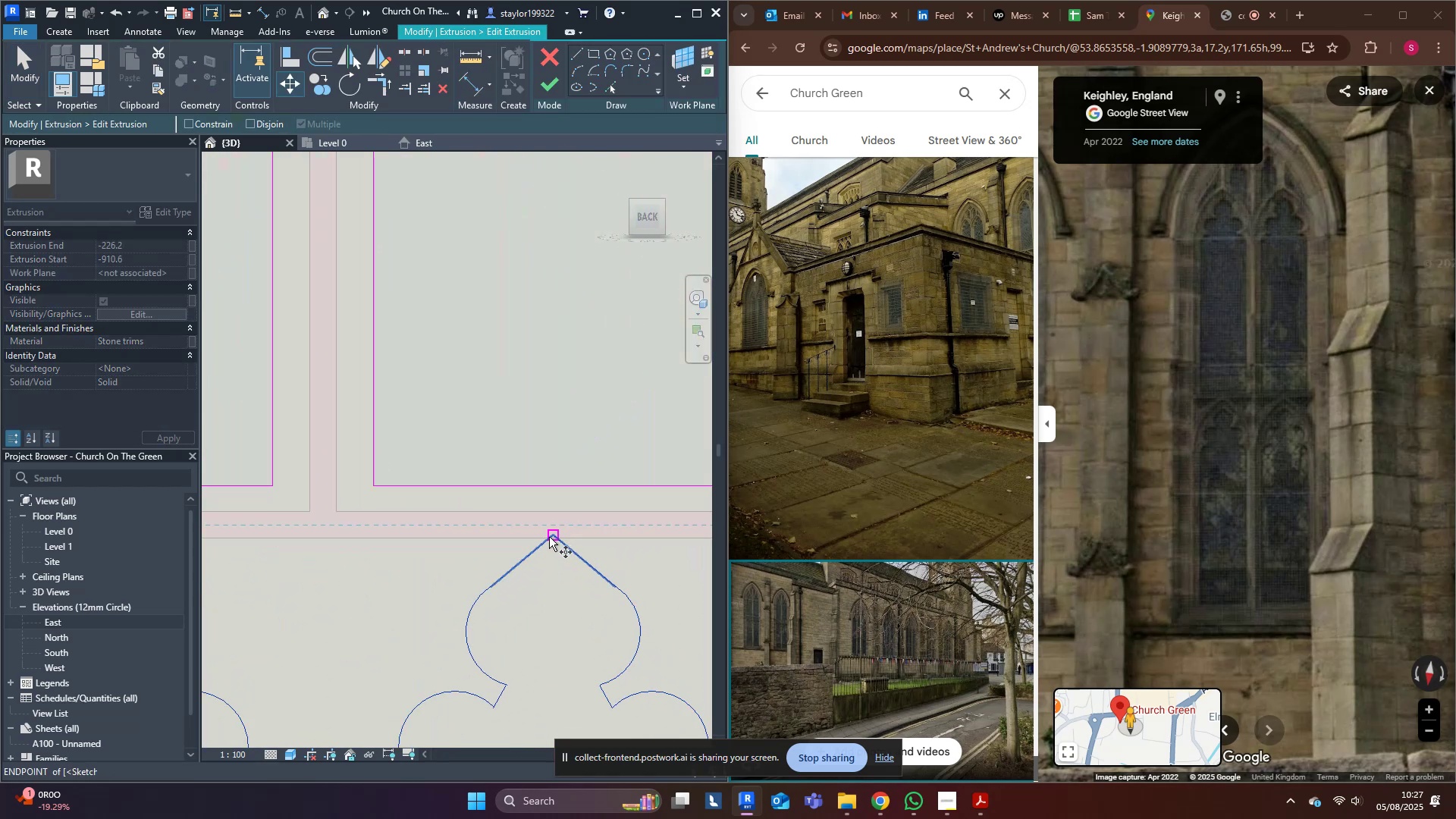 
left_click([551, 536])
 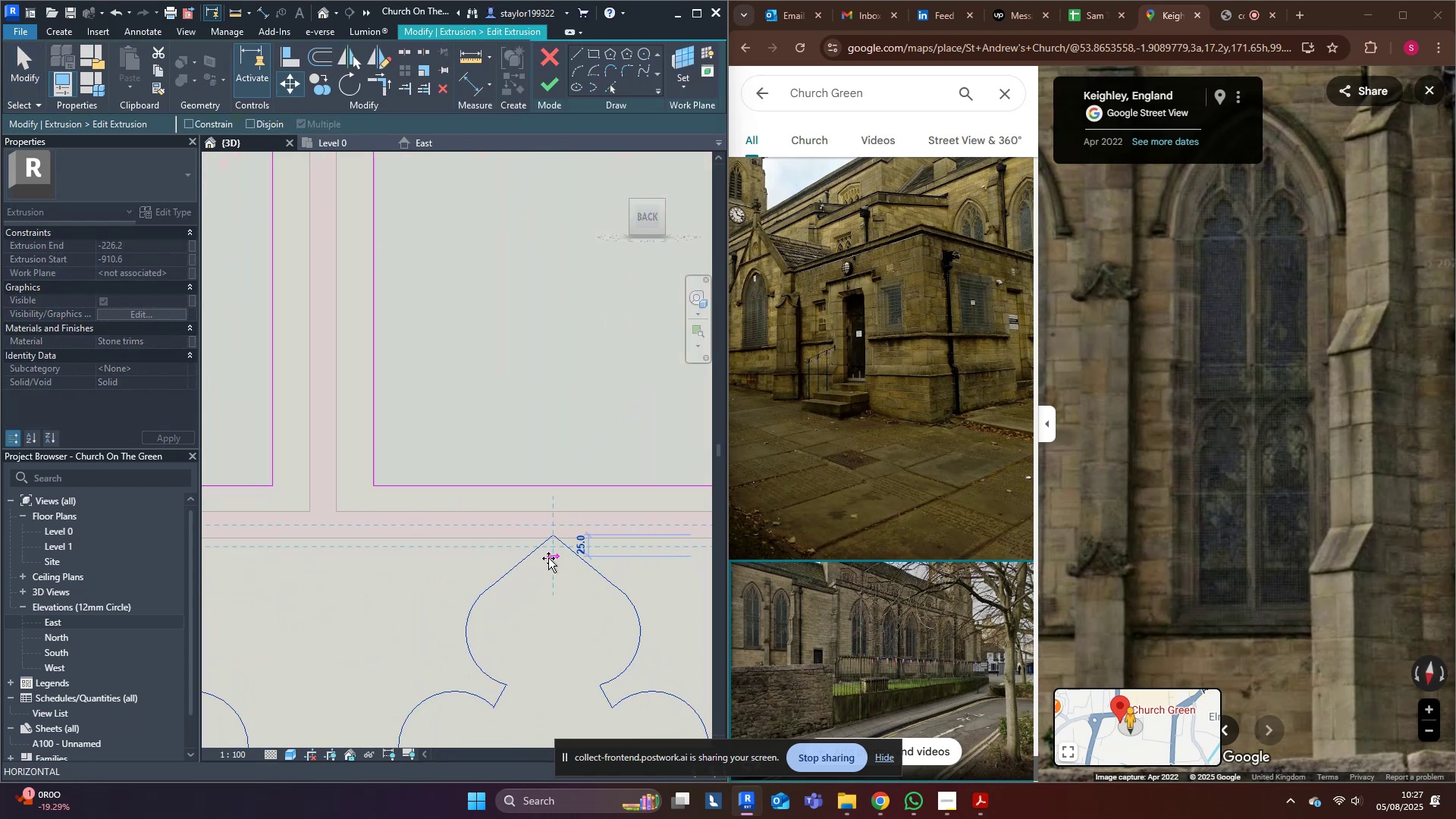 
type(30)
 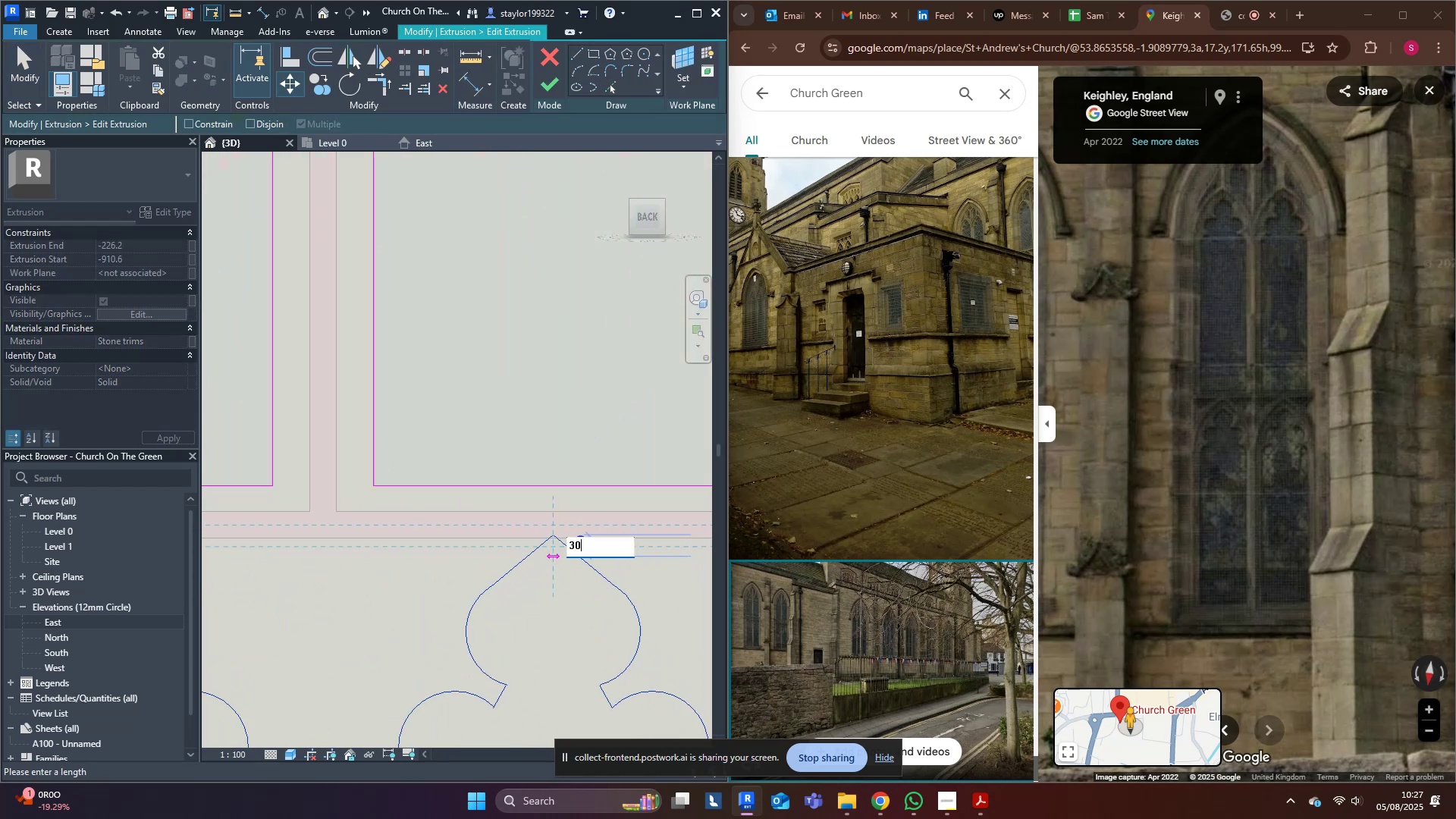 
key(Enter)
 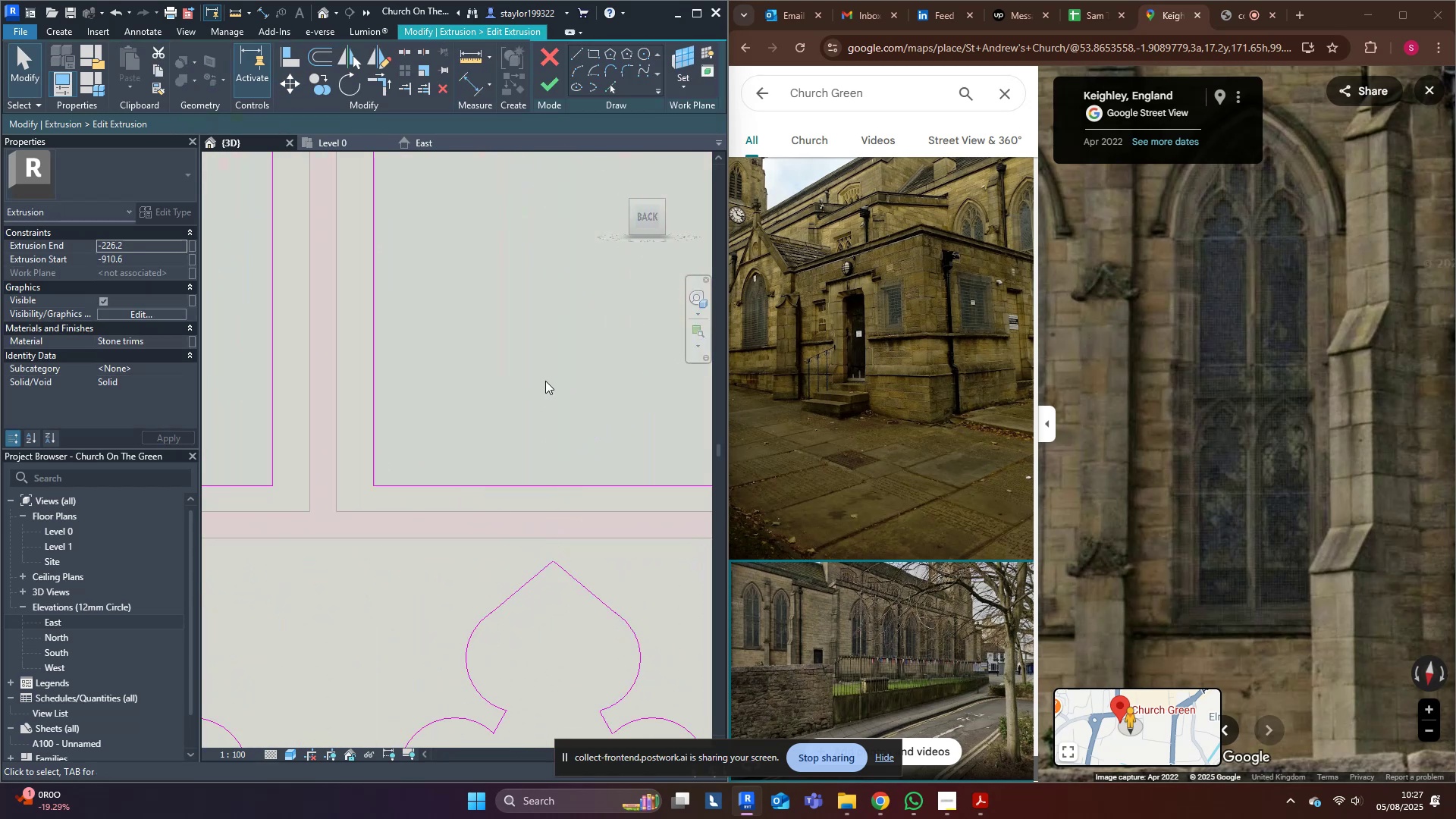 
scroll: coordinate [542, 381], scroll_direction: down, amount: 13.0
 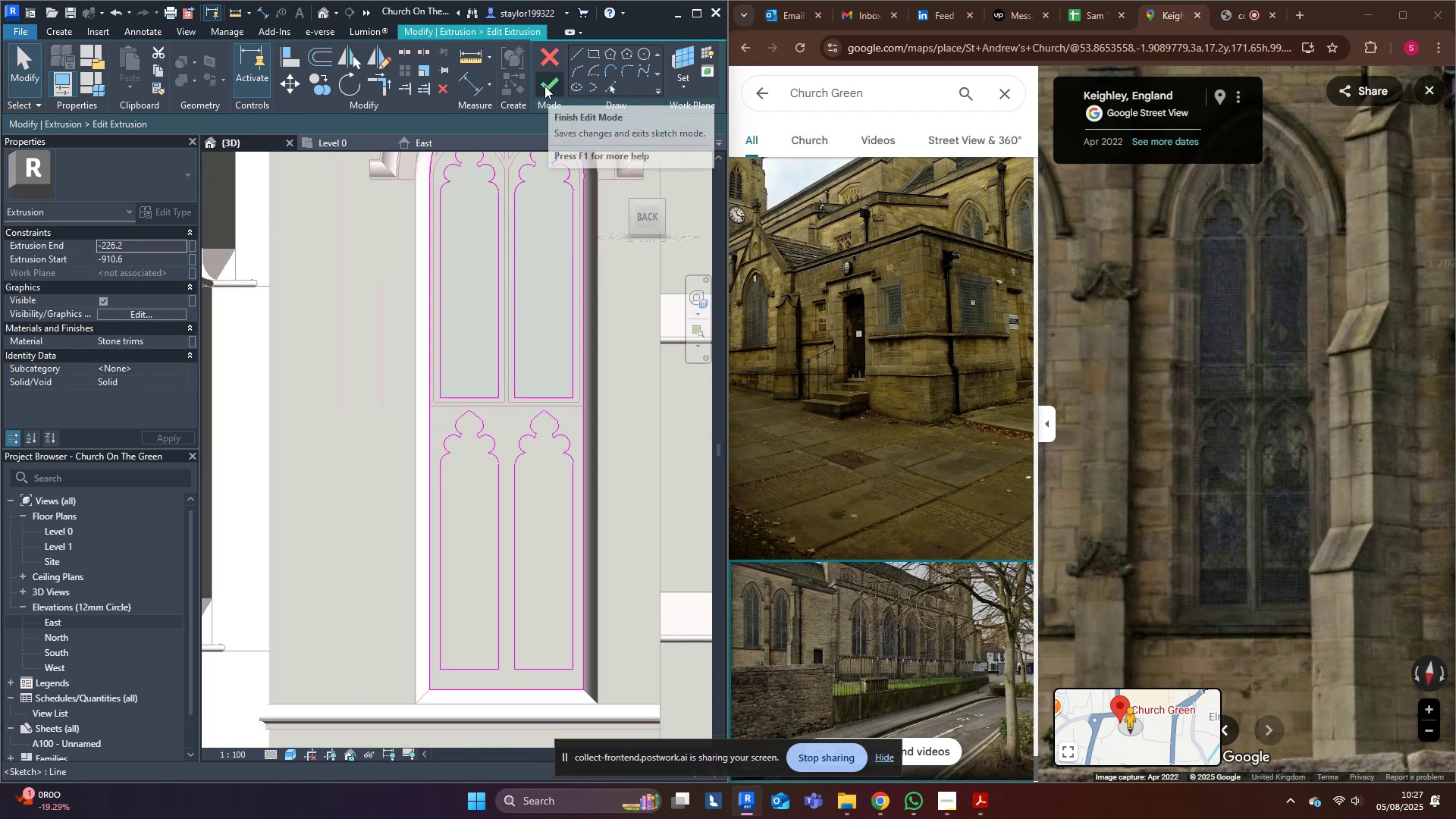 
key(Escape)
 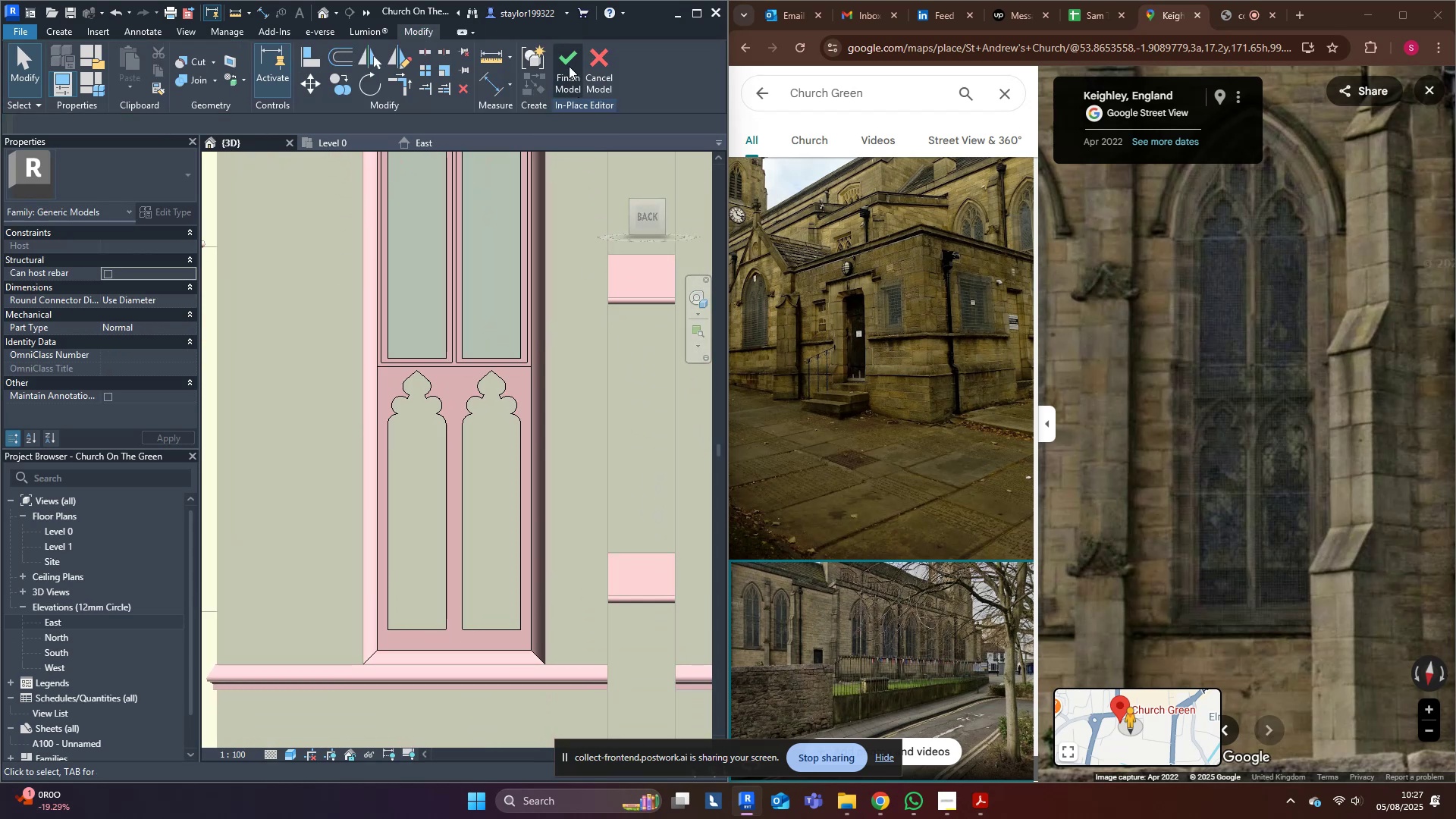 
wait(6.09)
 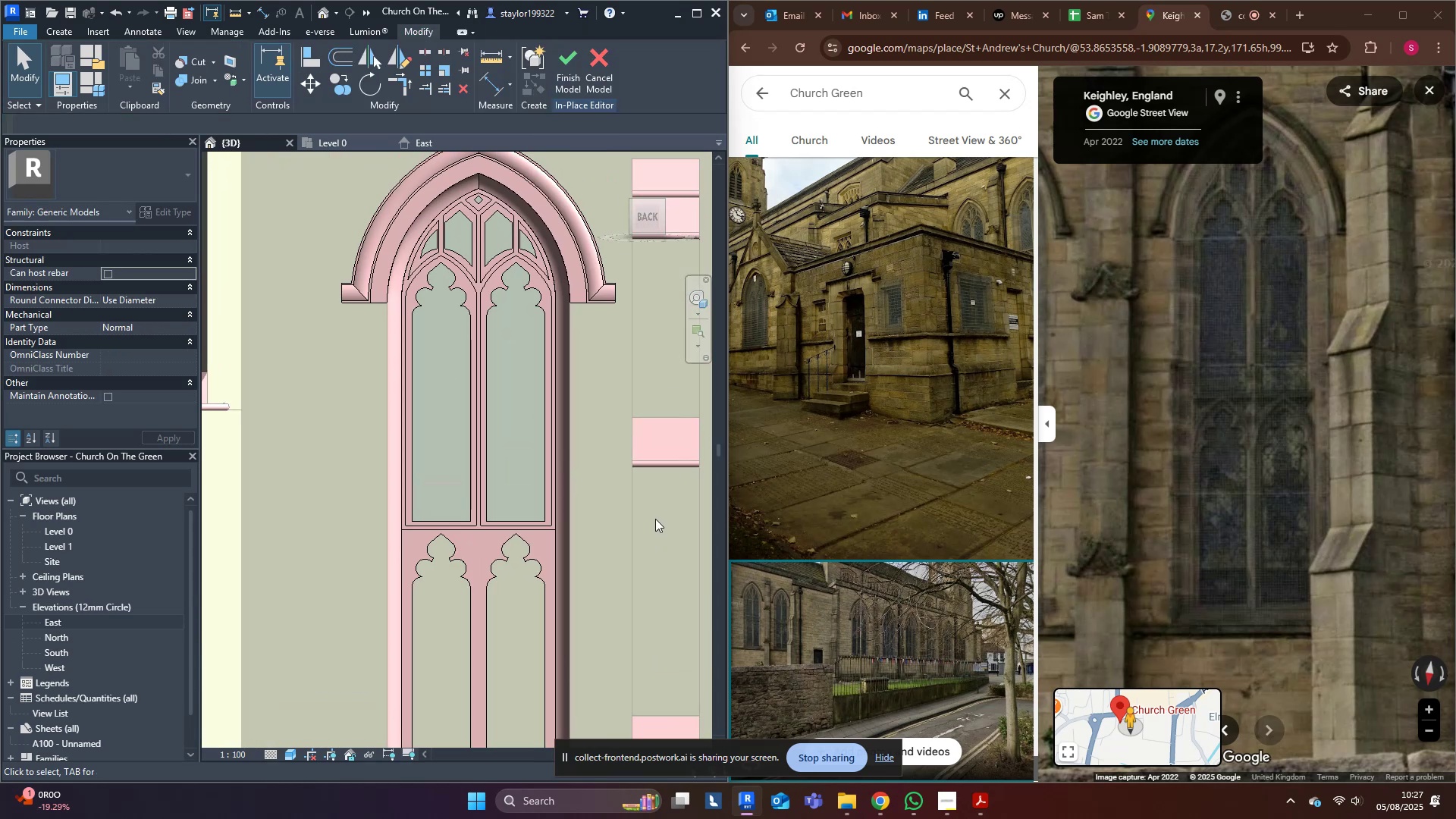 
left_click([1228, 8])
 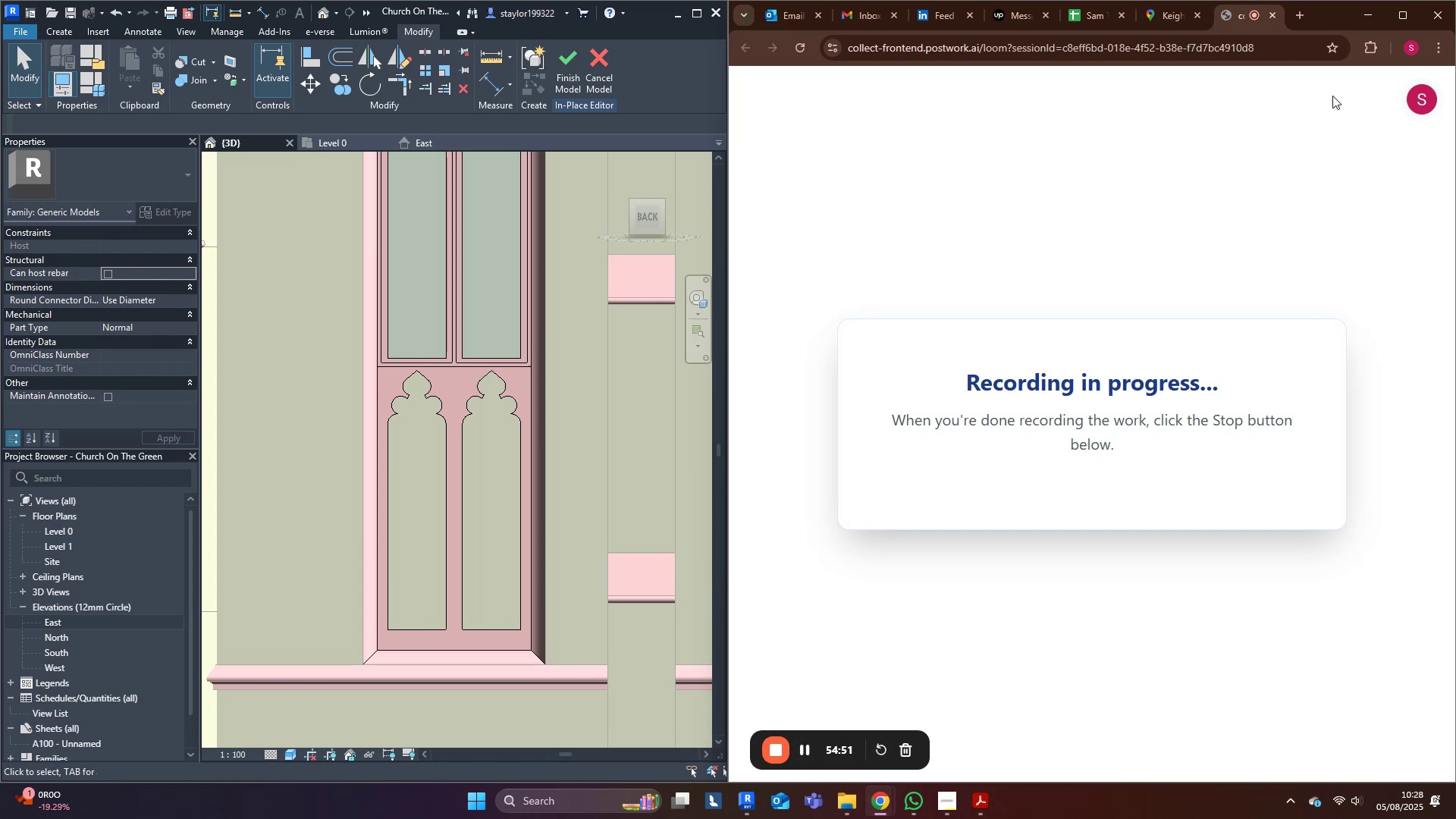 
left_click([1360, 17])
 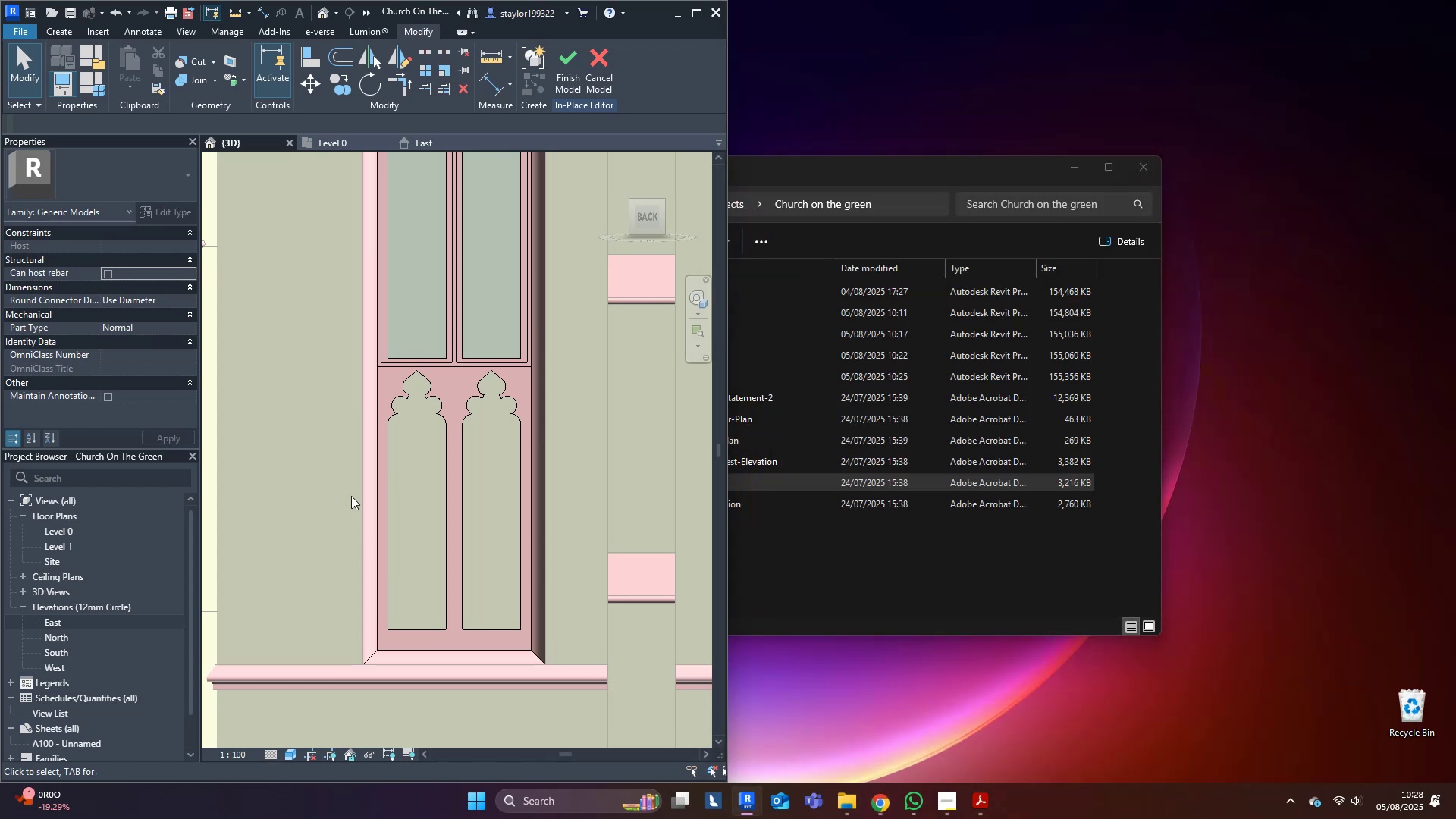 
middle_click([350, 504])
 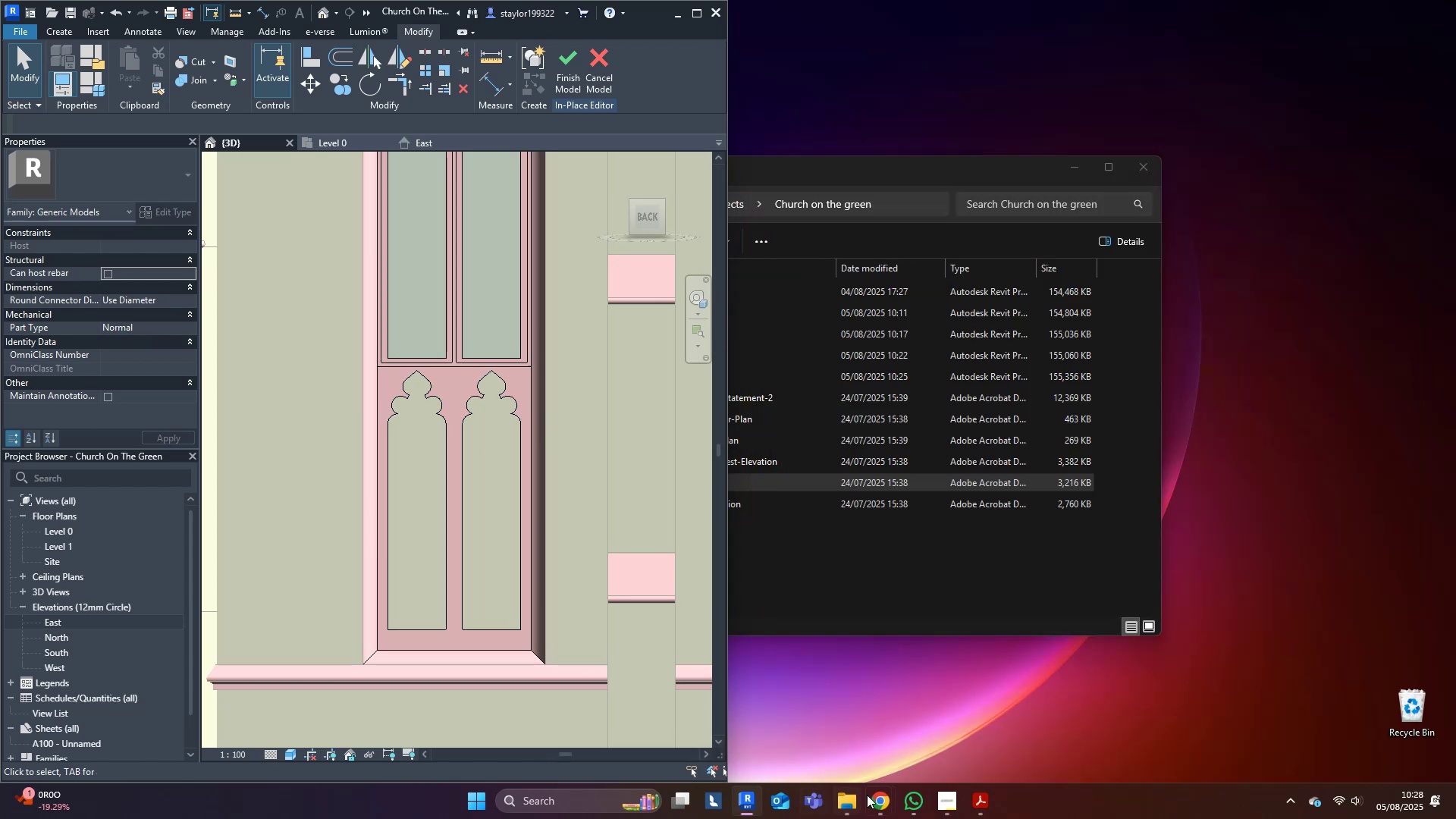 
left_click([878, 802])
 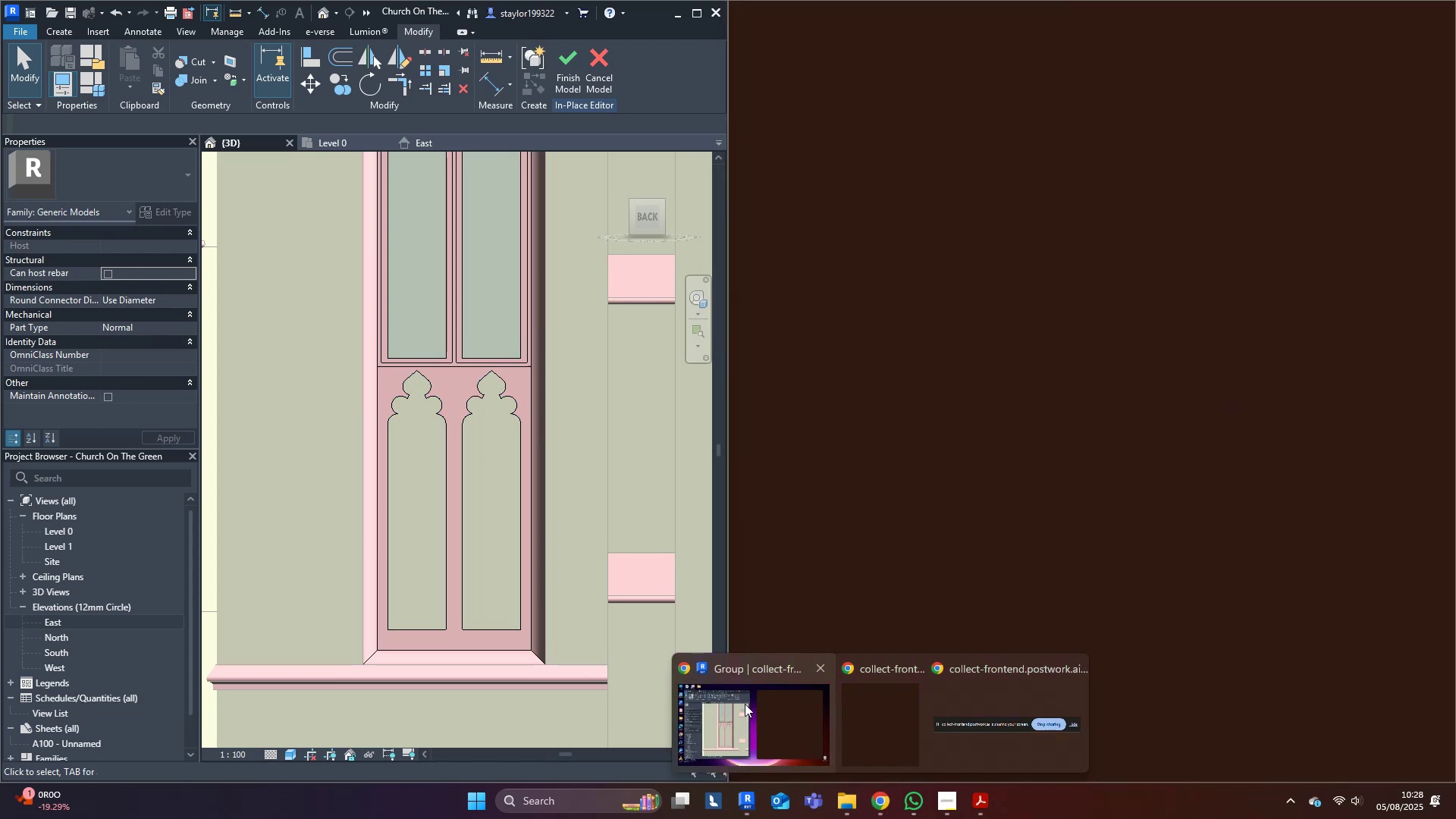 
left_click([781, 708])
 